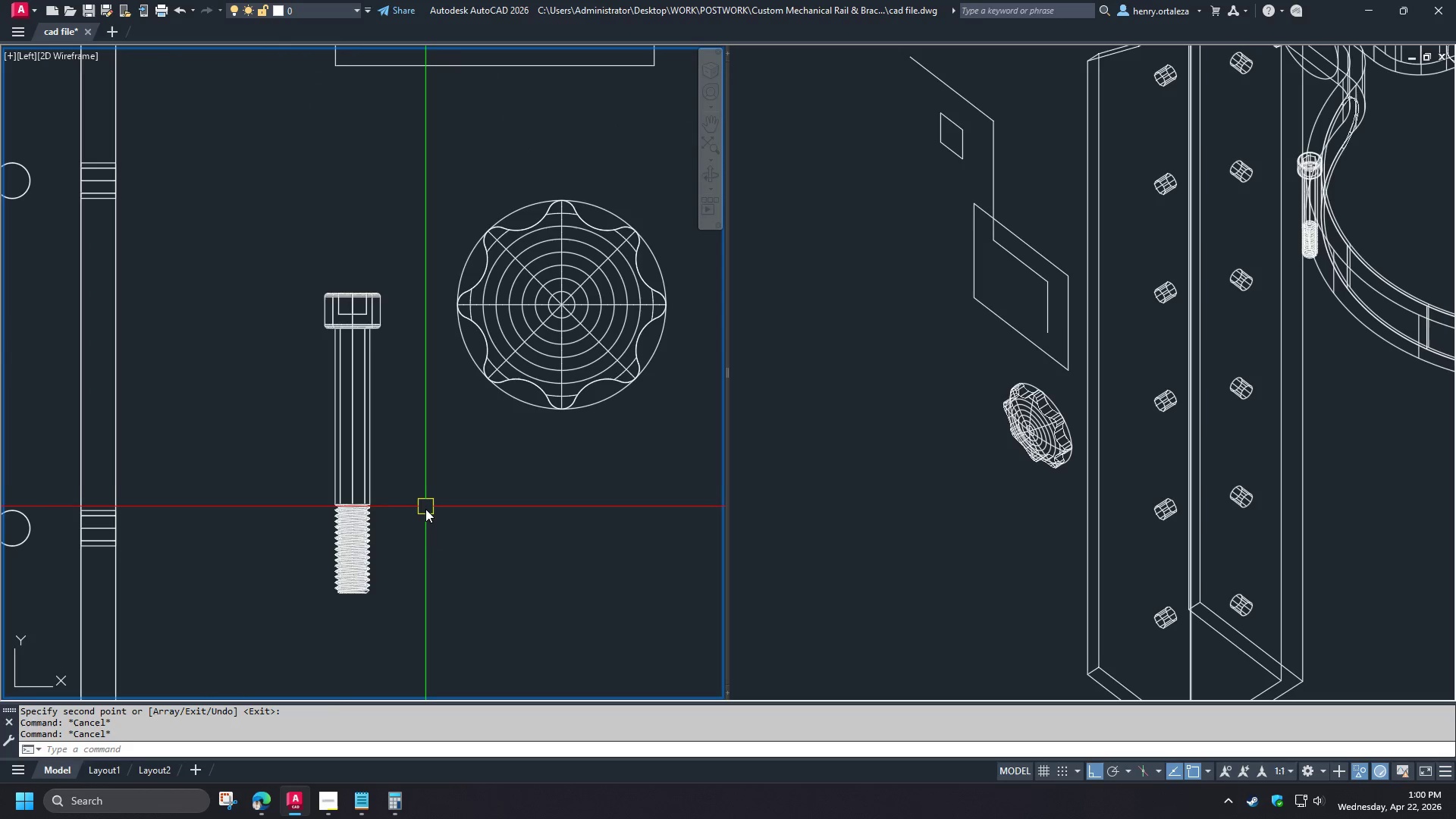 
key(Space)
 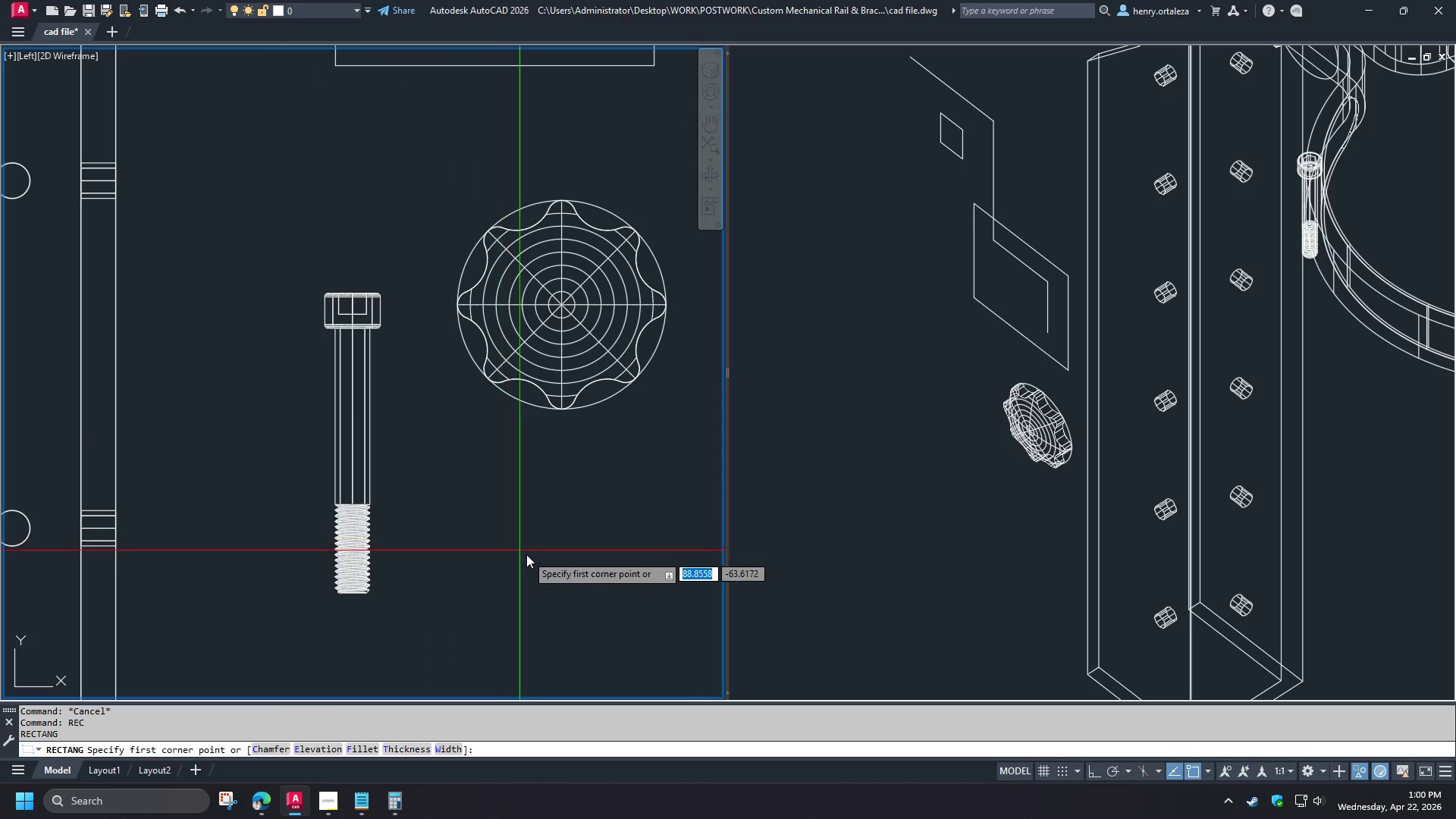 
left_click([527, 555])
 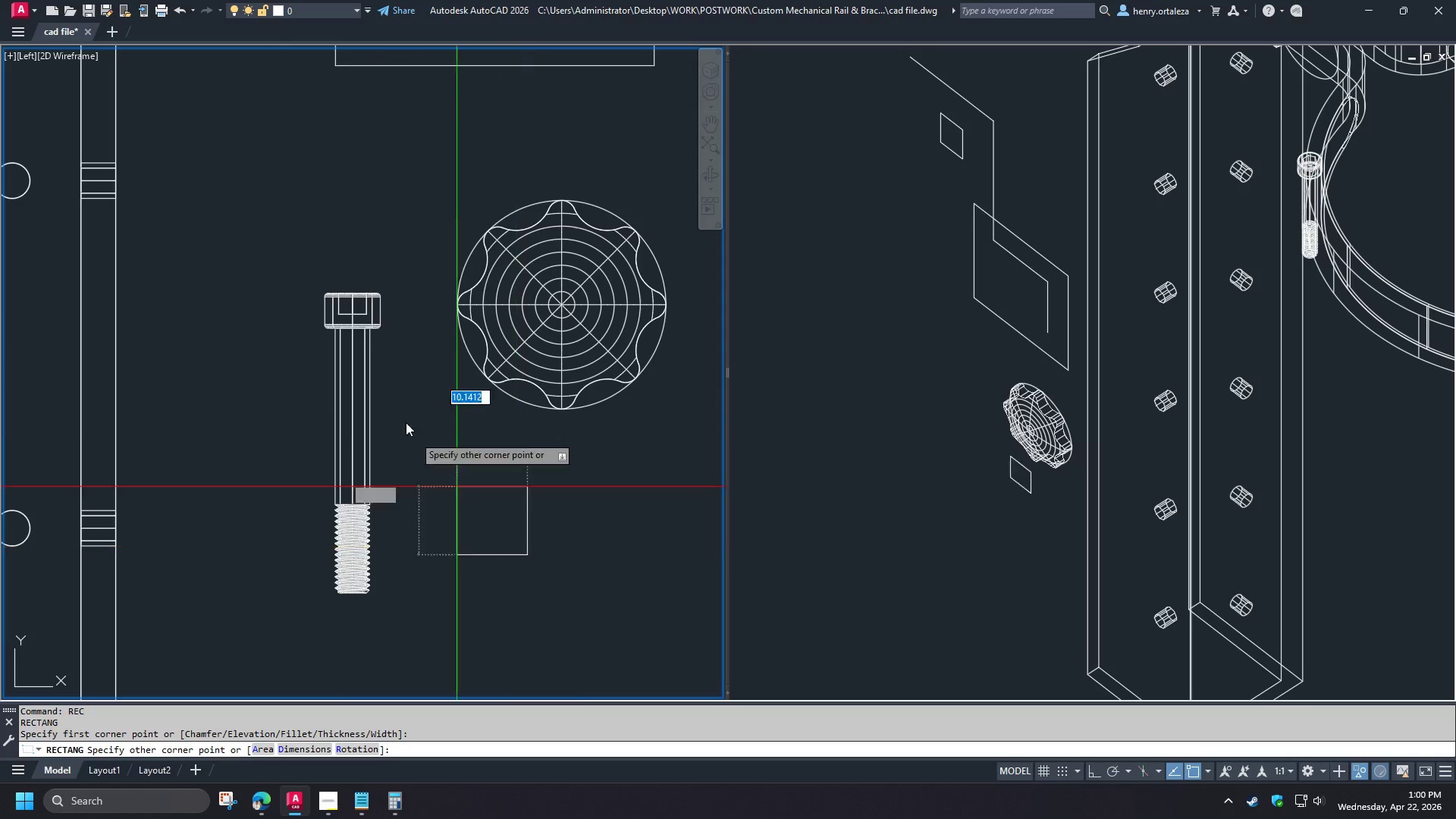 
left_click([337, 257])
 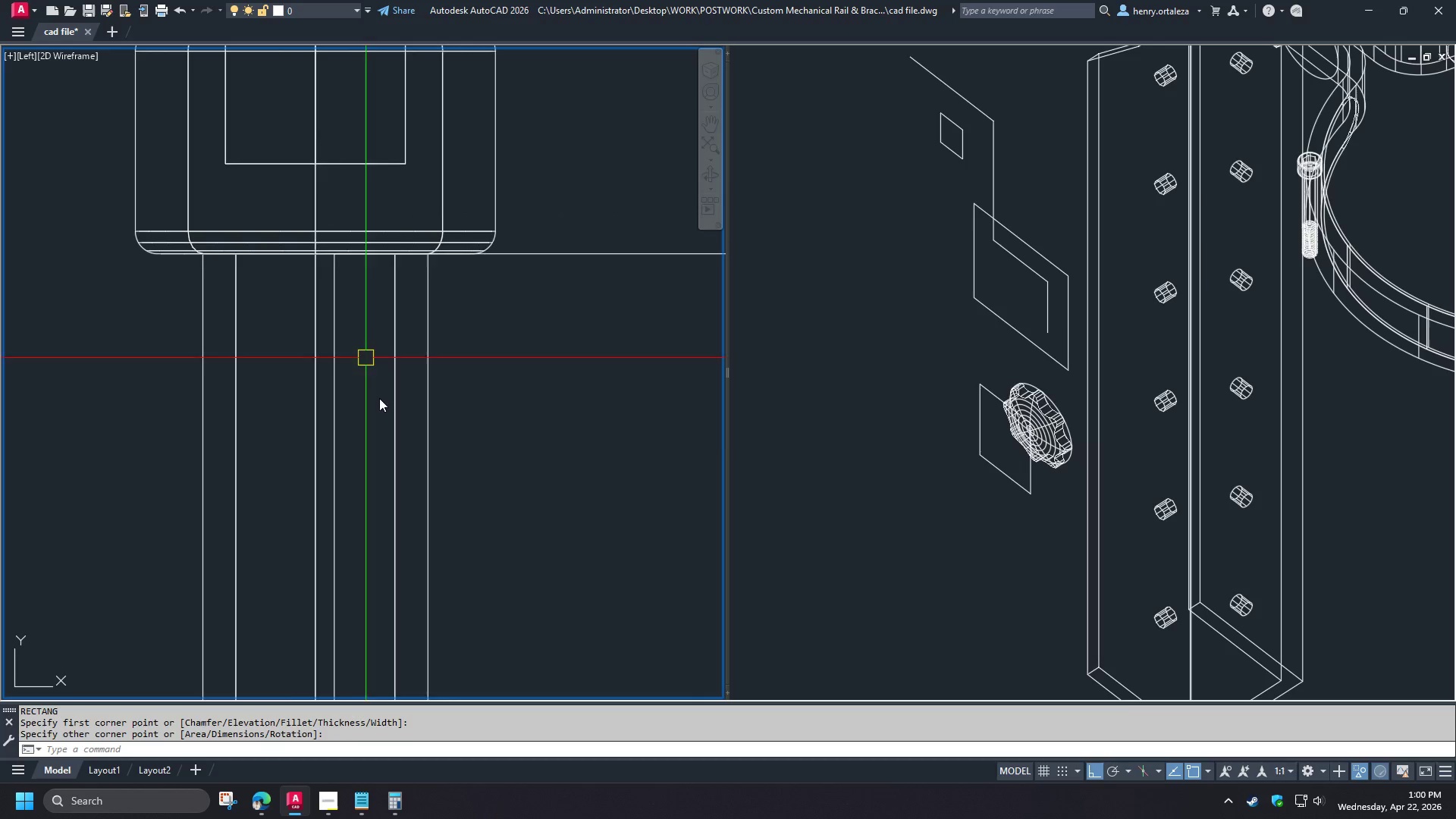 
key(R)
 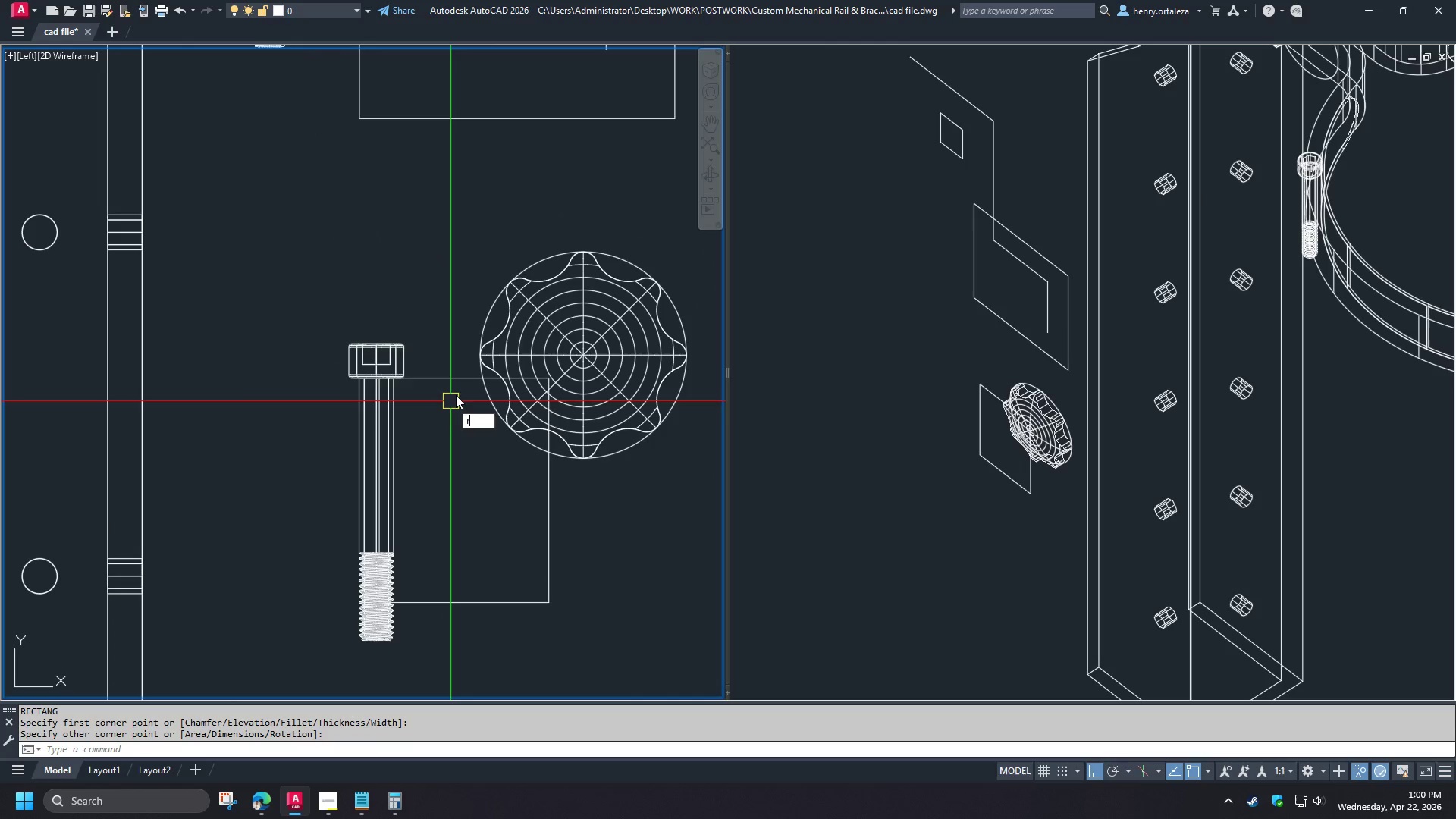 
type(ec )
 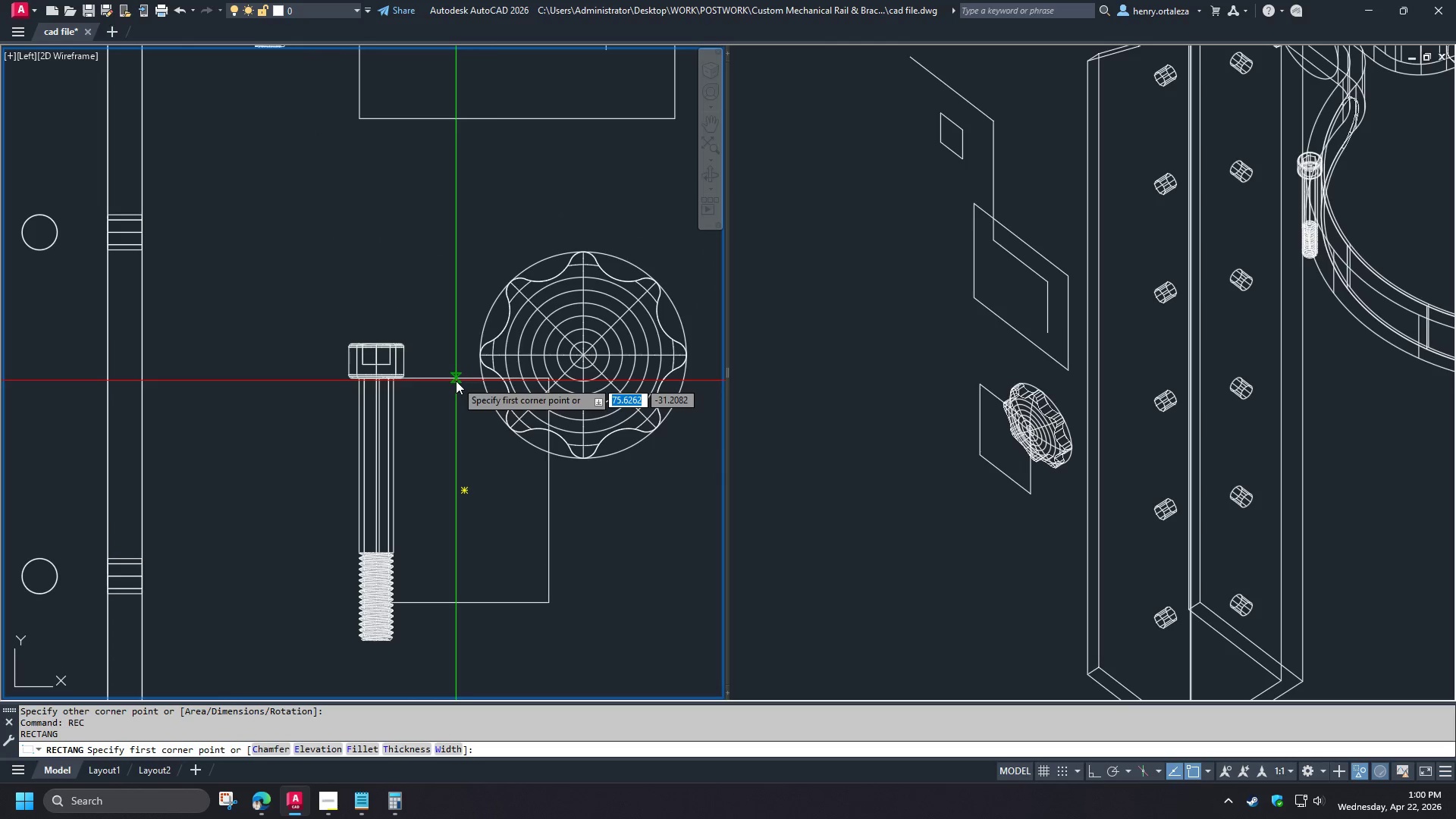 
left_click([456, 378])
 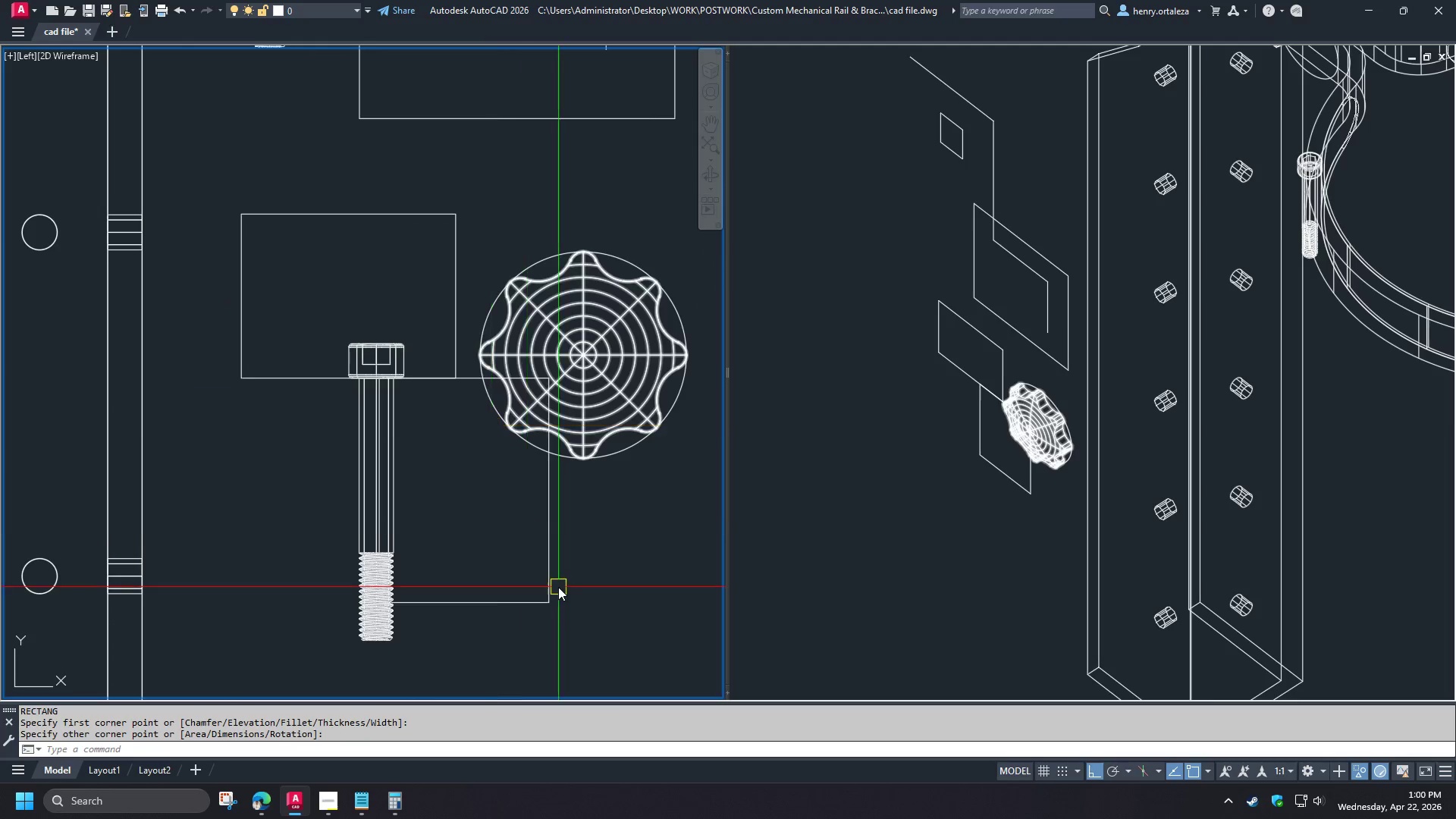 
scroll: coordinate [355, 330], scroll_direction: up, amount: 4.0
 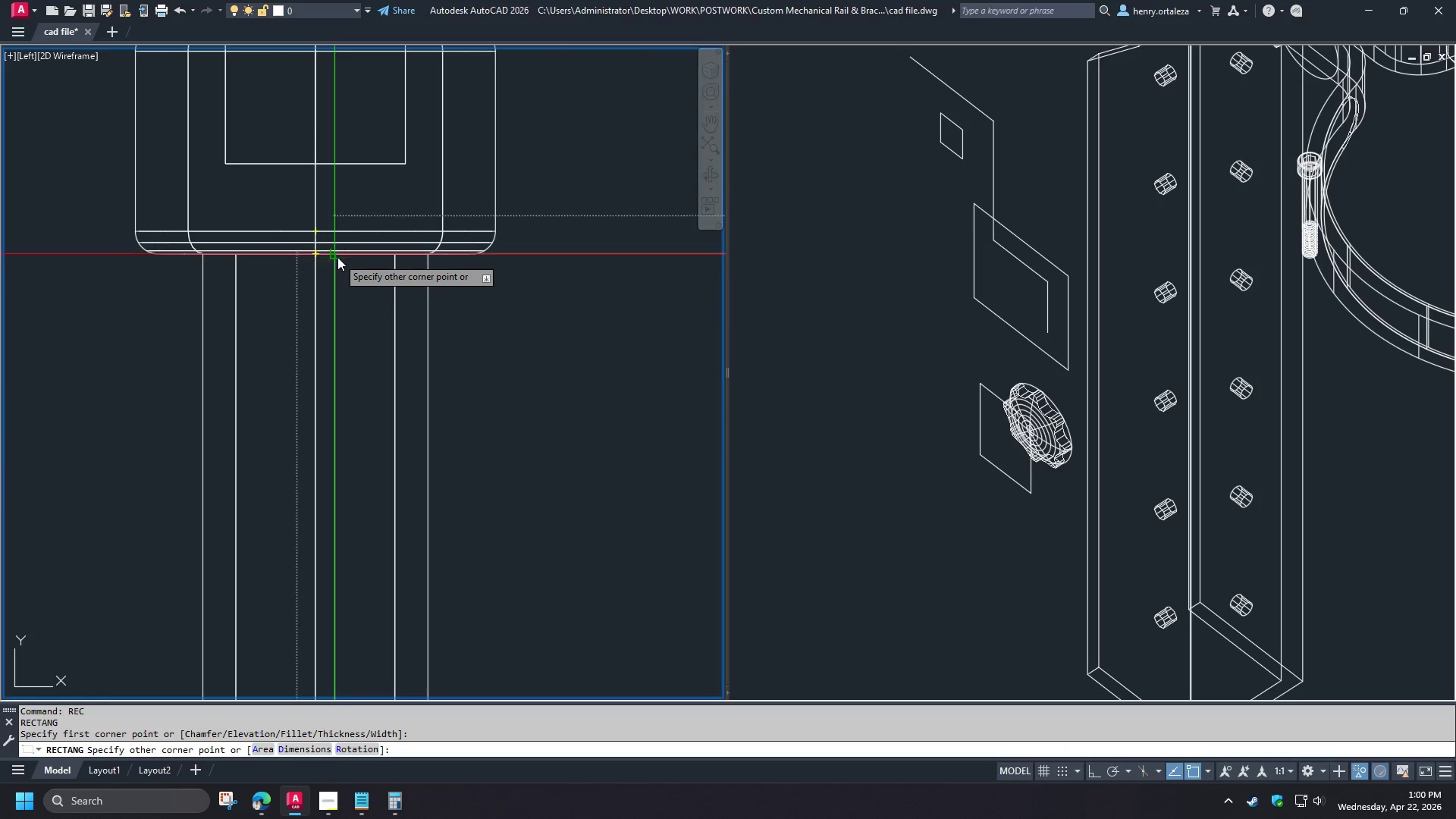 
left_click([546, 580])
 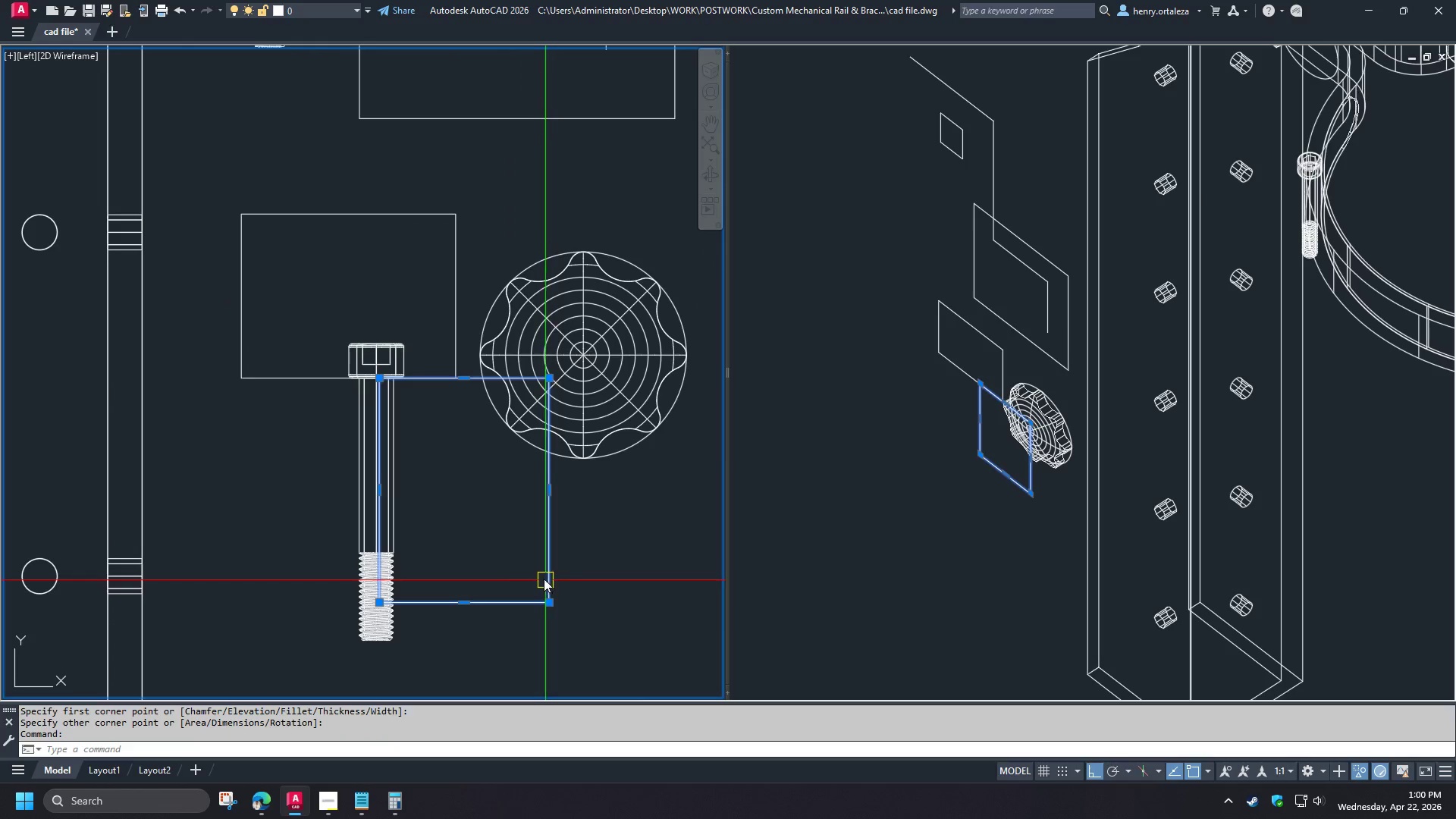 
key(E)
 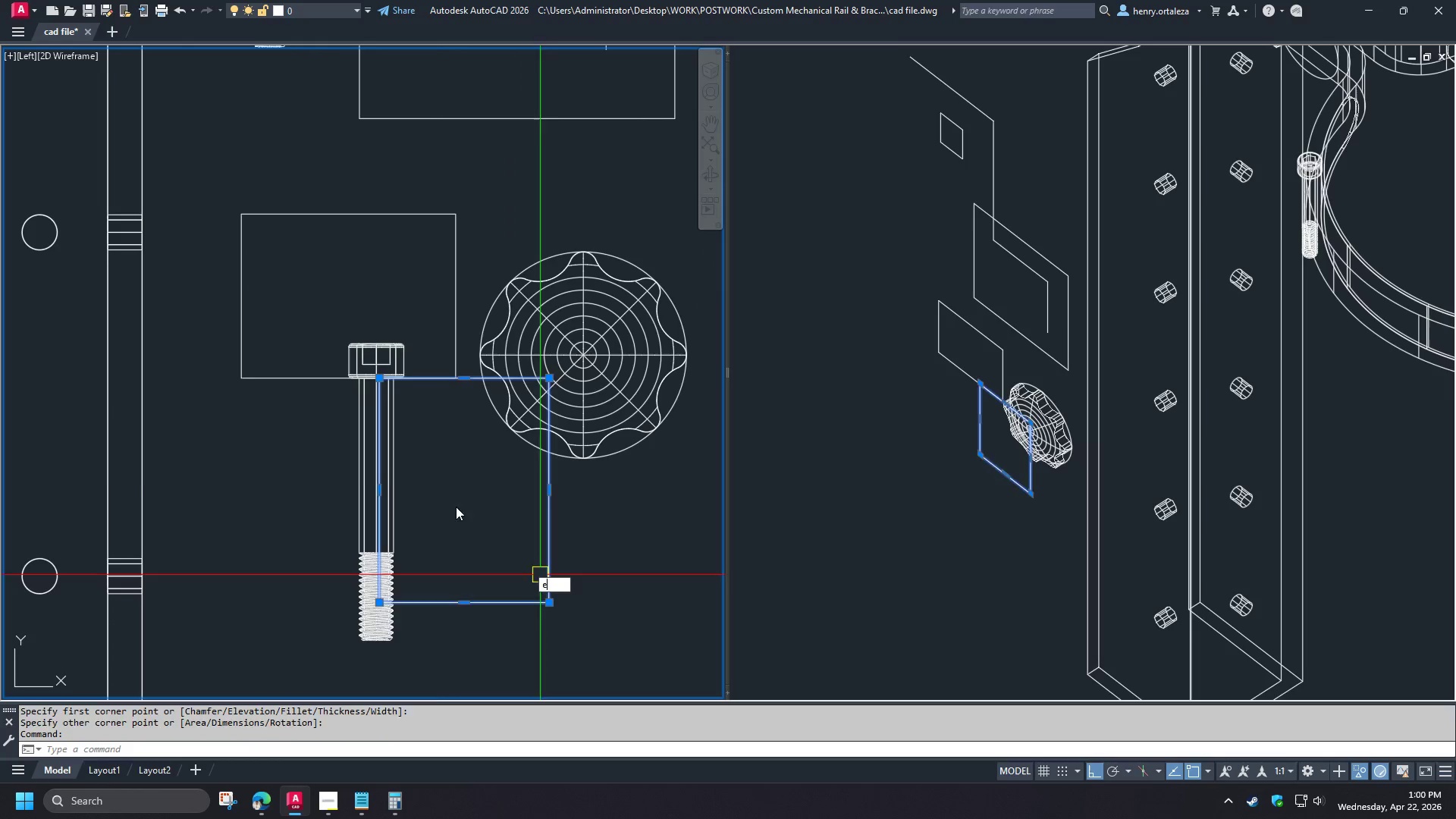 
key(Space)
 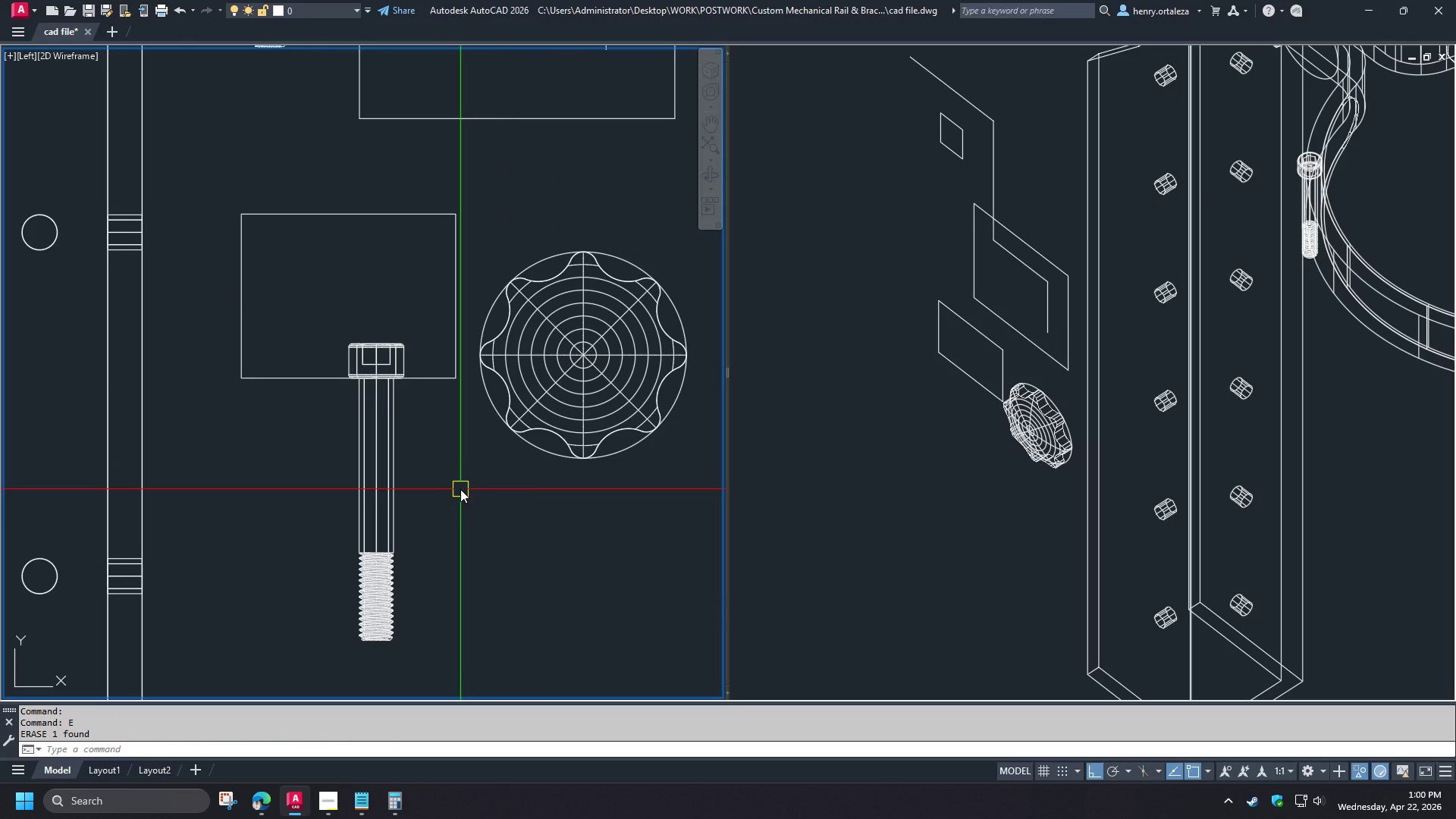 
scroll: coordinate [395, 403], scroll_direction: down, amount: 4.0
 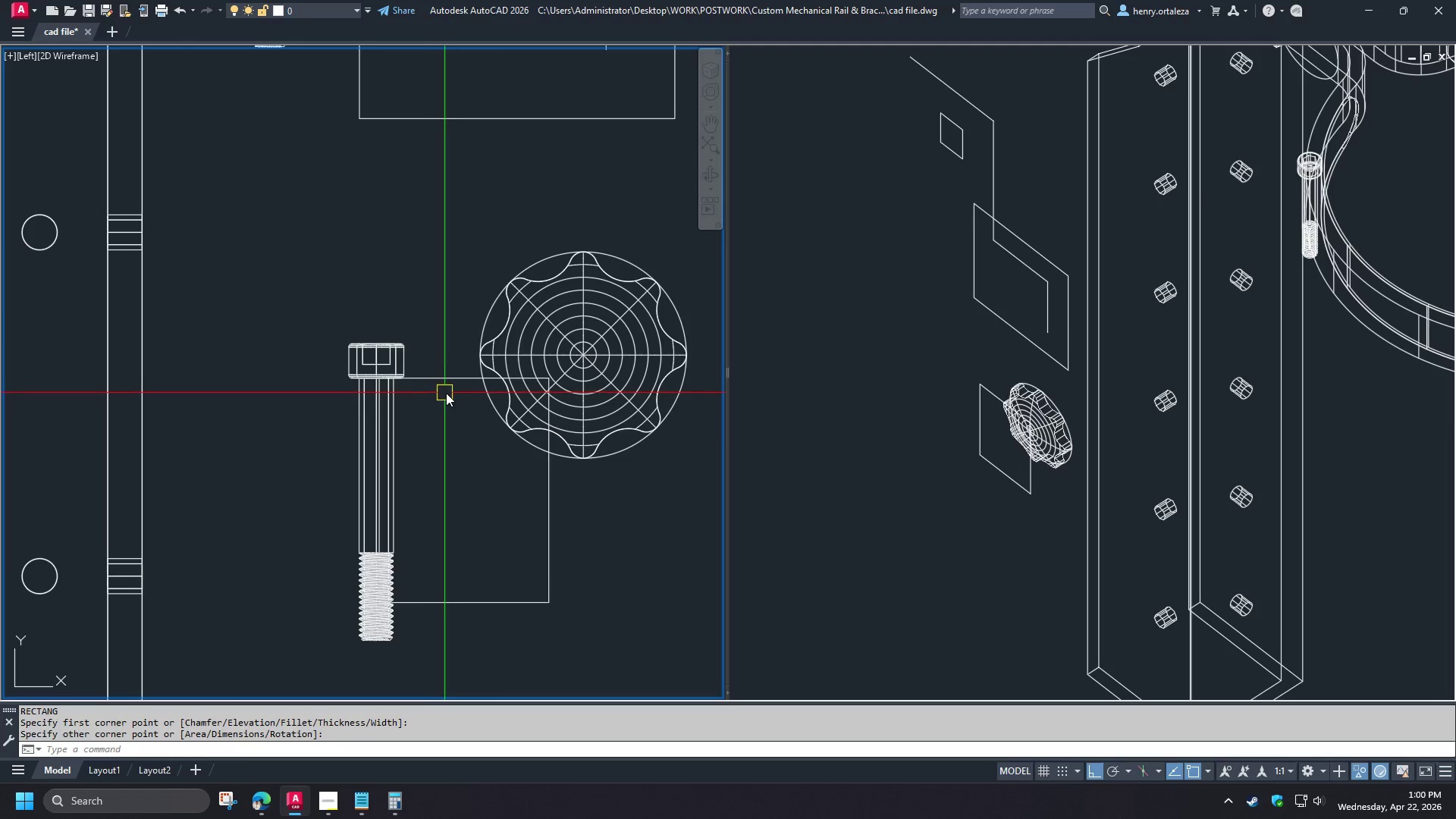 
key(O)
 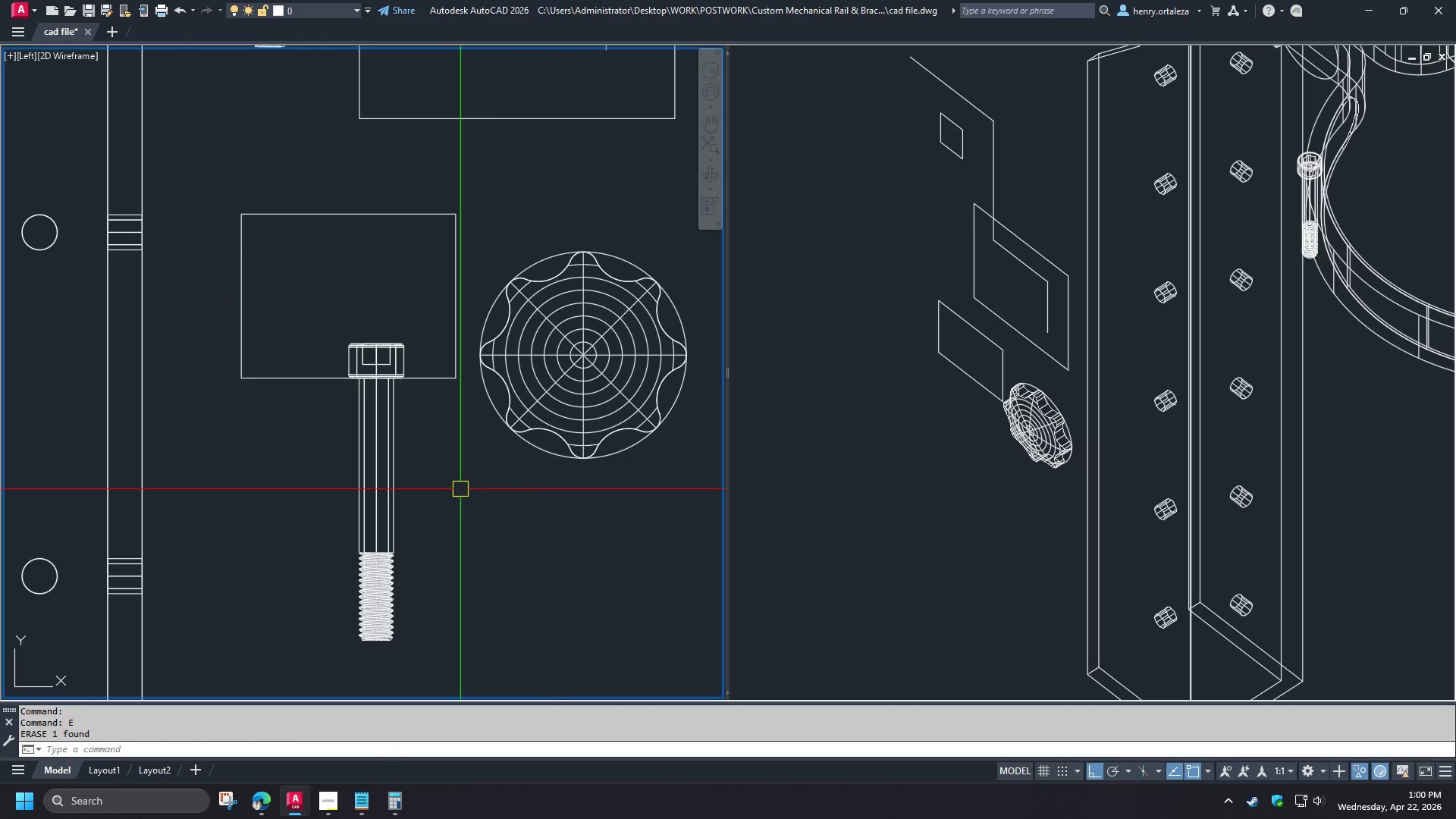 
key(Space)
 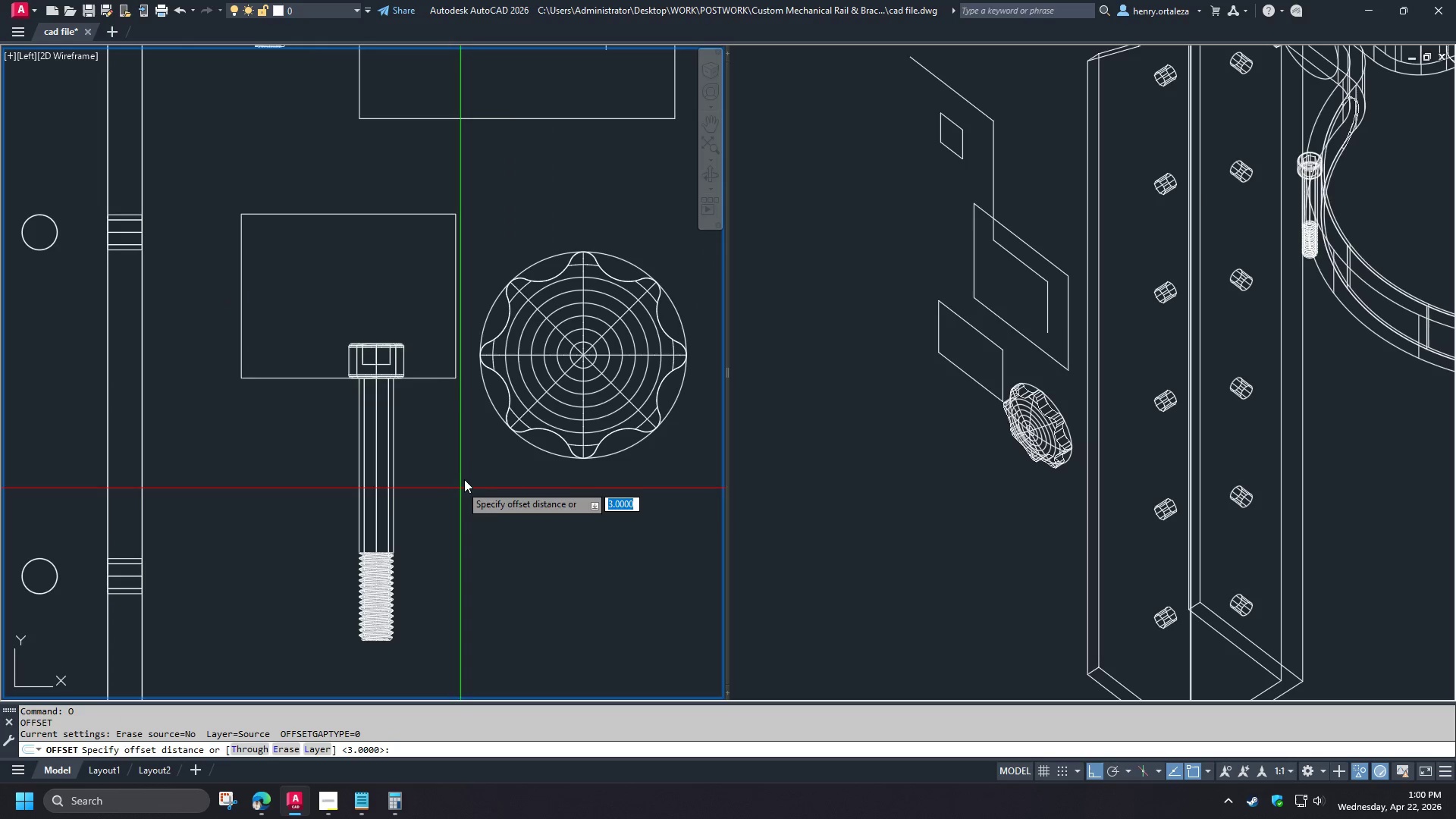 
key(T)
 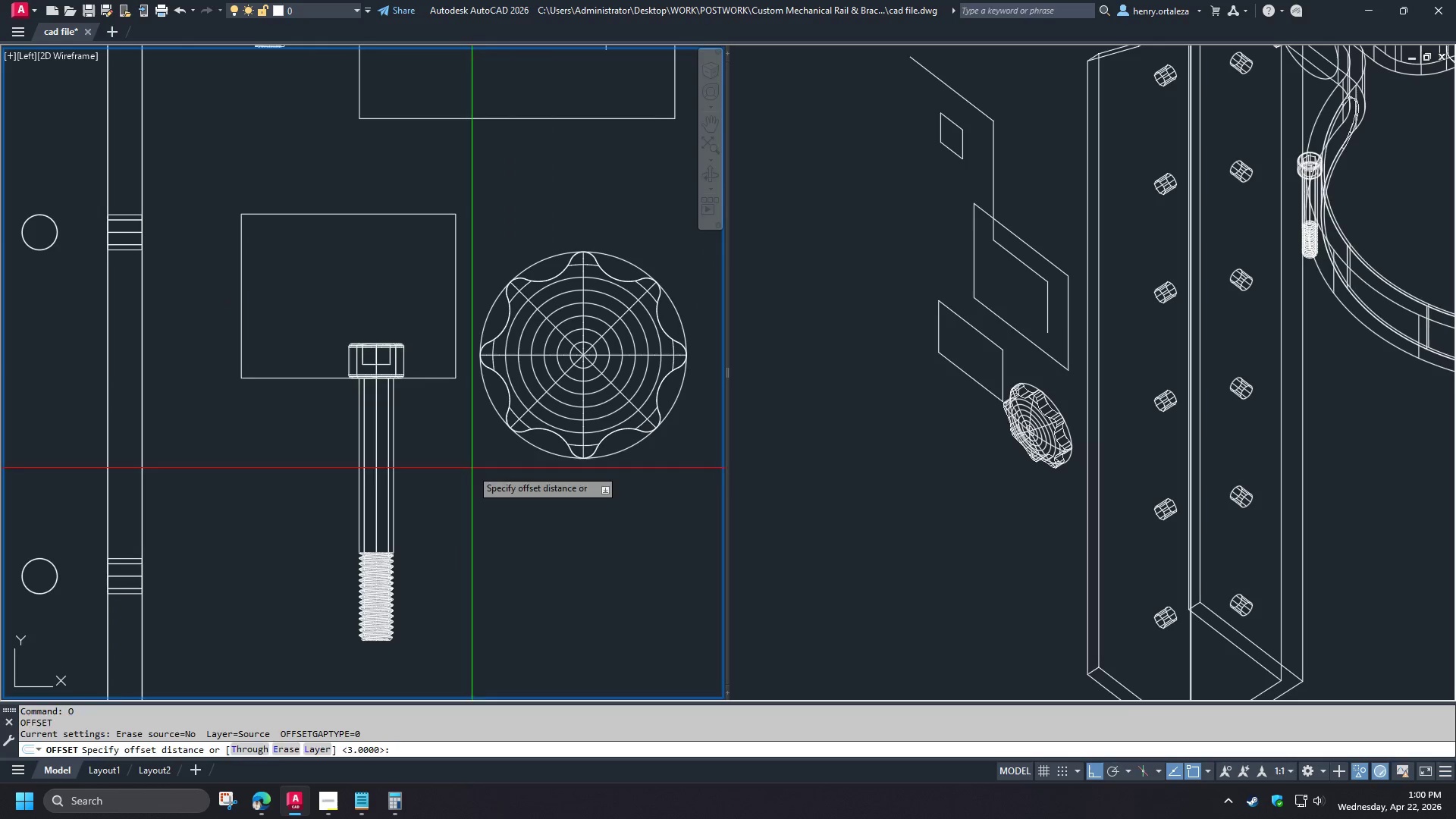 
key(Space)
 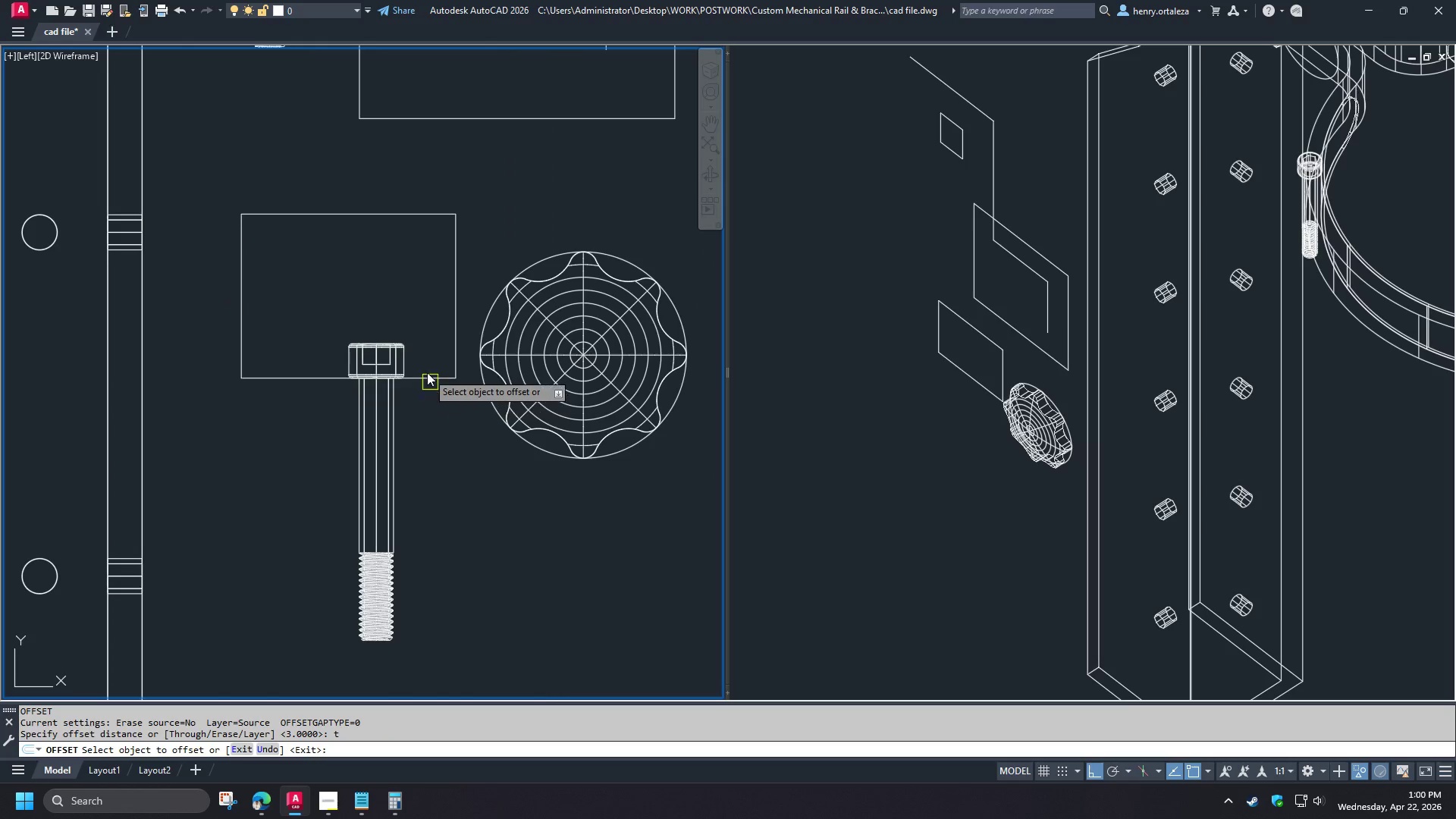 
left_click_drag(start_coordinate=[427, 372], to_coordinate=[428, 378])
 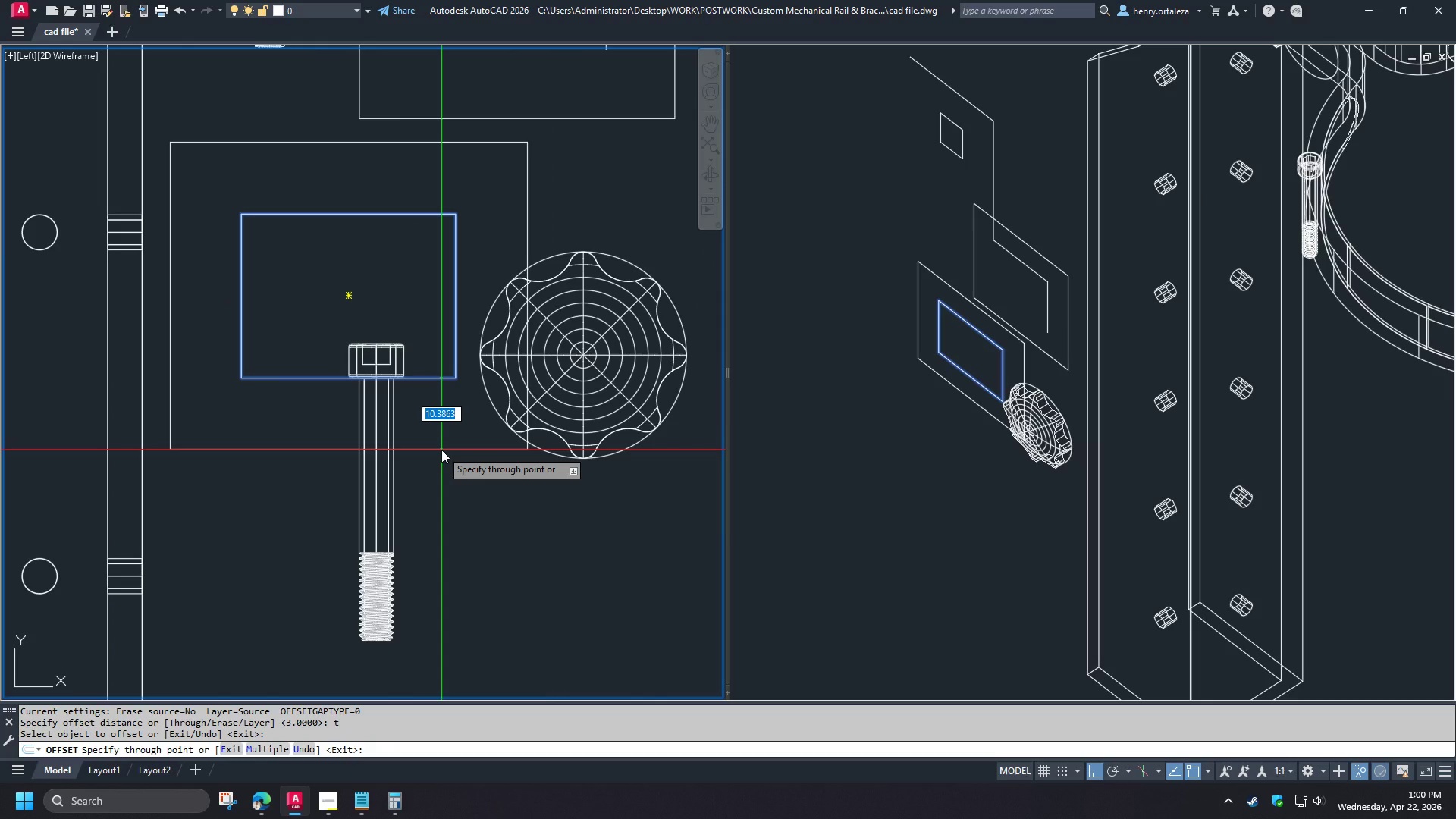 
key(Numpad2)
 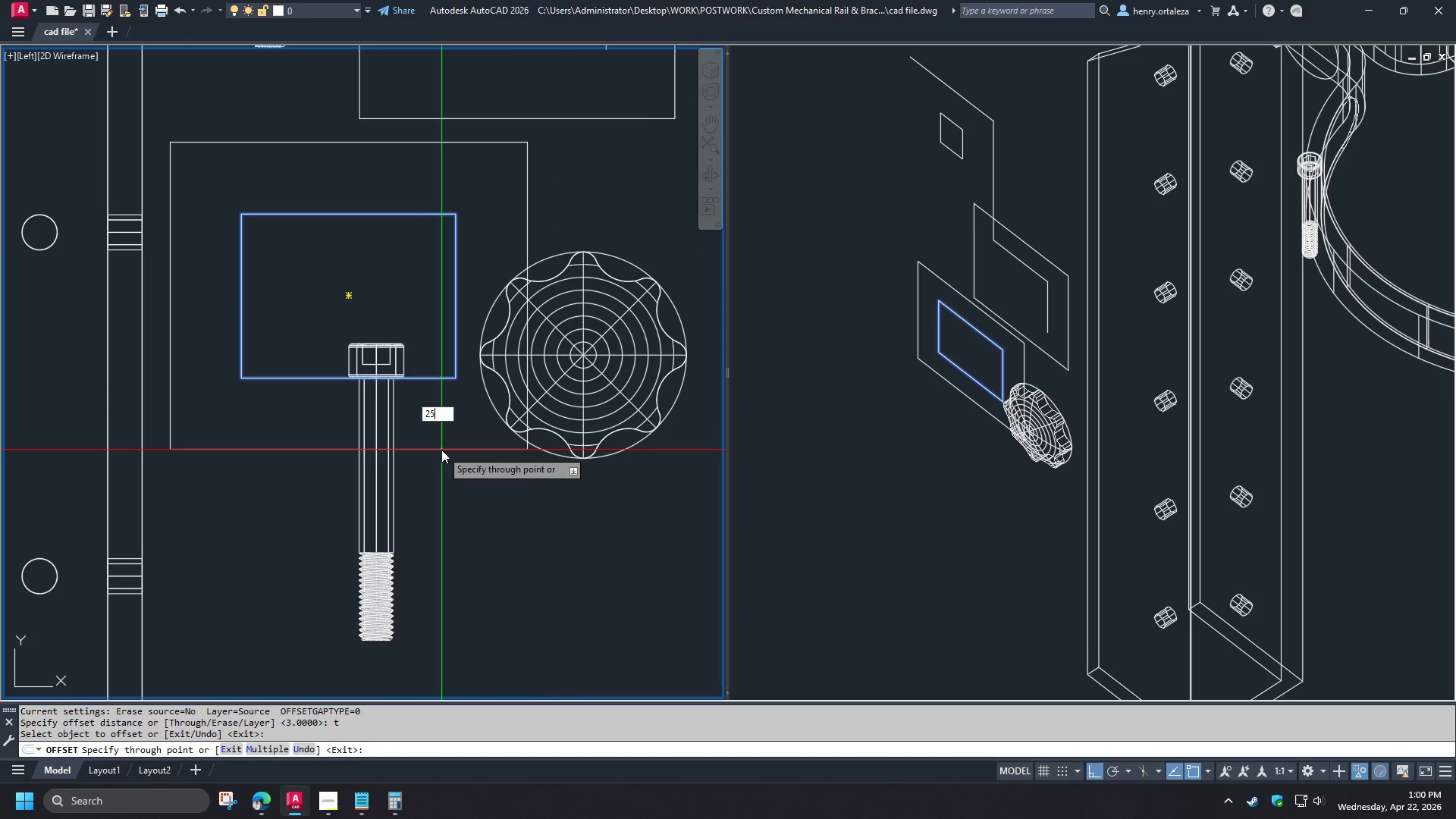 
key(Numpad5)
 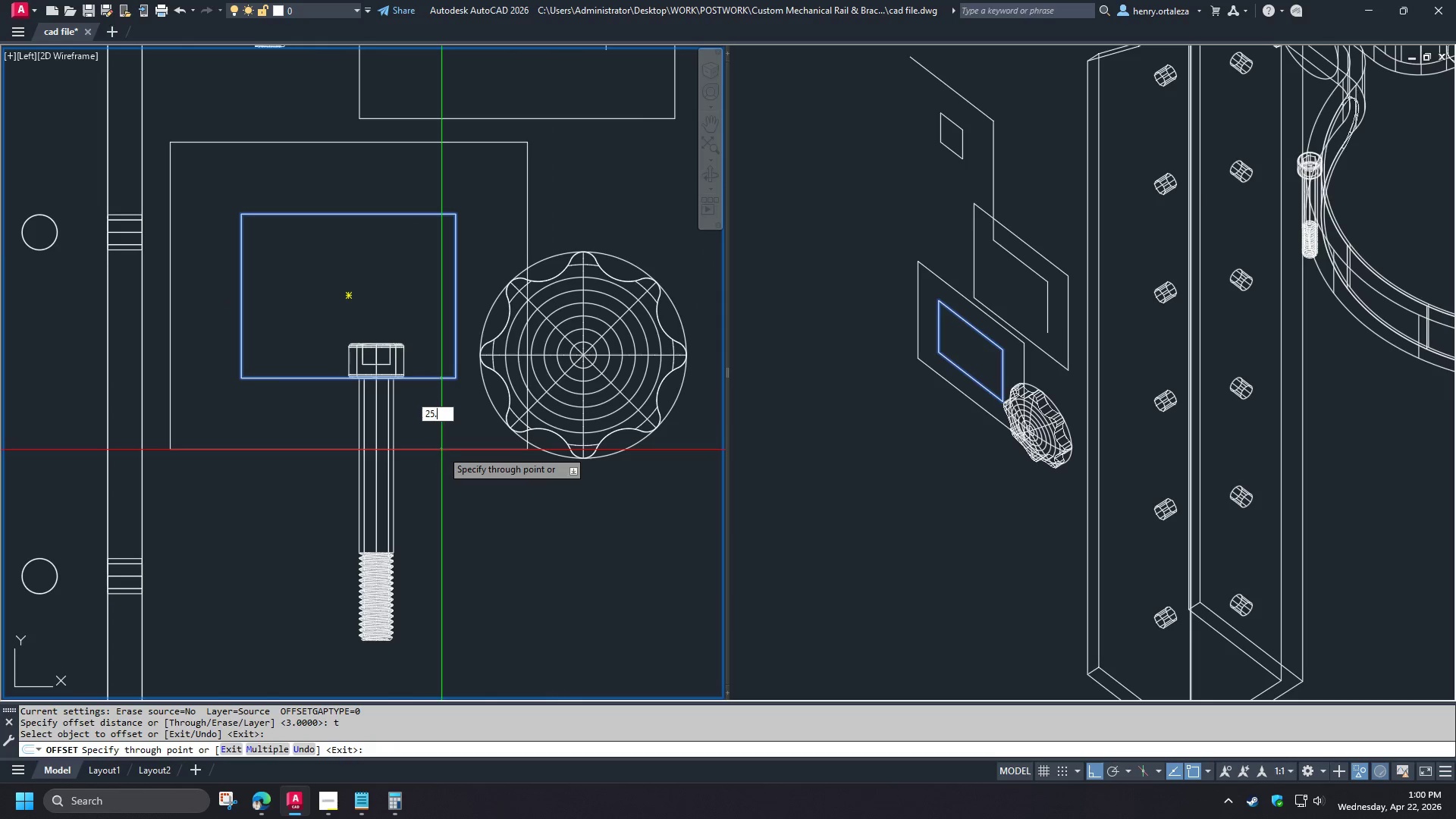 
key(NumpadDecimal)
 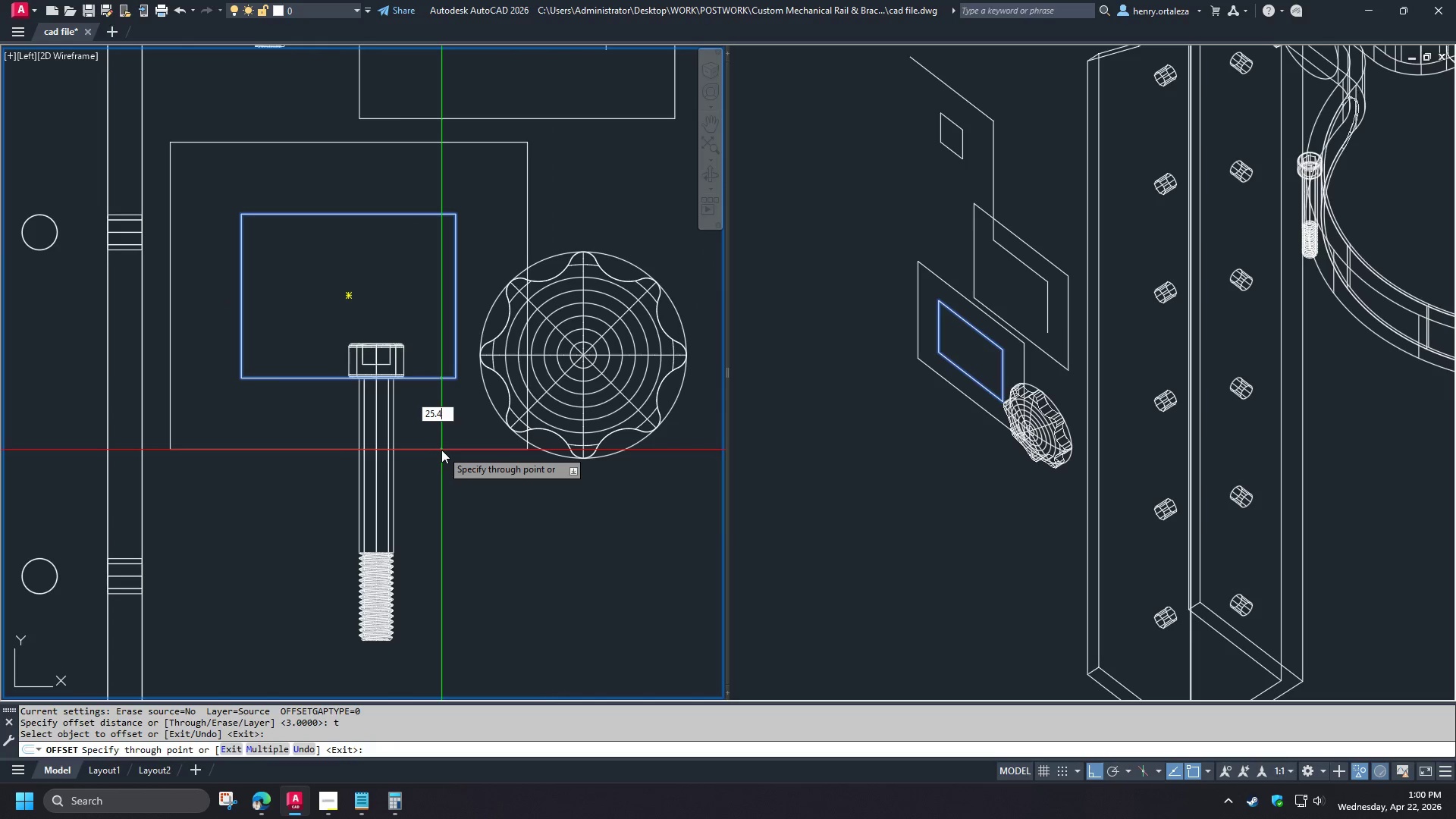 
key(Numpad4)
 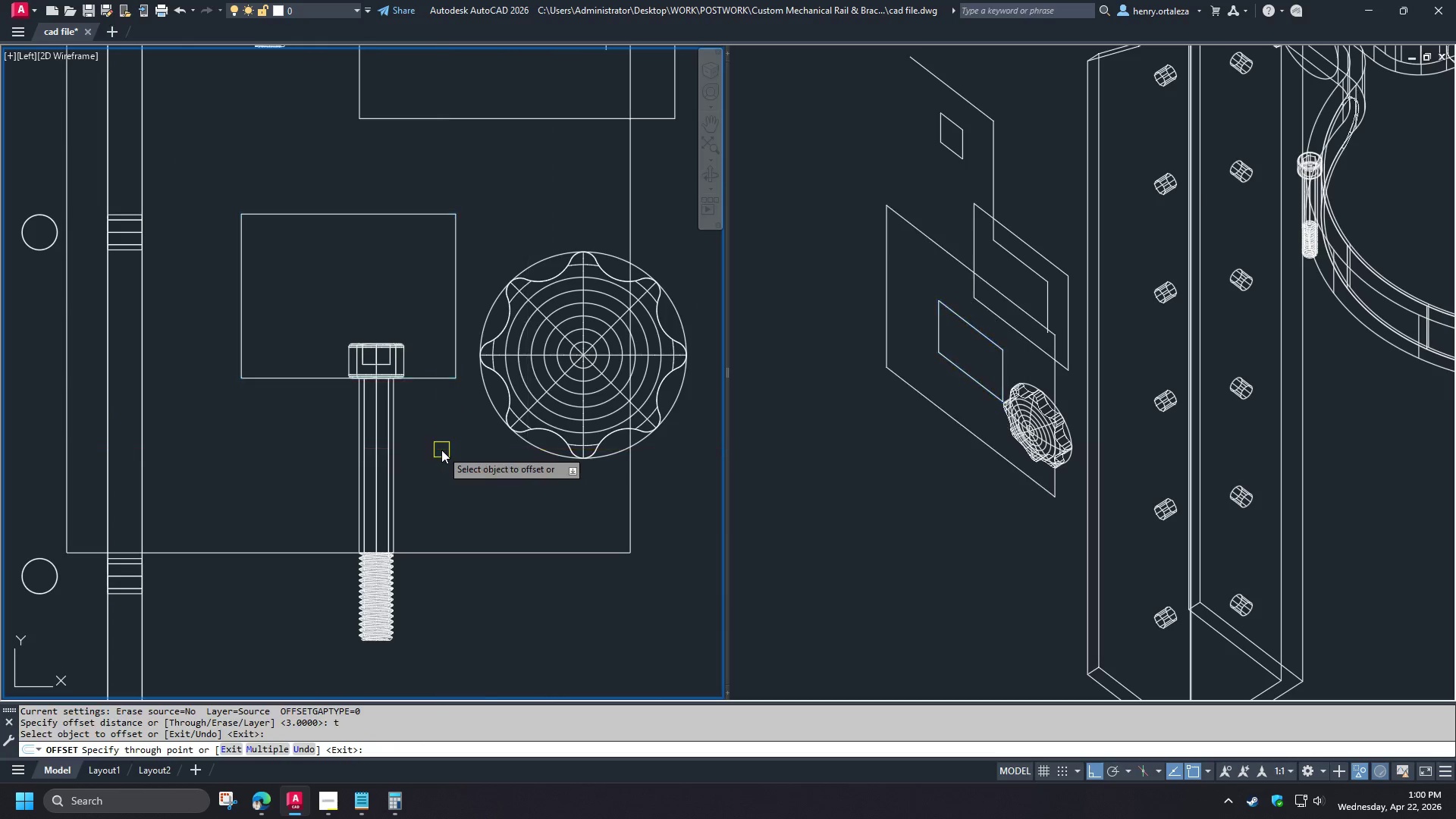 
key(NumpadEnter)
 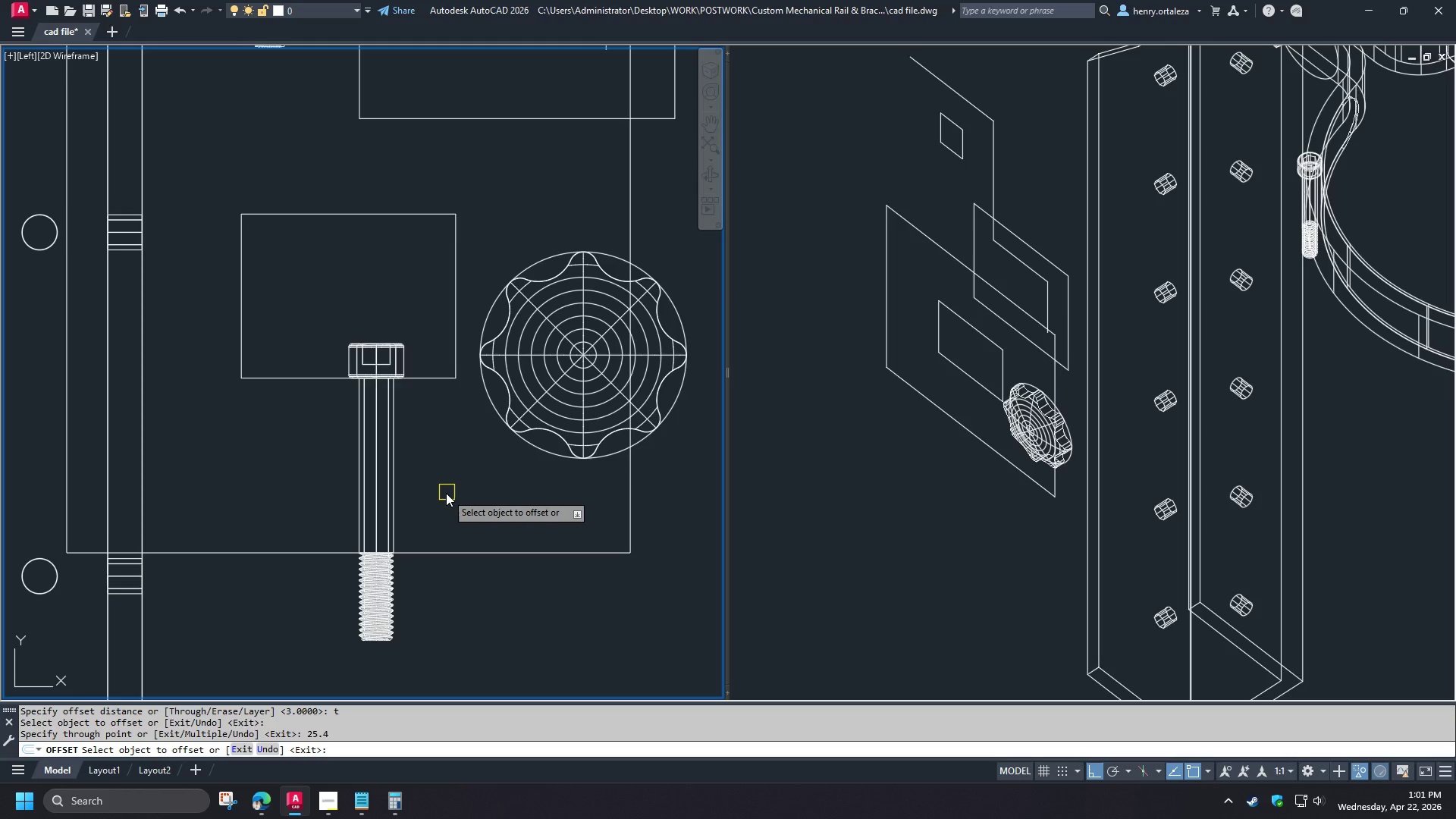 
wait(6.94)
 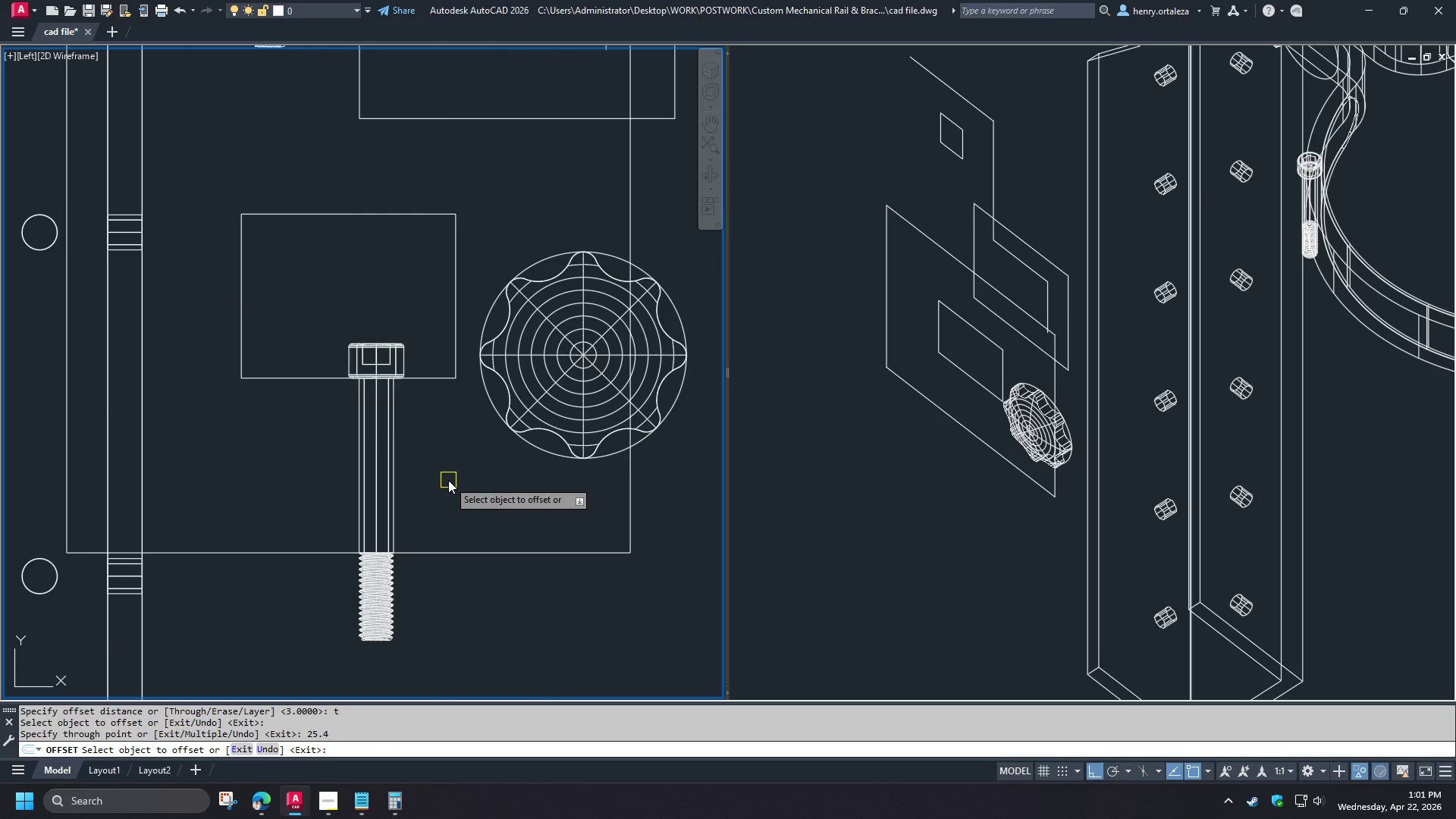 
key(Space)
 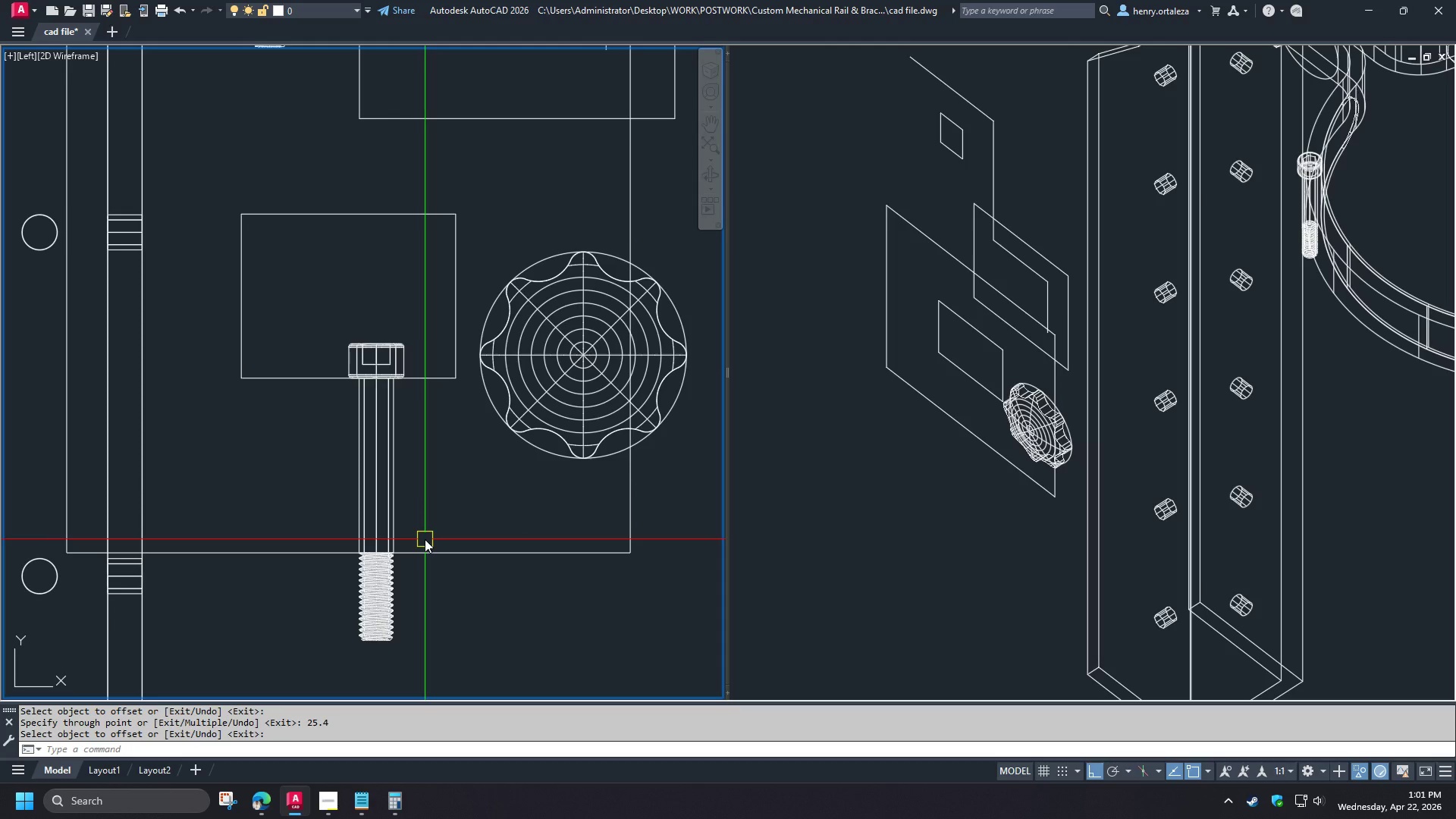 
key(R)
 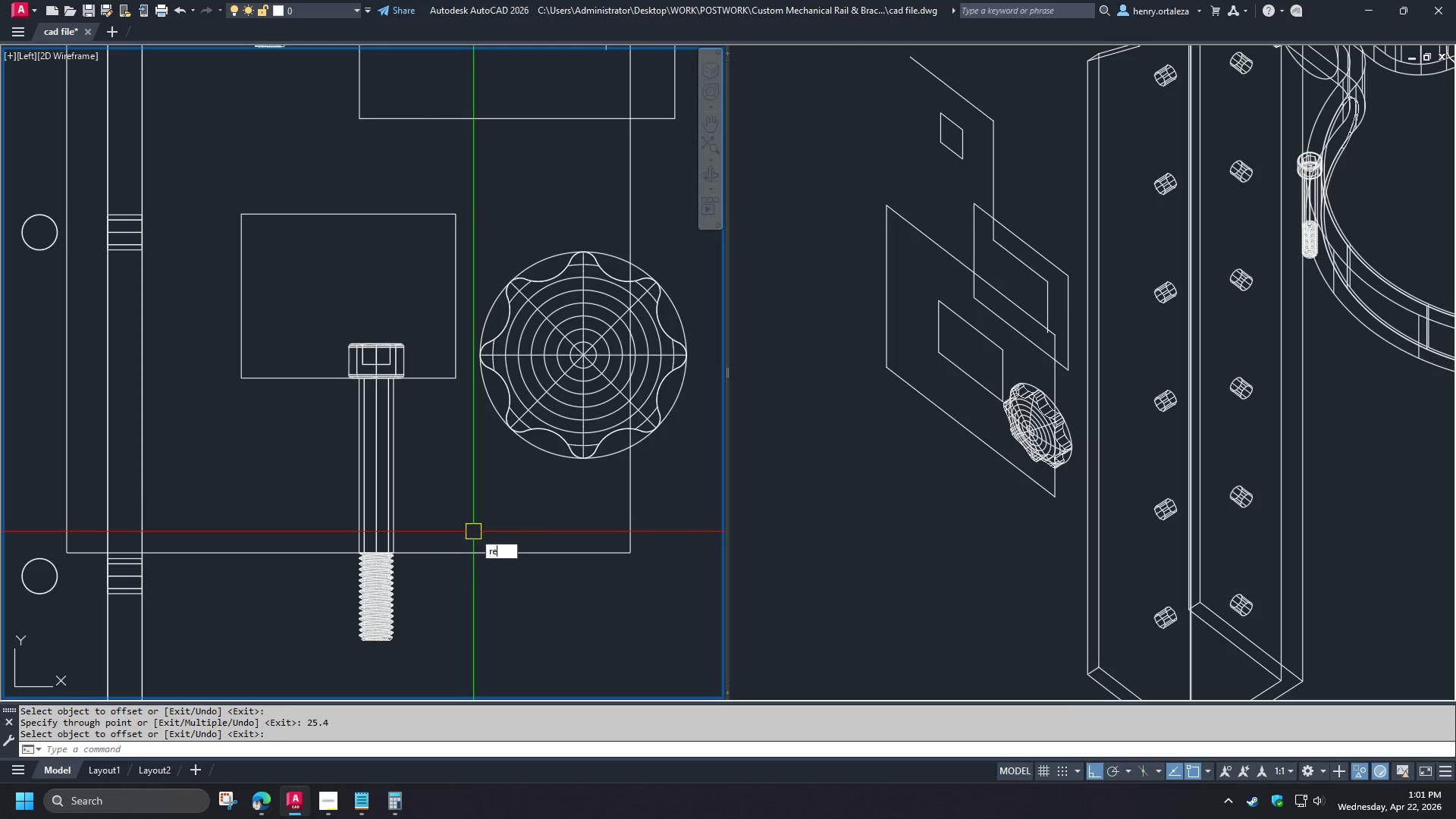 
type(ec )
 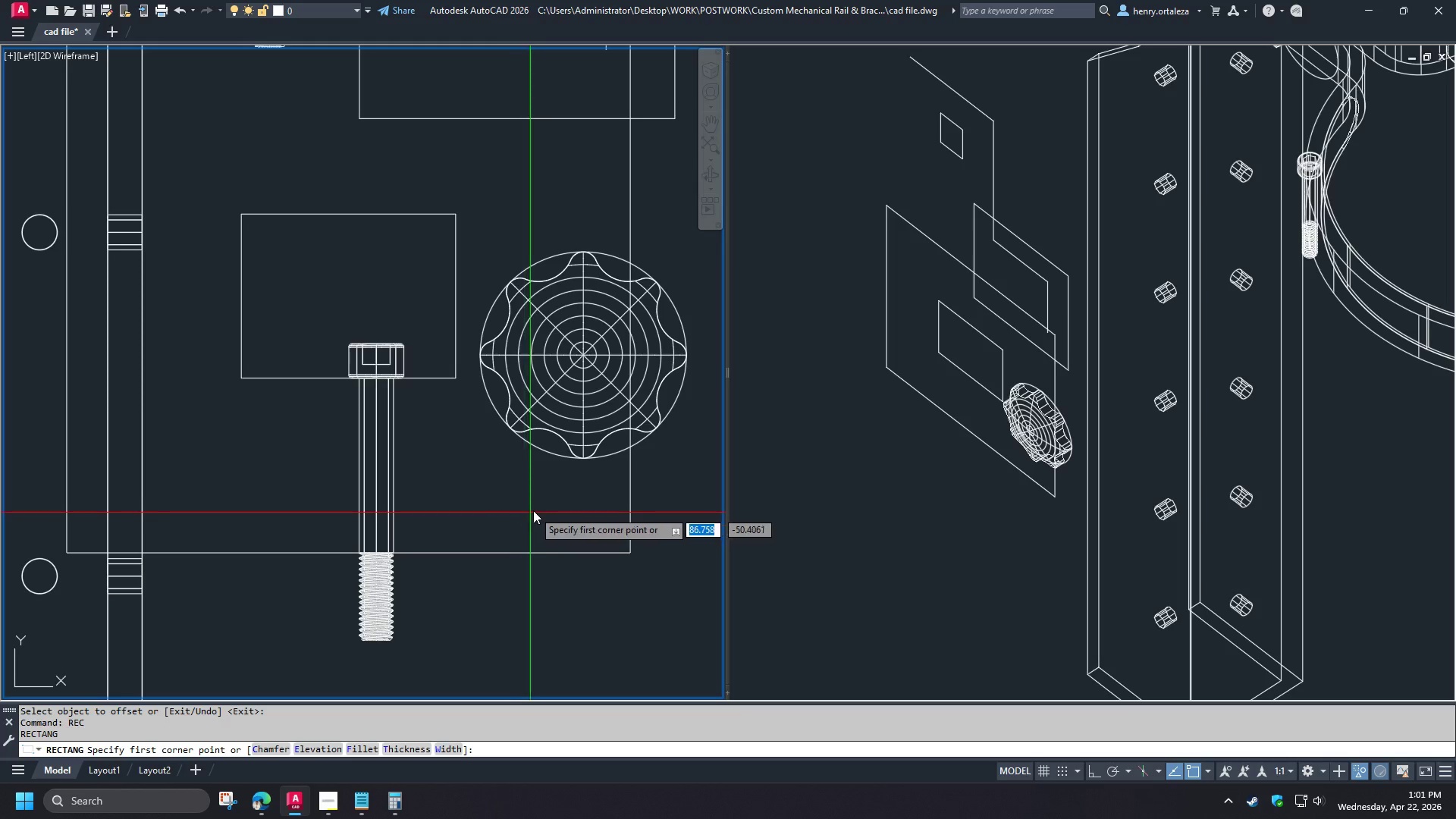 
left_click([535, 509])
 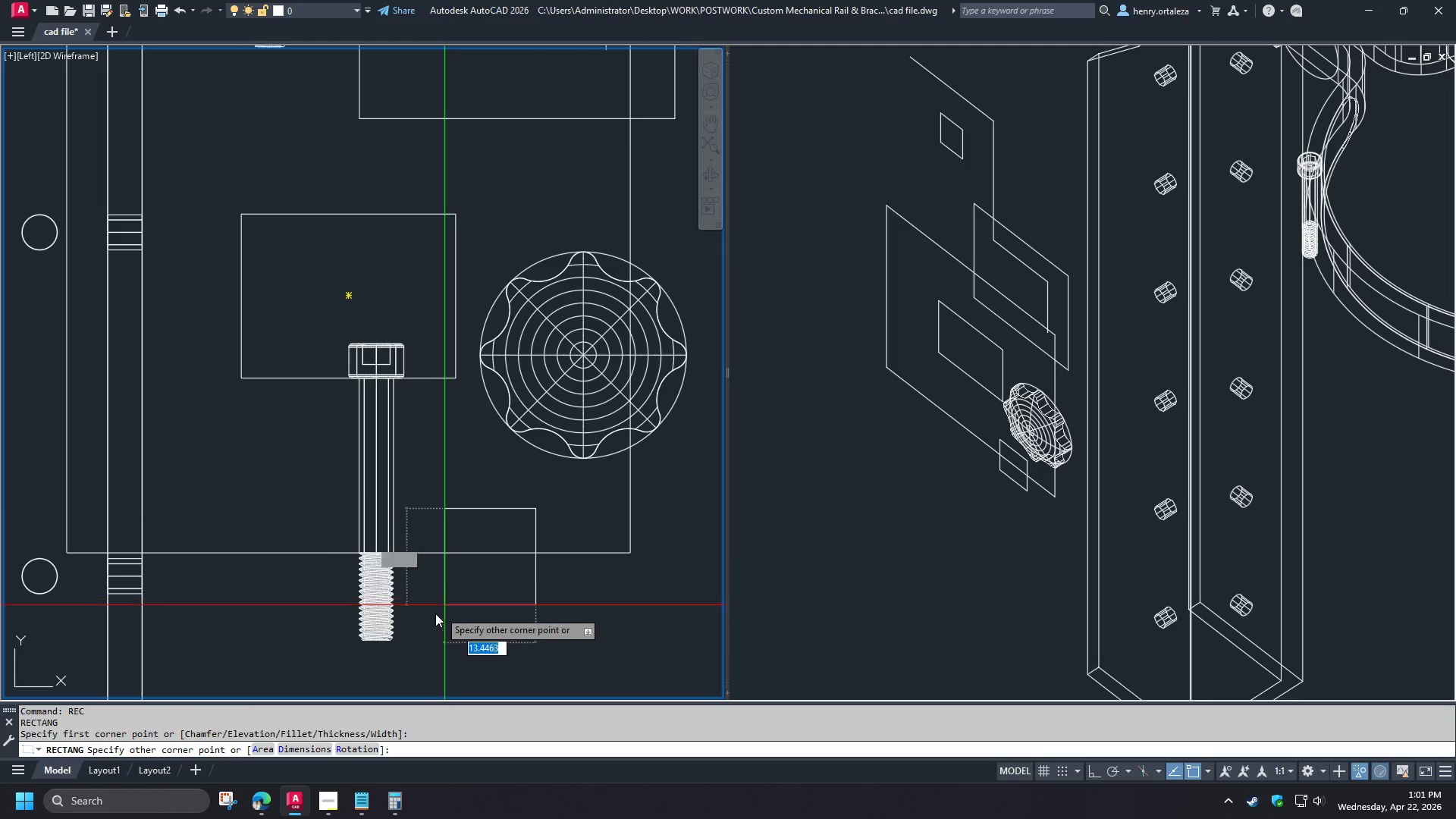 
type(cen )
 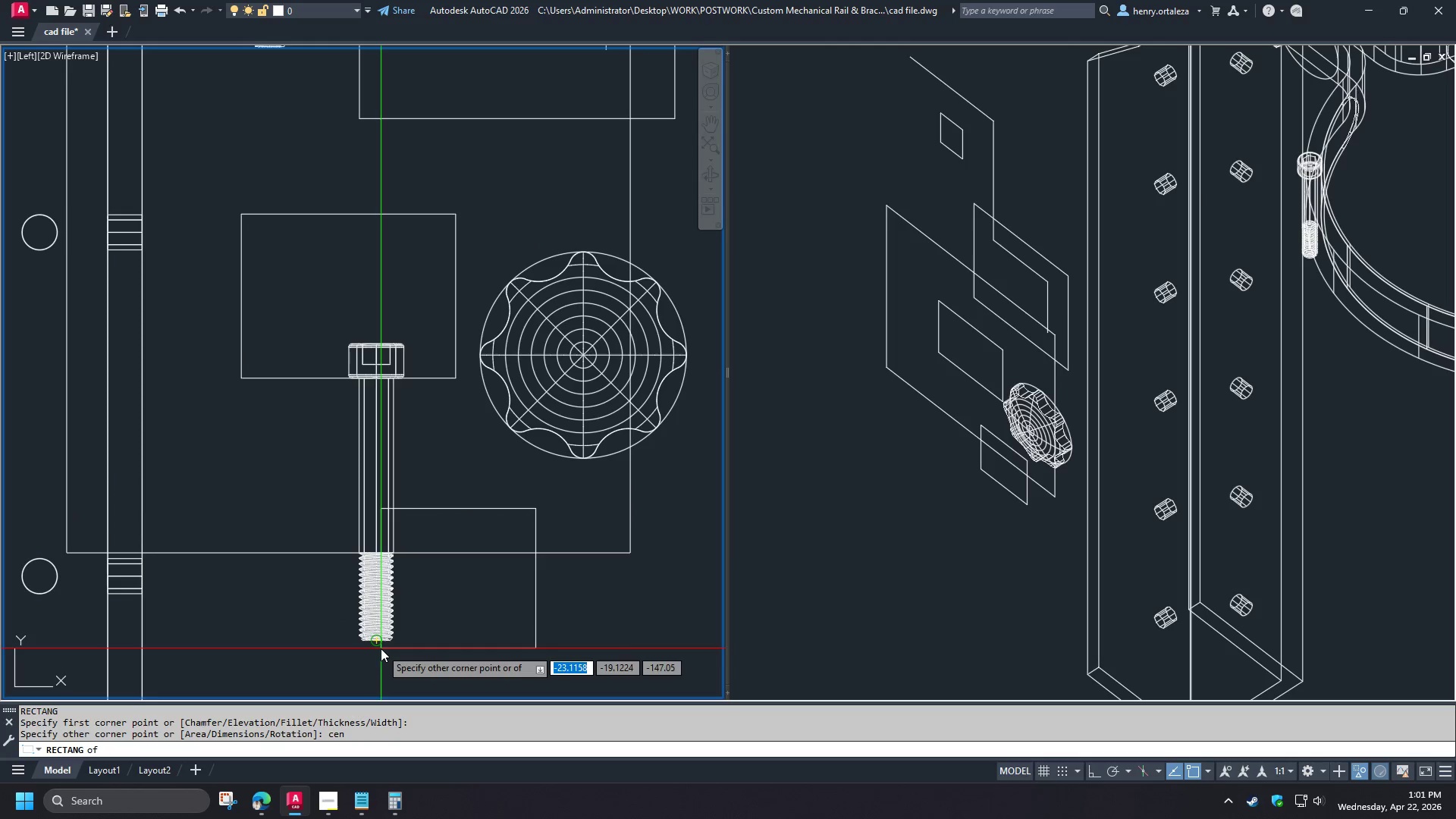 
left_click([381, 648])
 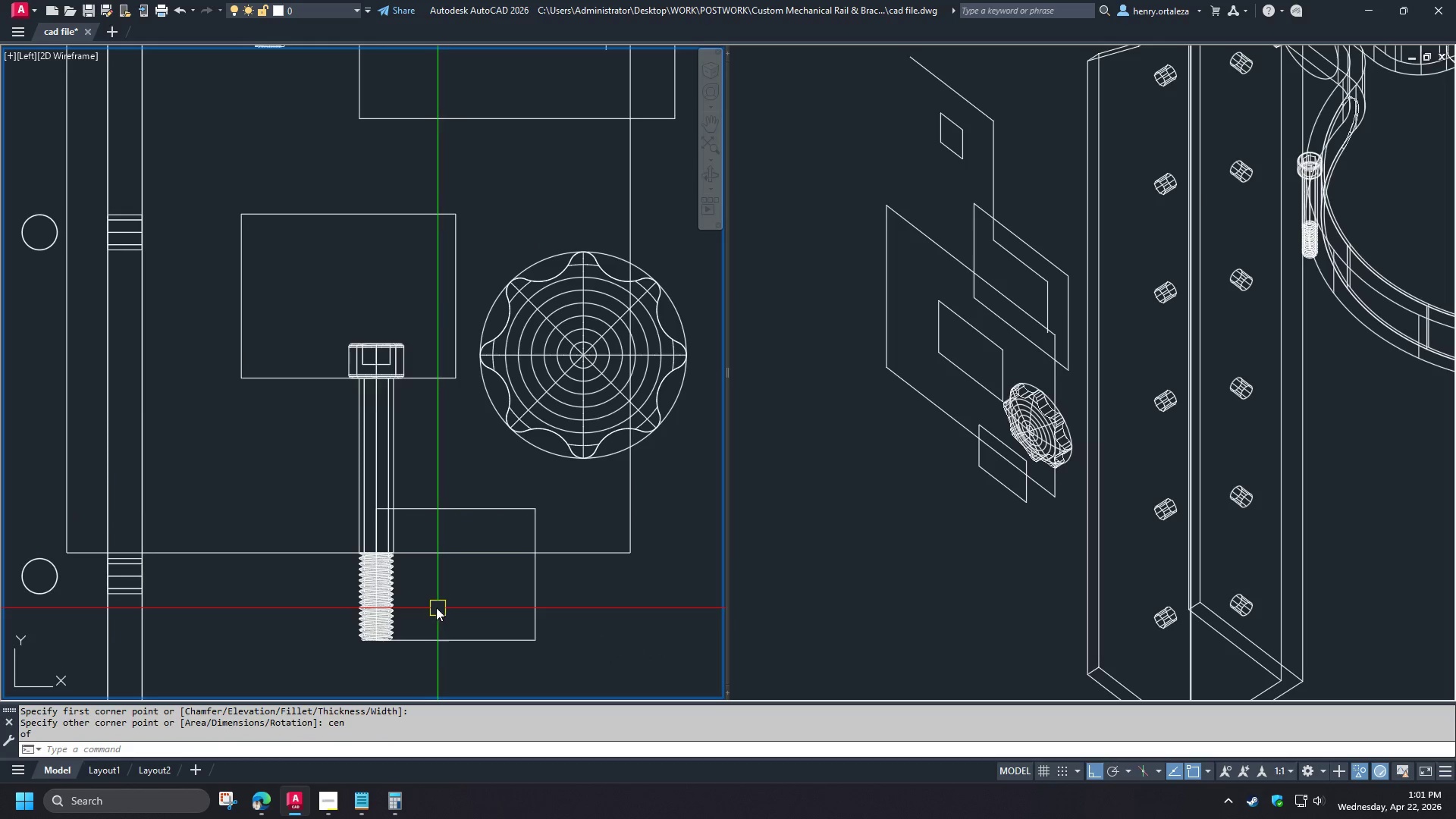 
type(sli)
 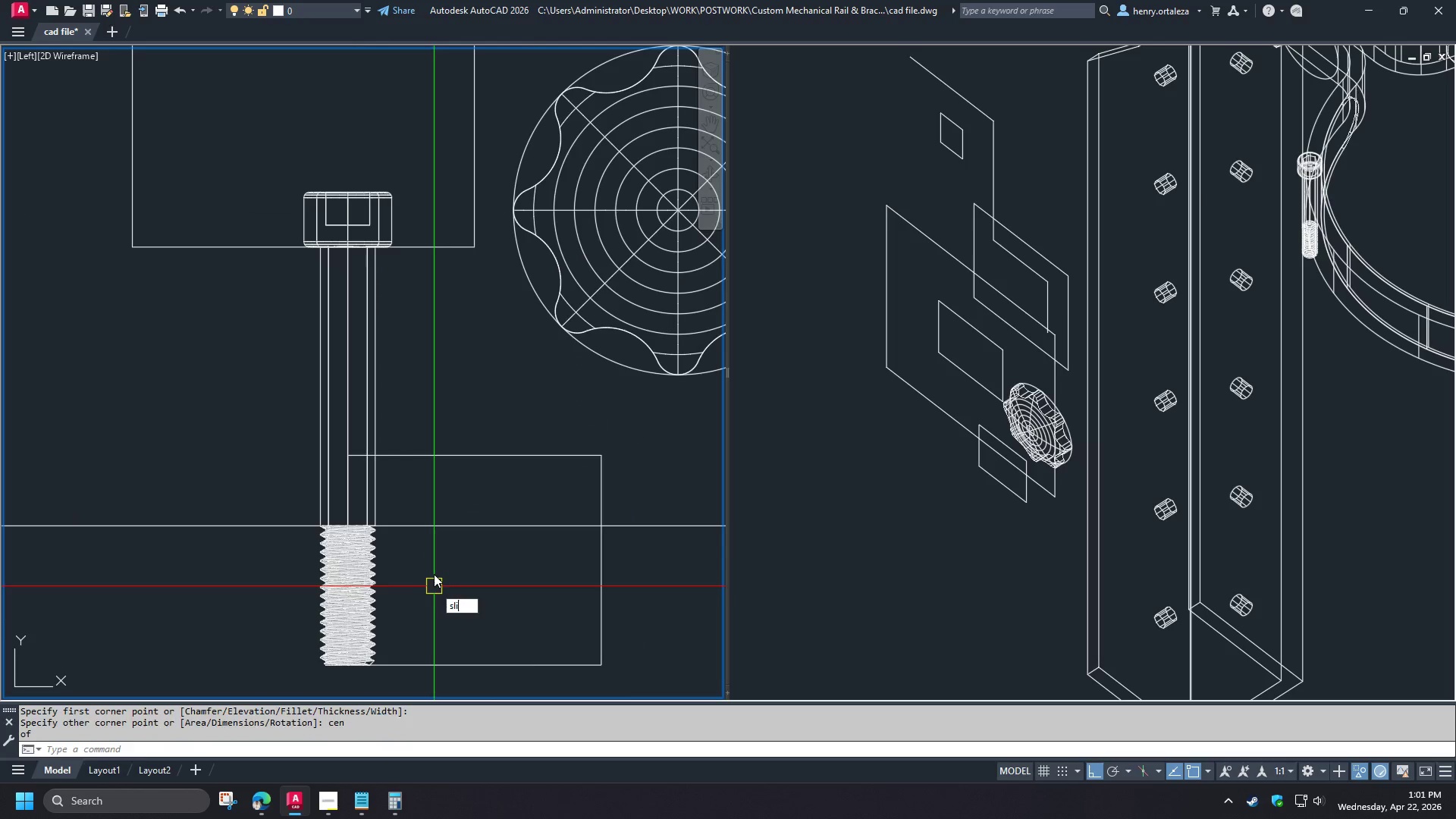 
key(Space)
 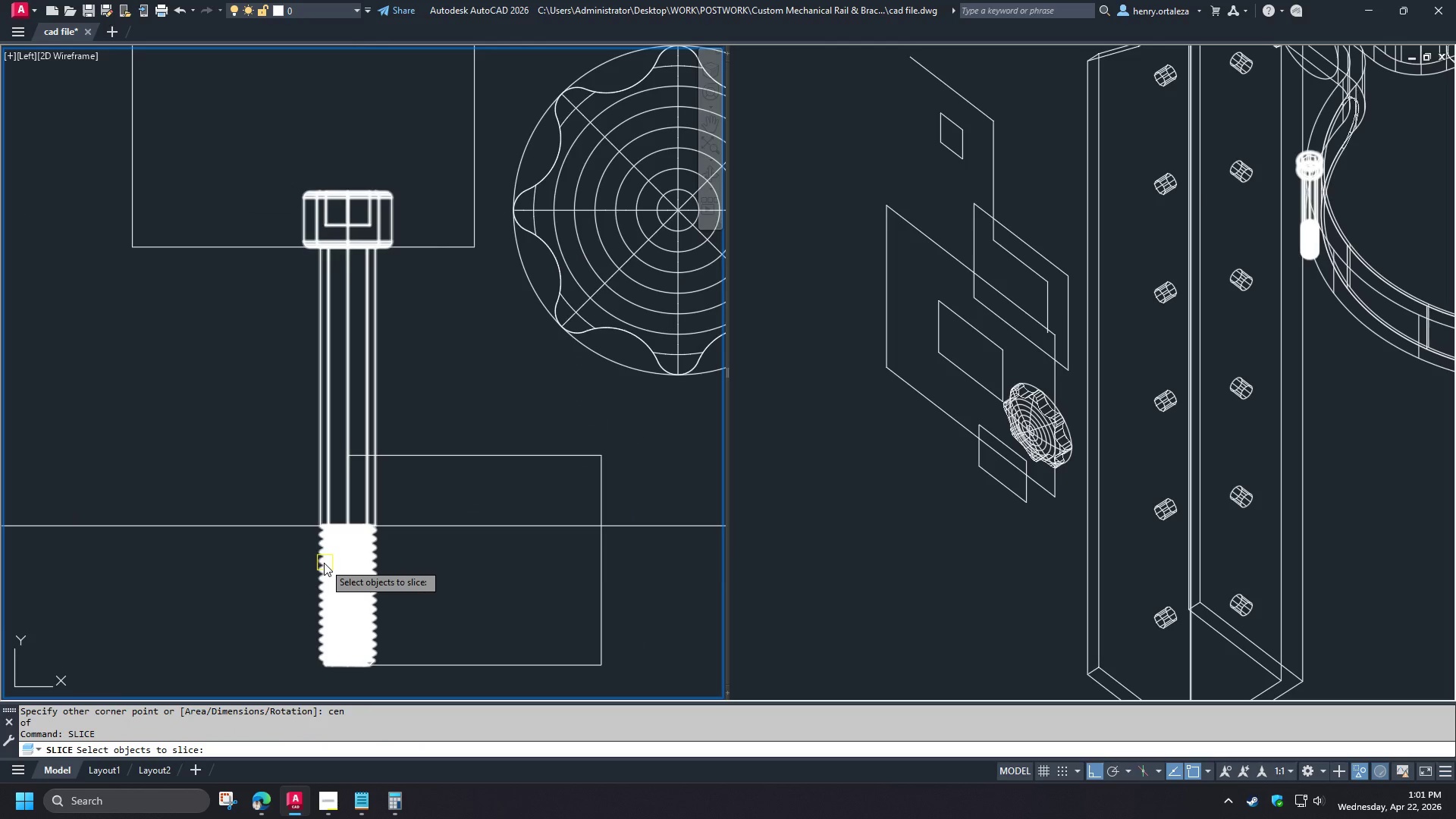 
scroll: coordinate [425, 598], scroll_direction: up, amount: 1.0
 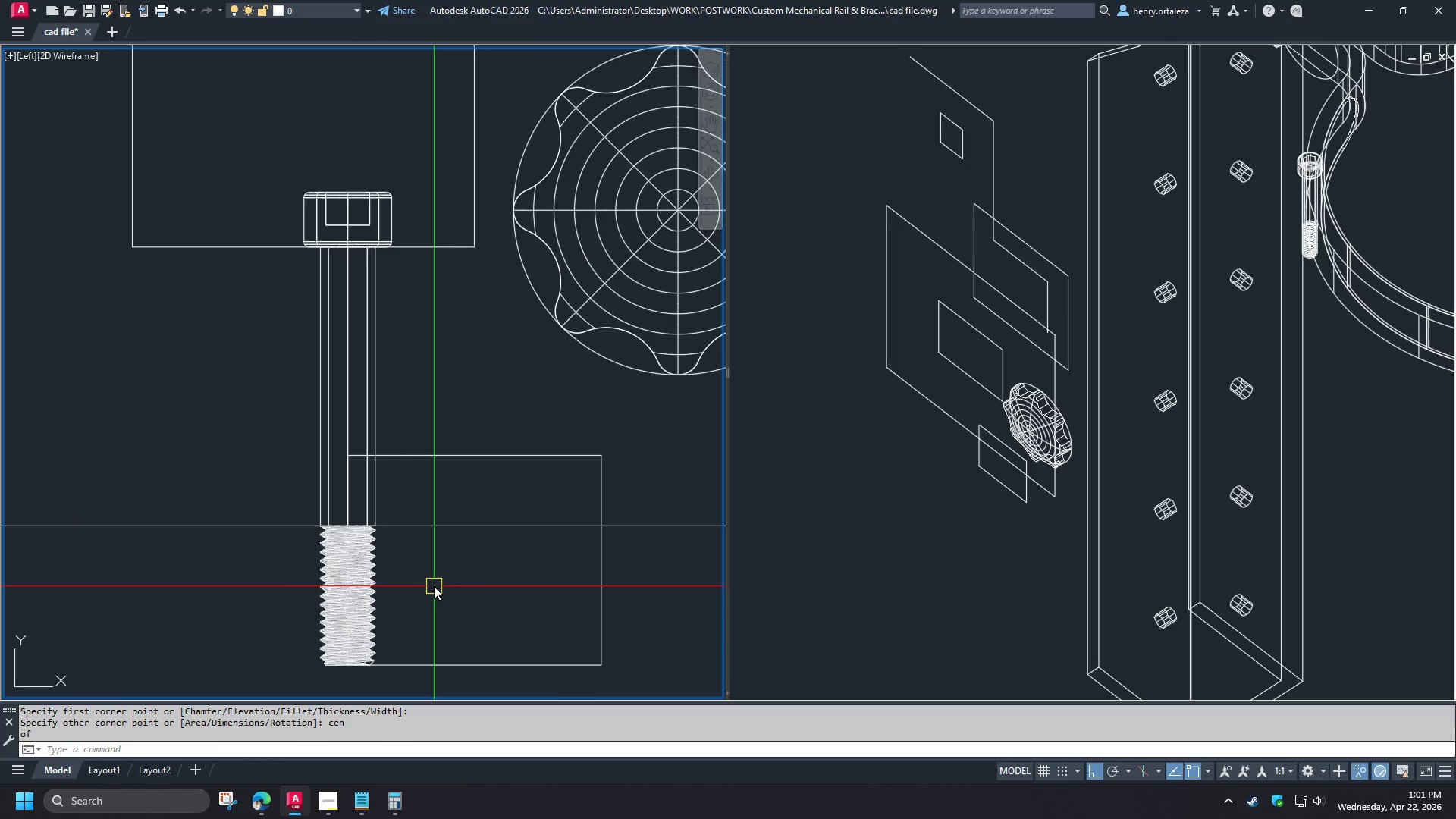 
left_click([323, 563])
 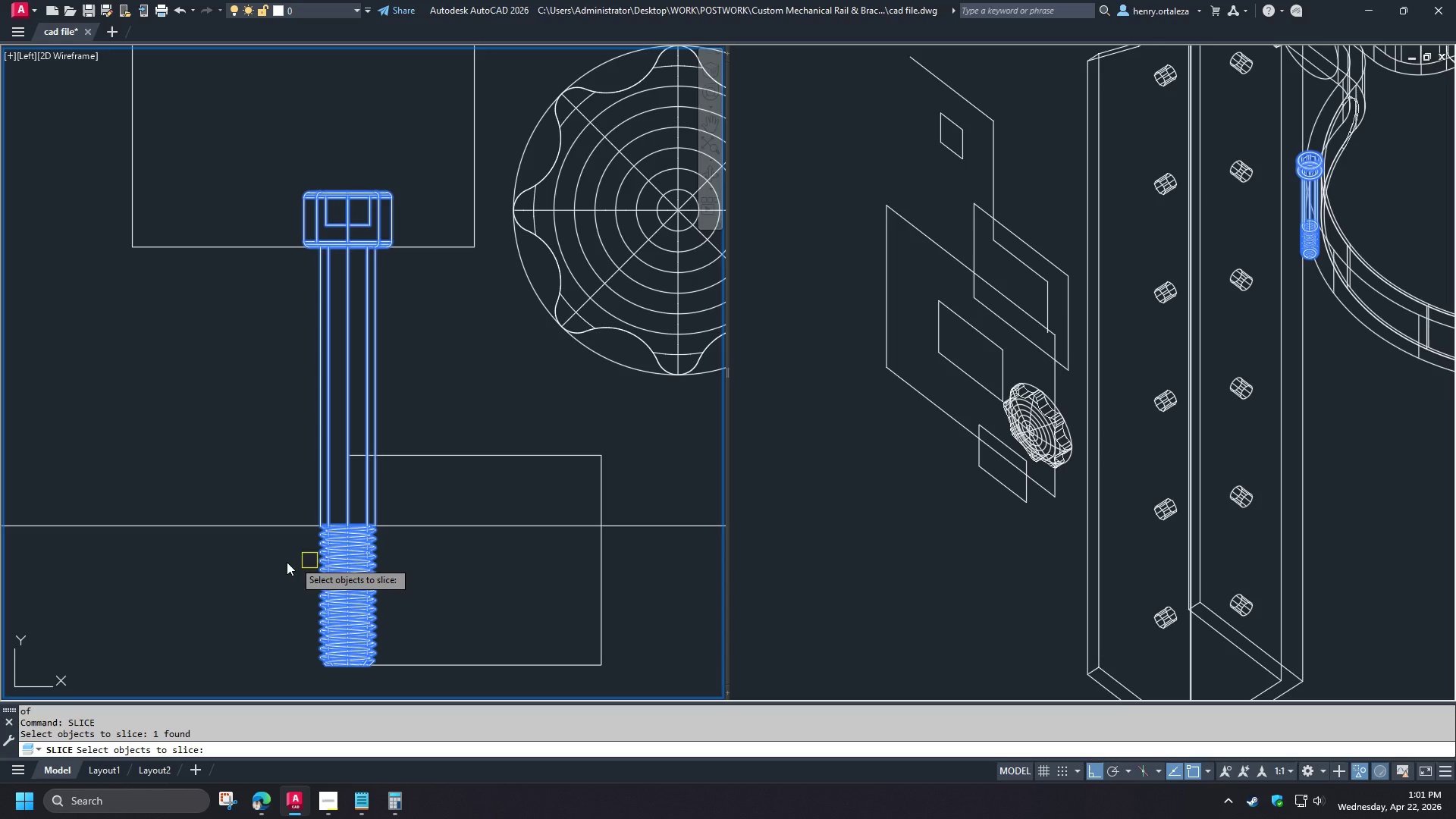 
wait(6.34)
 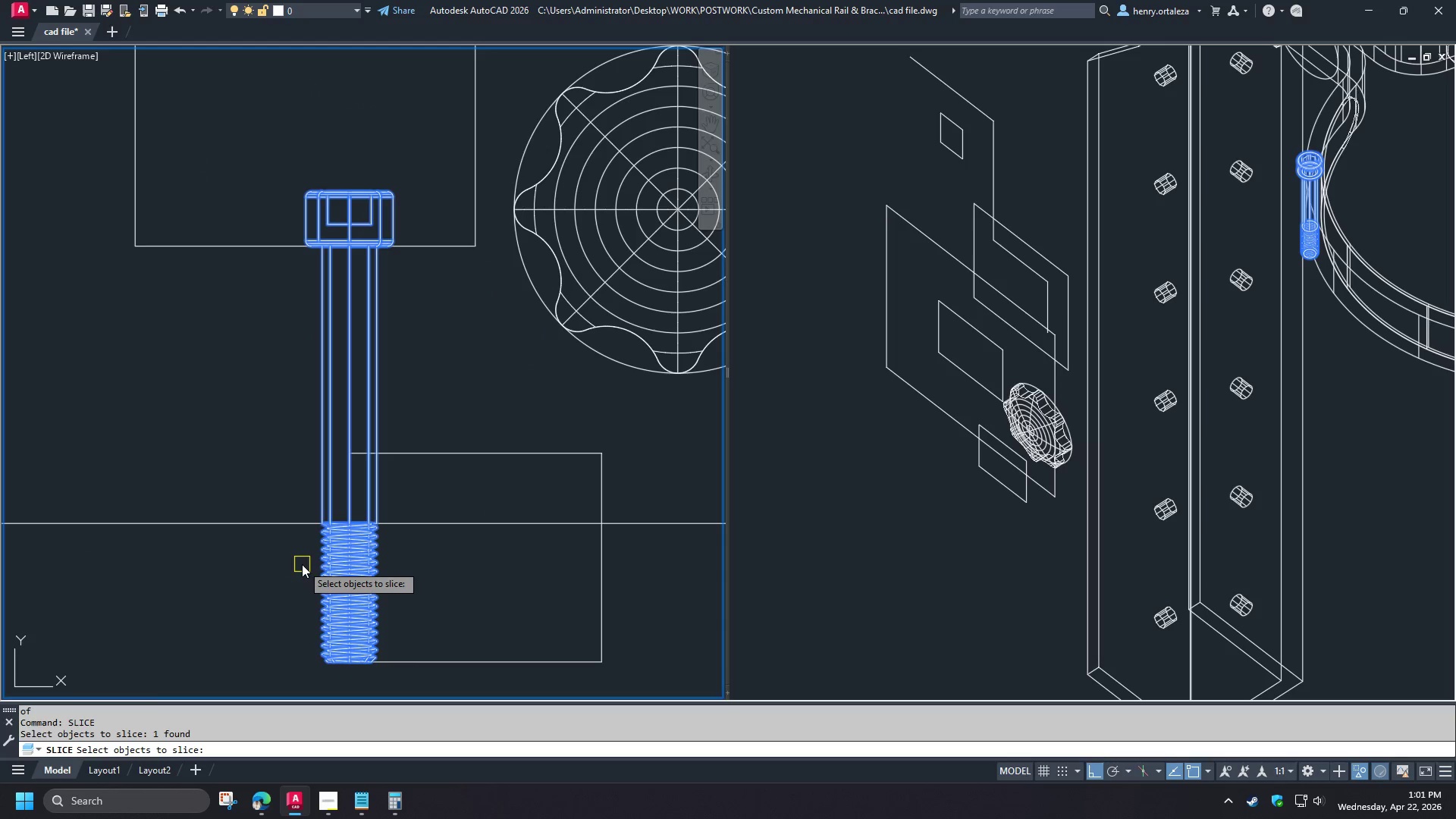 
key(Space)
 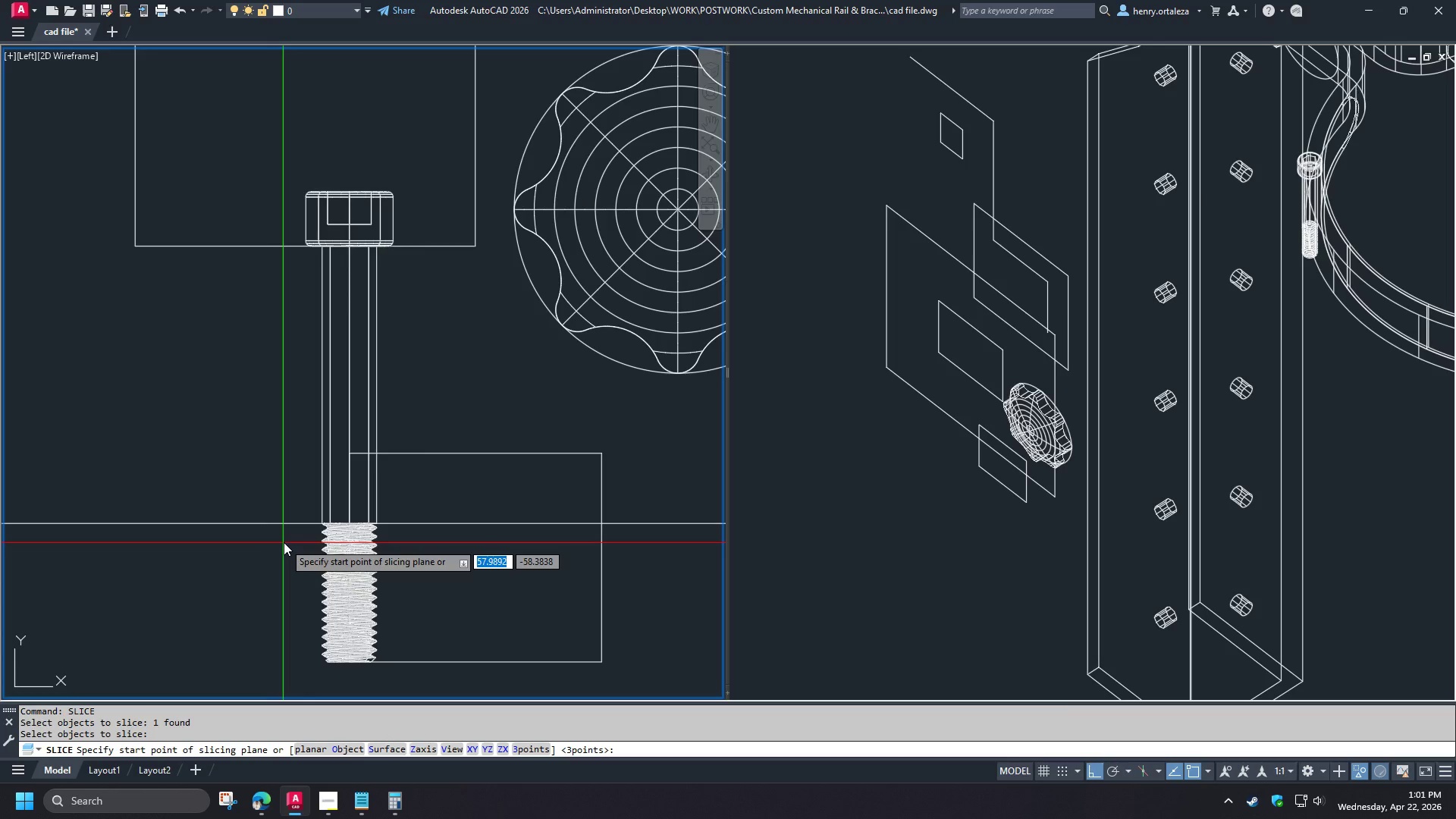 
scroll: coordinate [282, 564], scroll_direction: down, amount: 2.0
 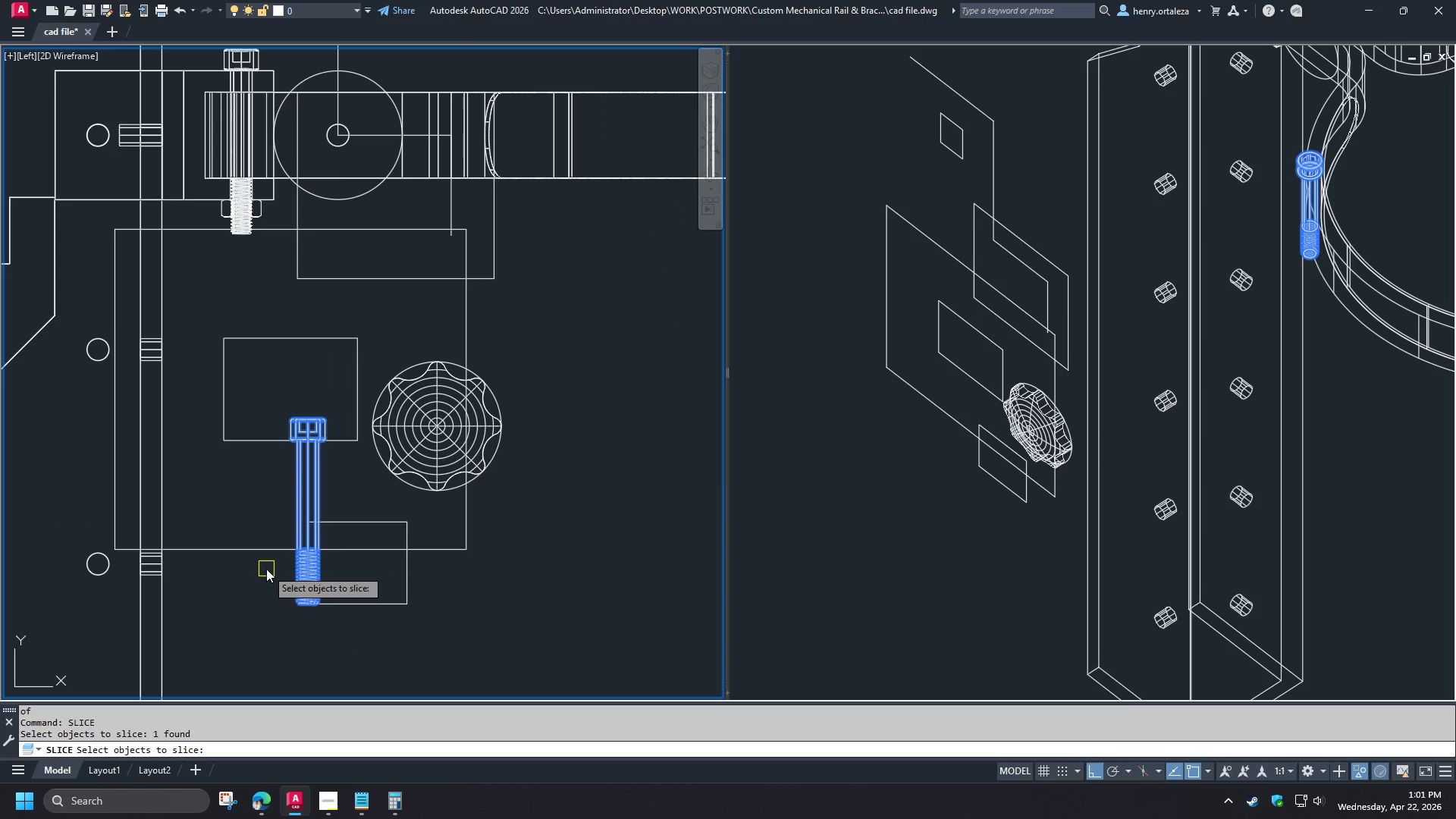 
scroll: coordinate [302, 564], scroll_direction: up, amount: 2.0
 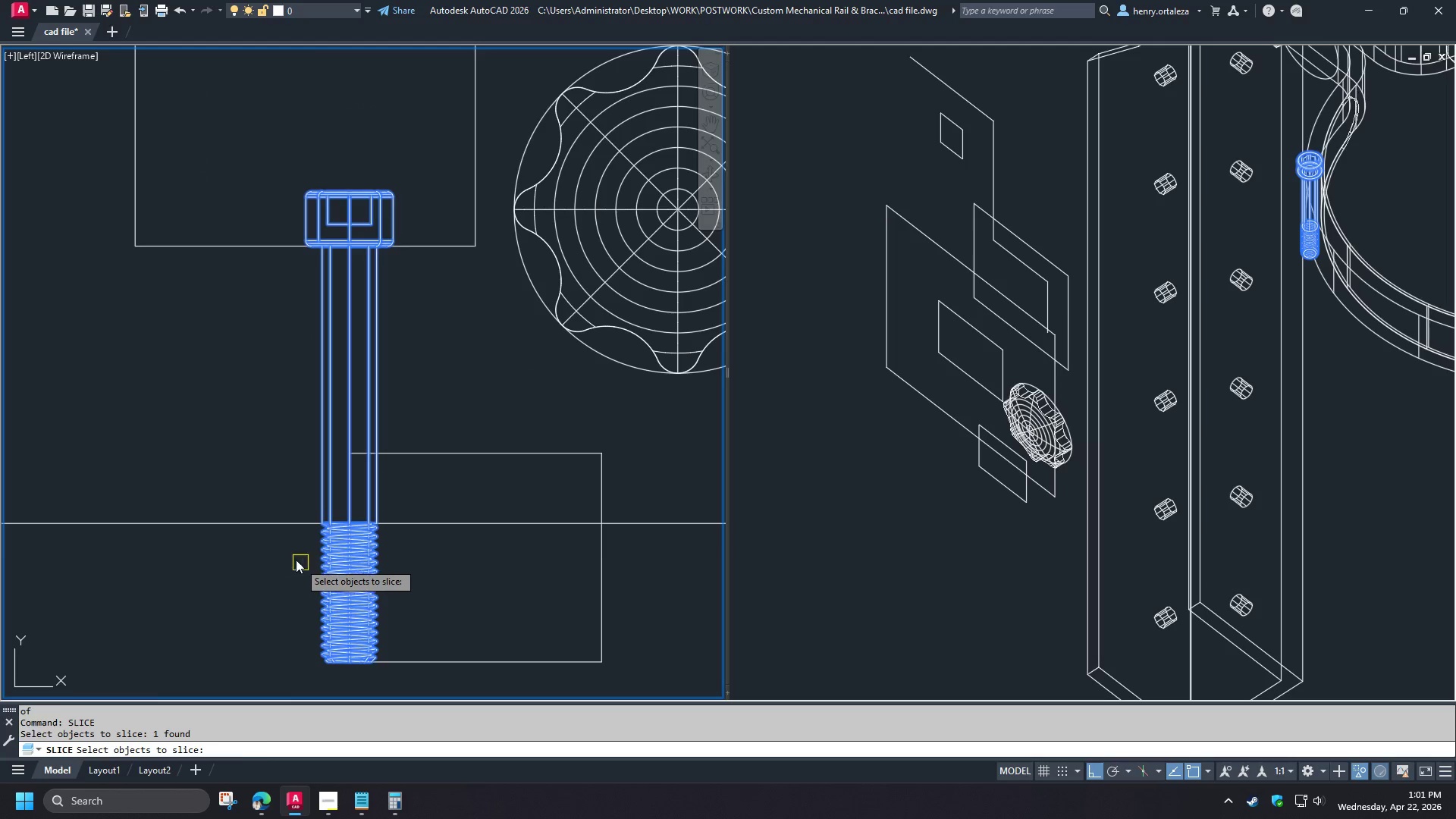 
wait(26.06)
 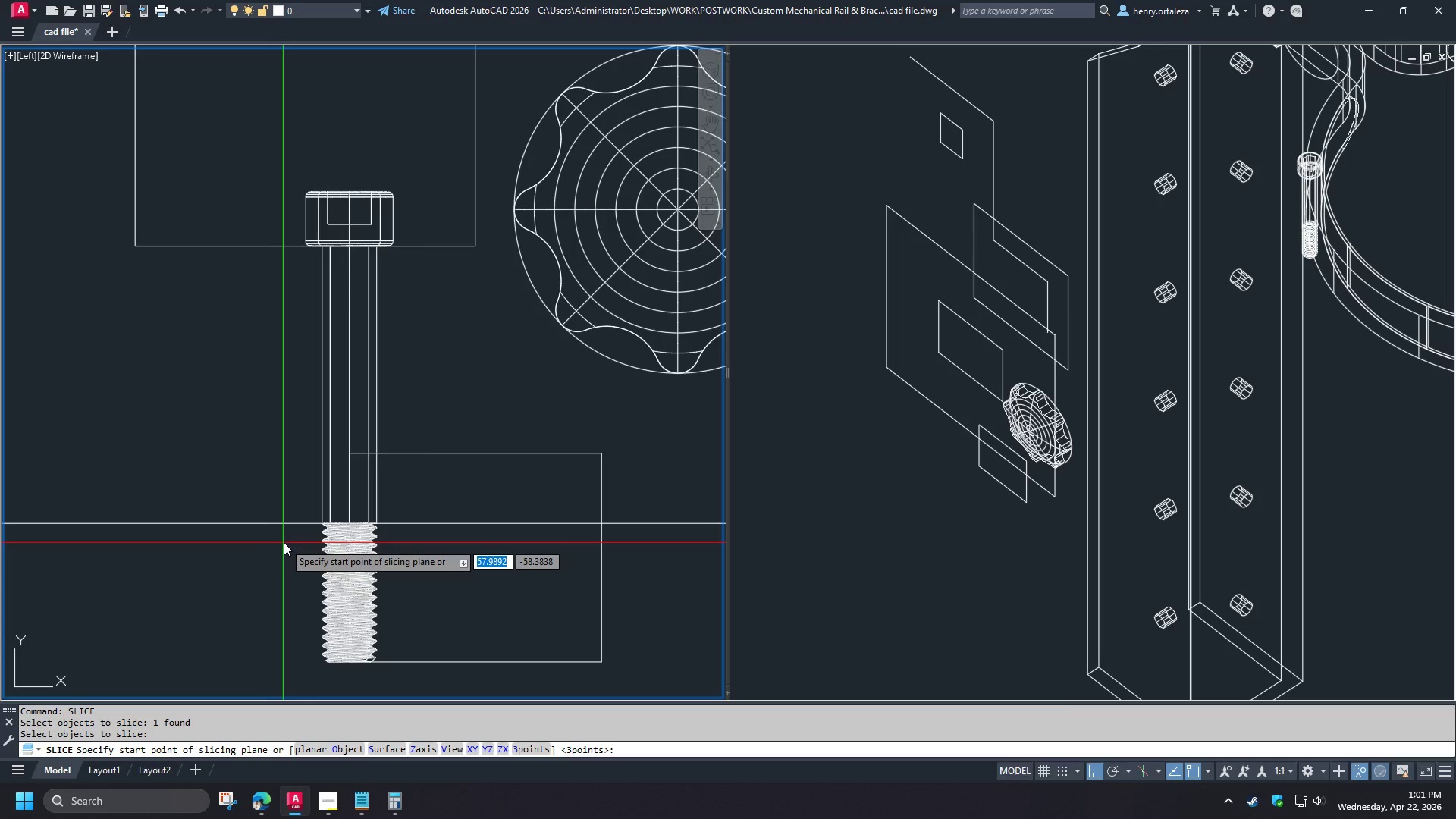 
left_click([269, 525])
 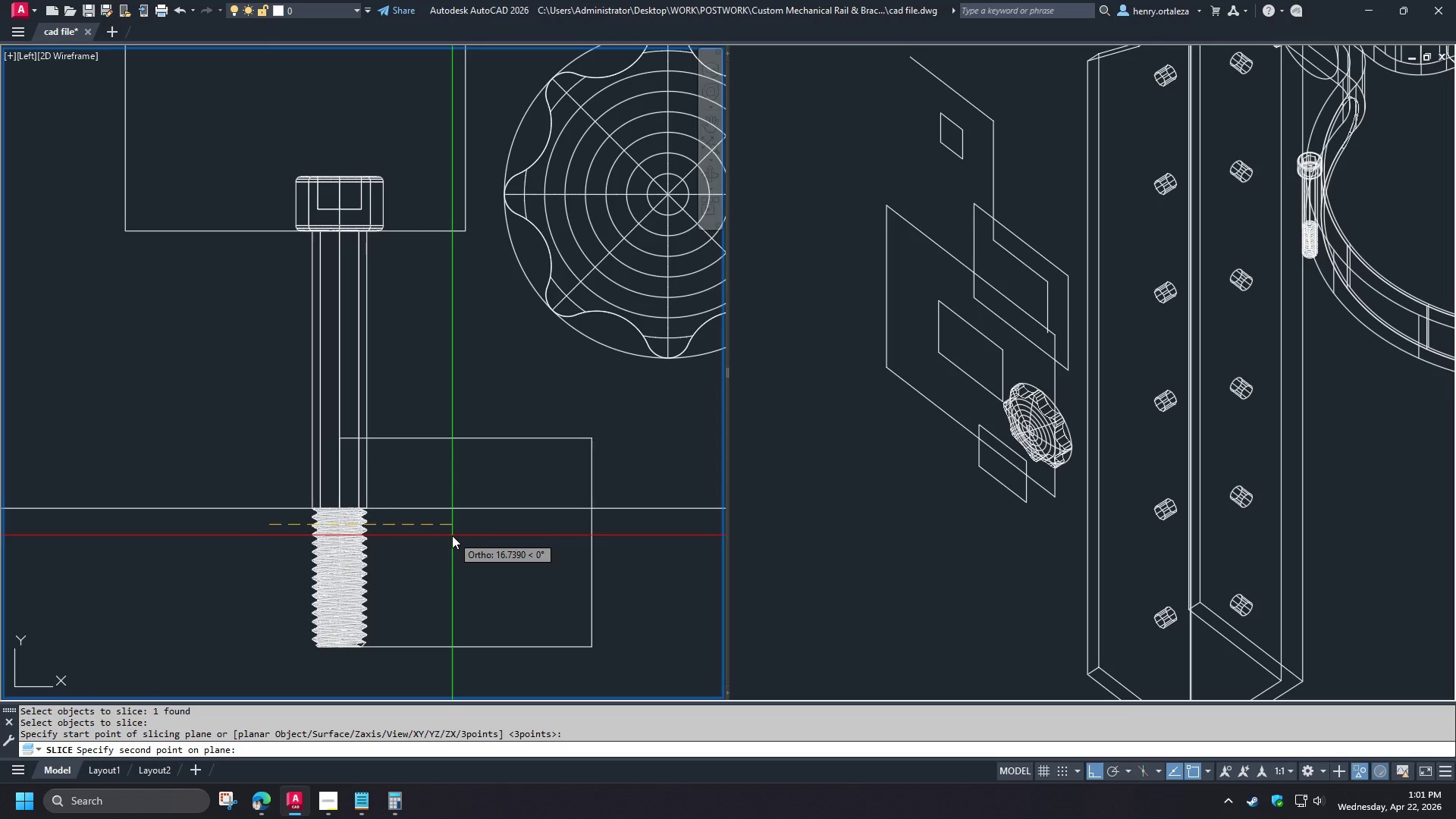 
left_click([452, 535])
 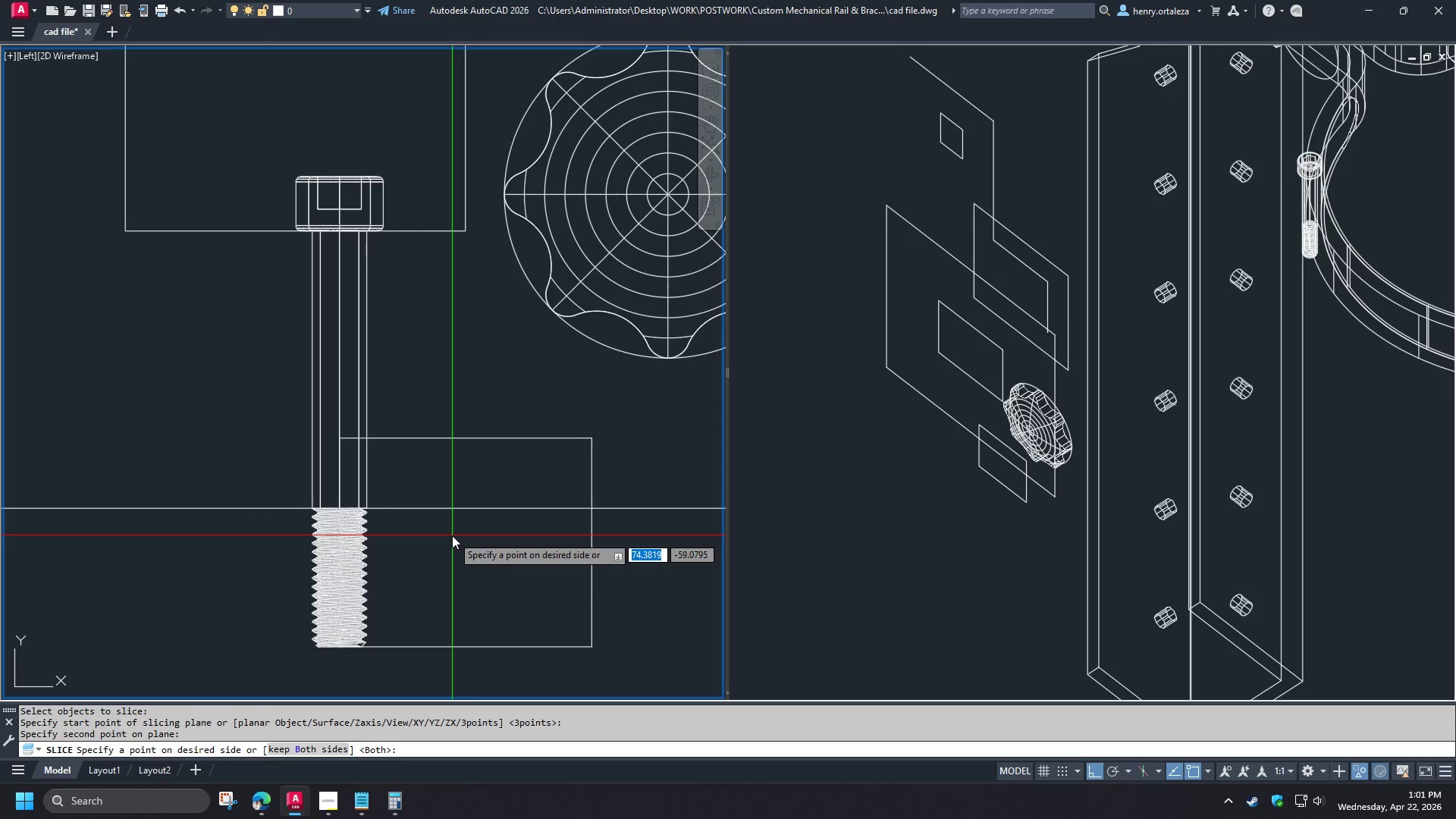 
key(Space)
 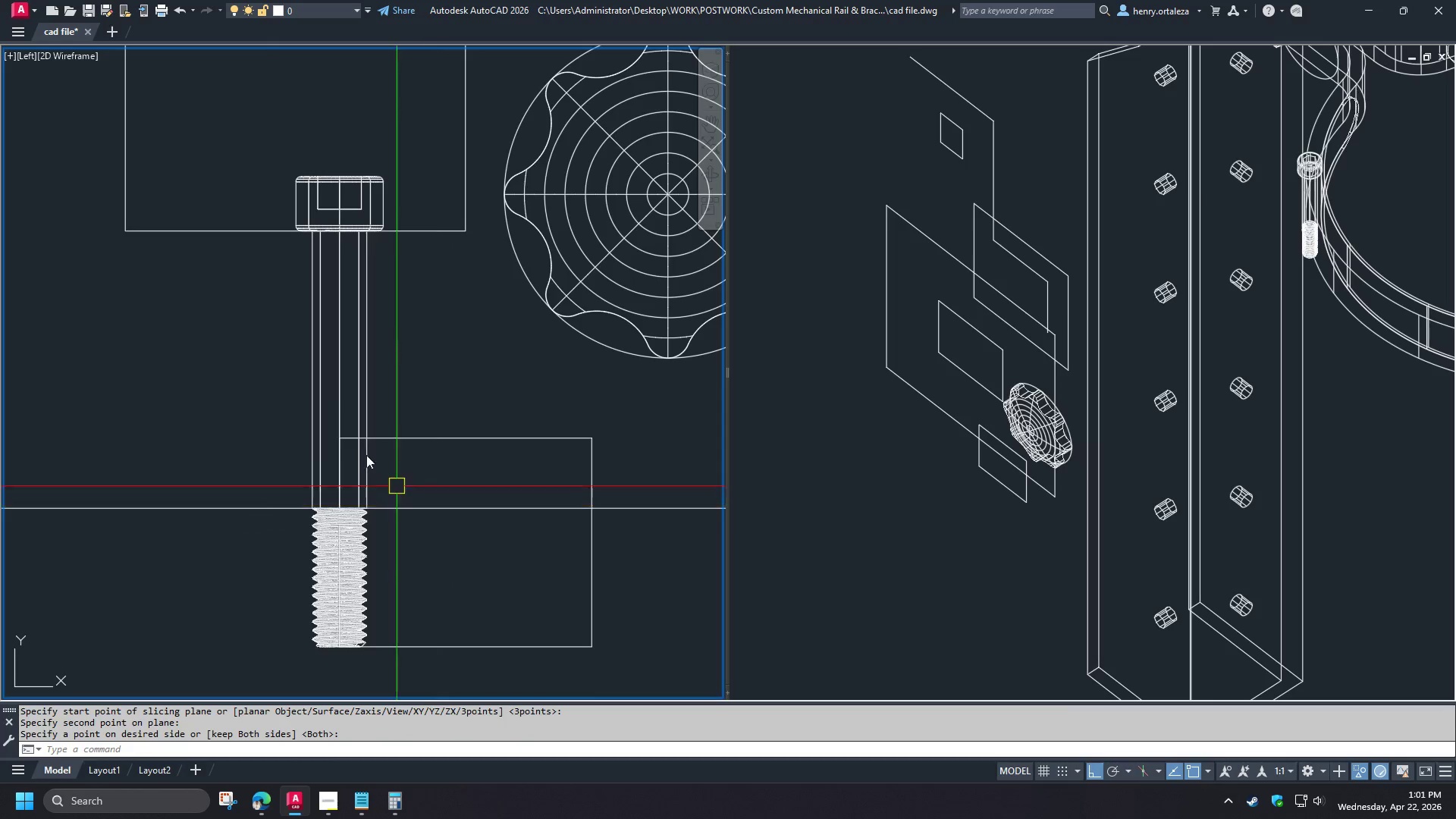 
key(Space)
 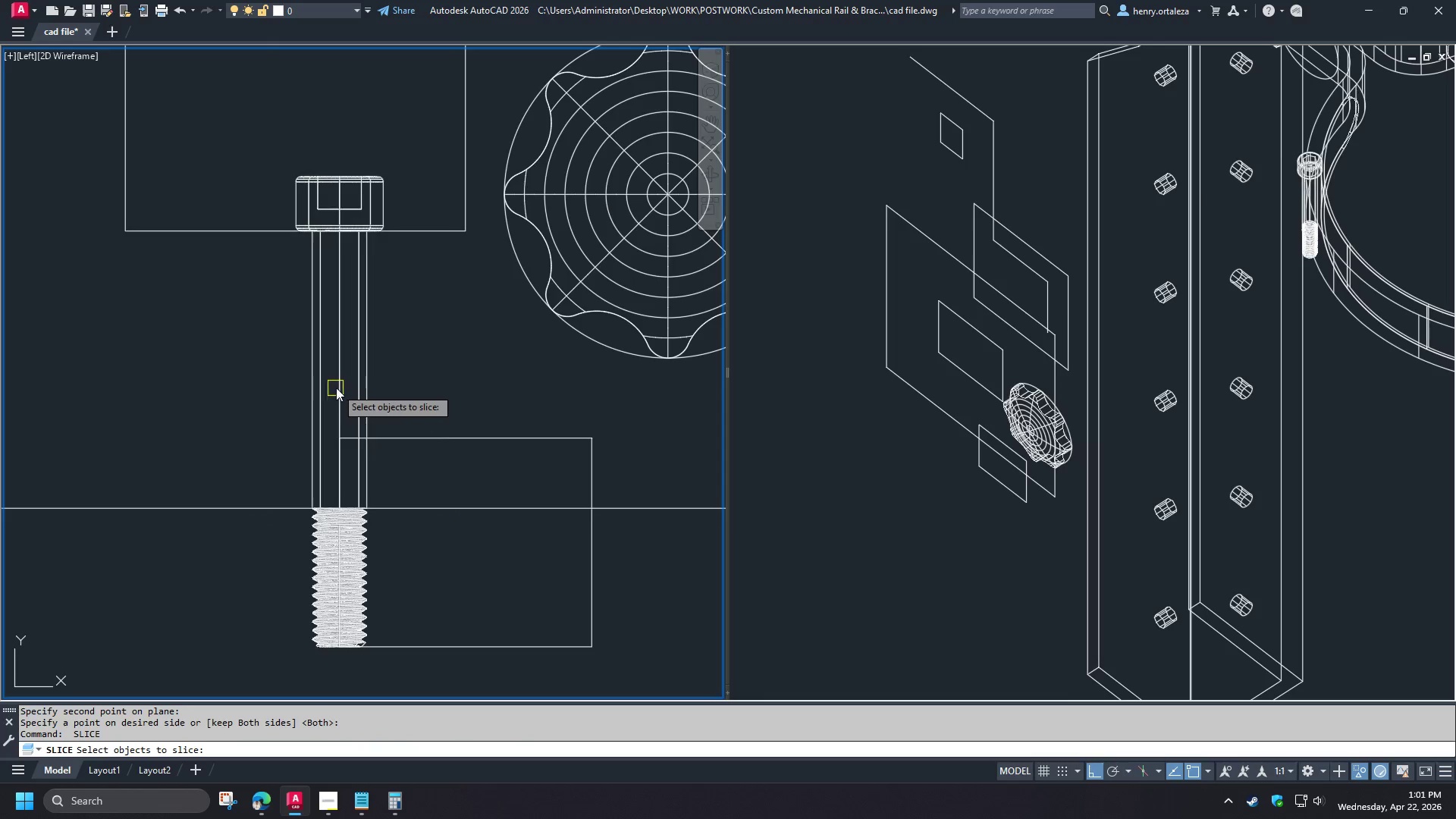 
left_click([336, 388])
 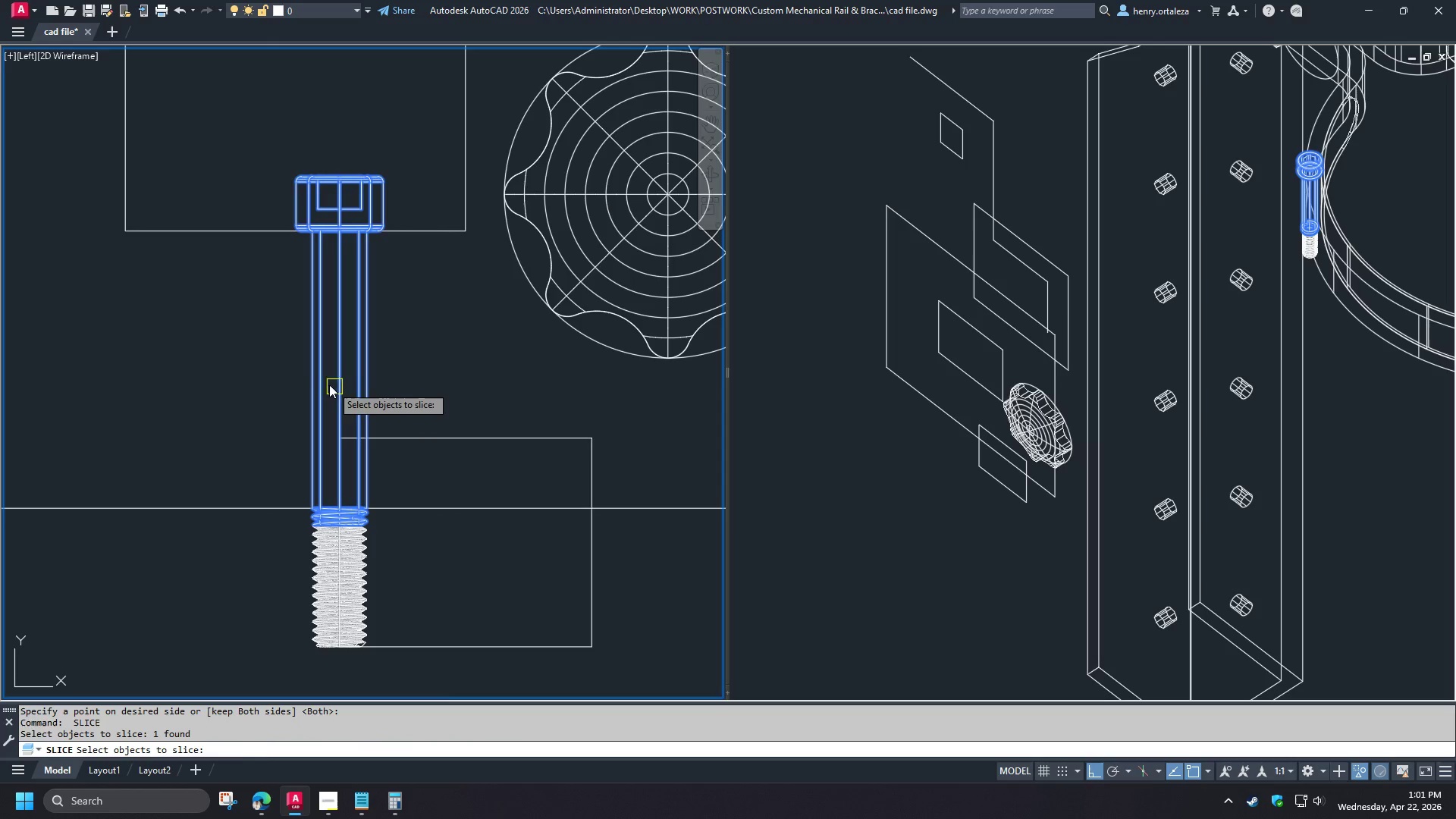 
key(Space)
 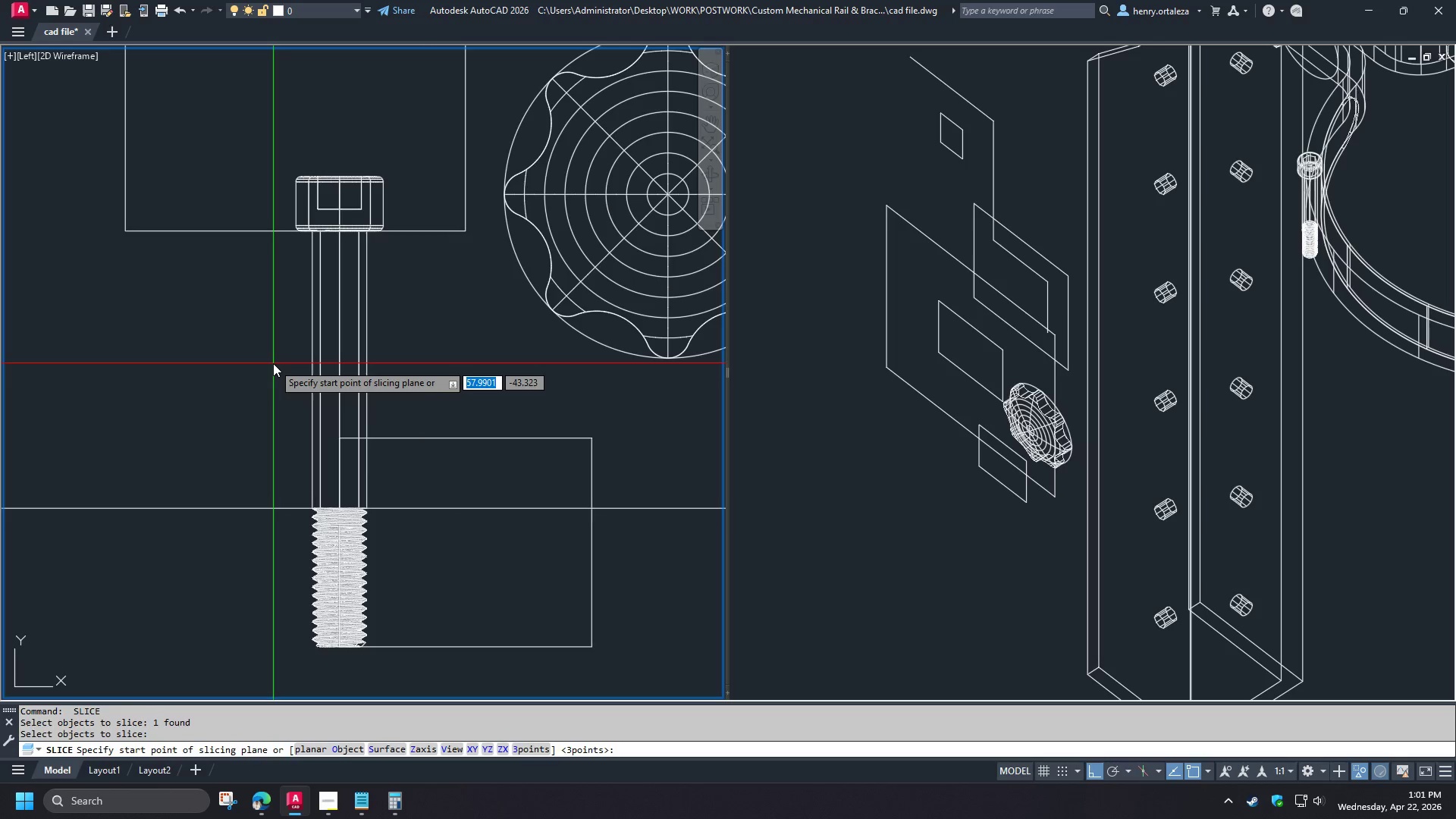 
left_click_drag(start_coordinate=[273, 363], to_coordinate=[277, 363])
 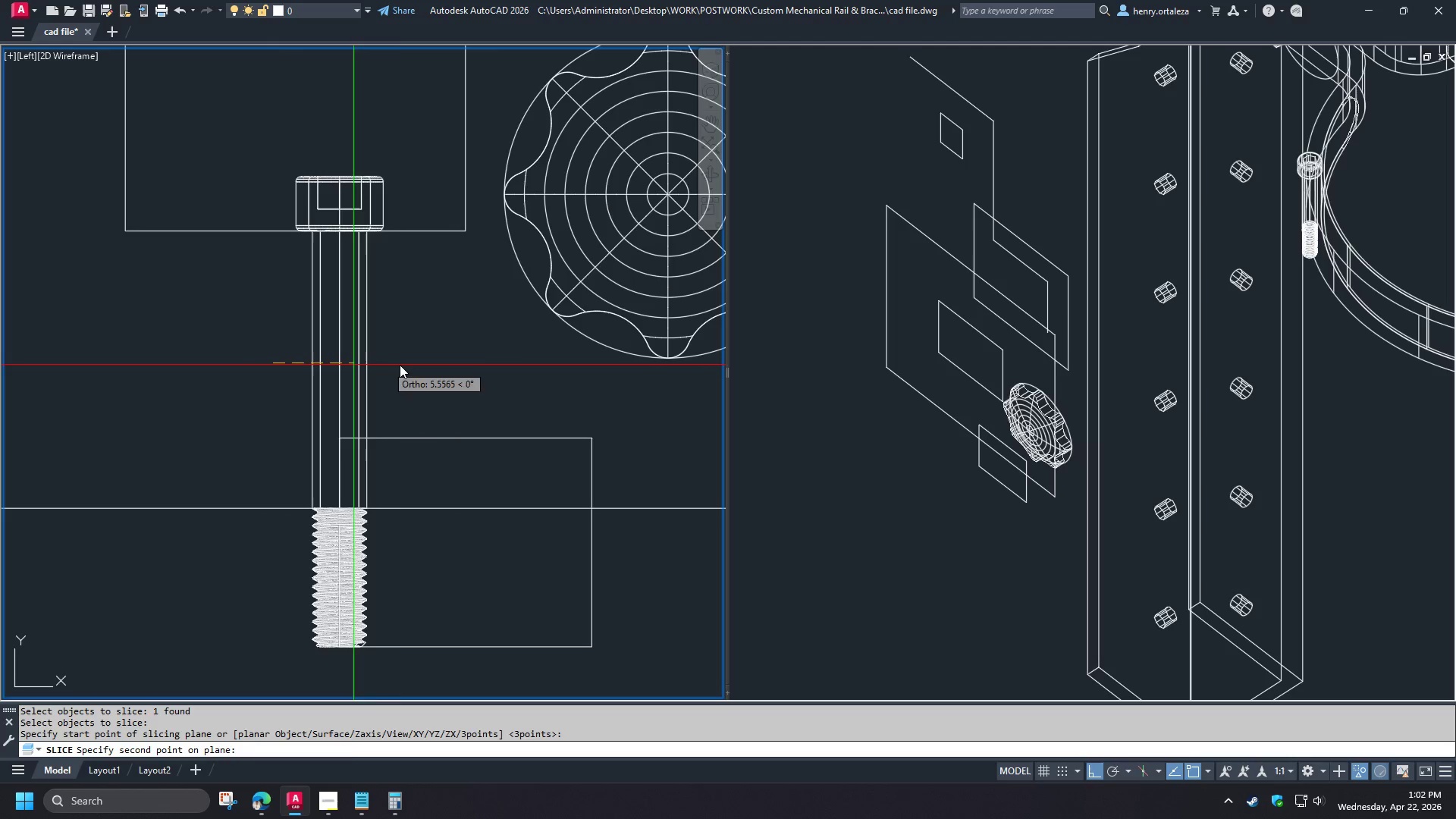 
double_click([400, 365])
 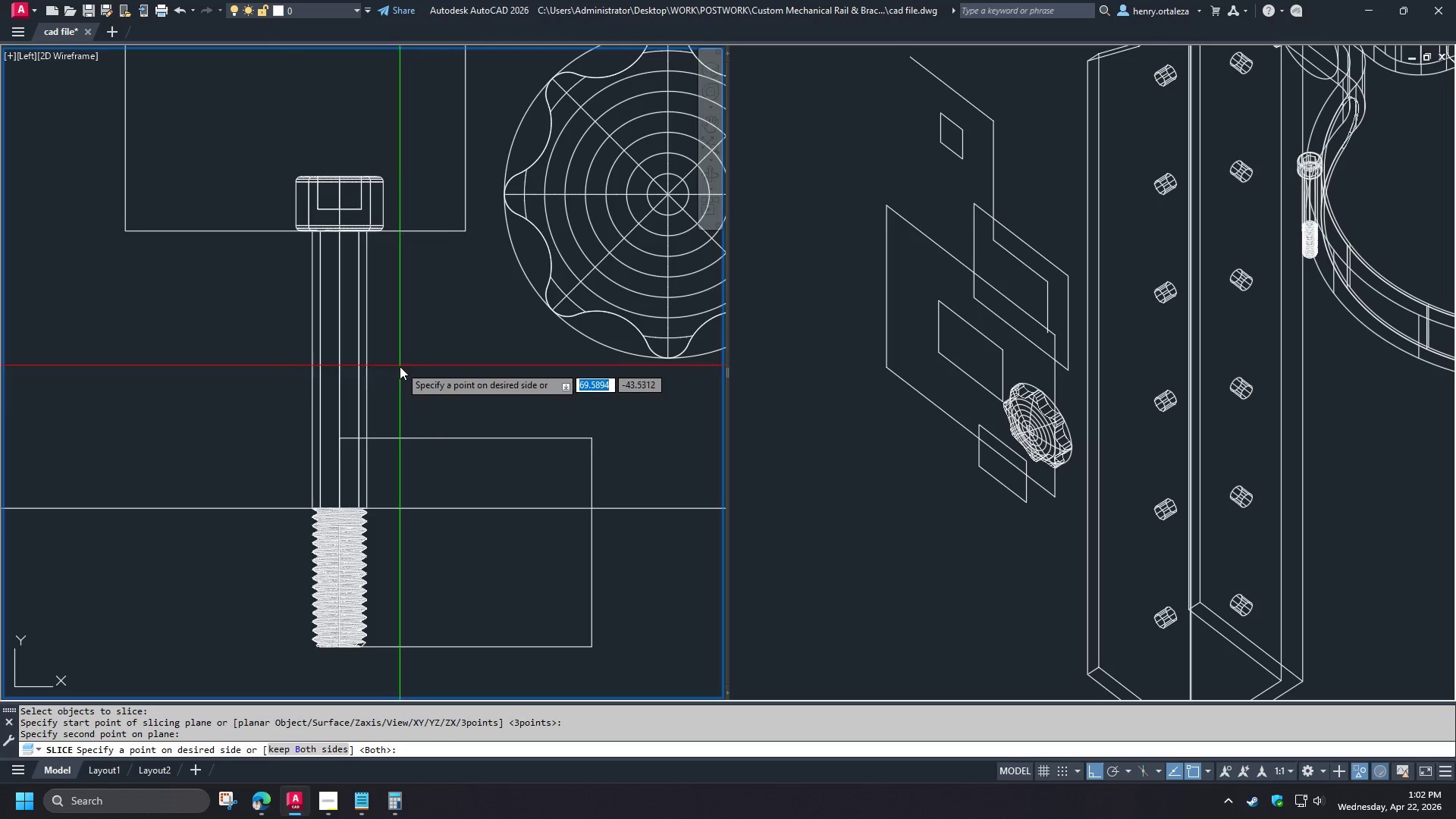 
key(Space)
 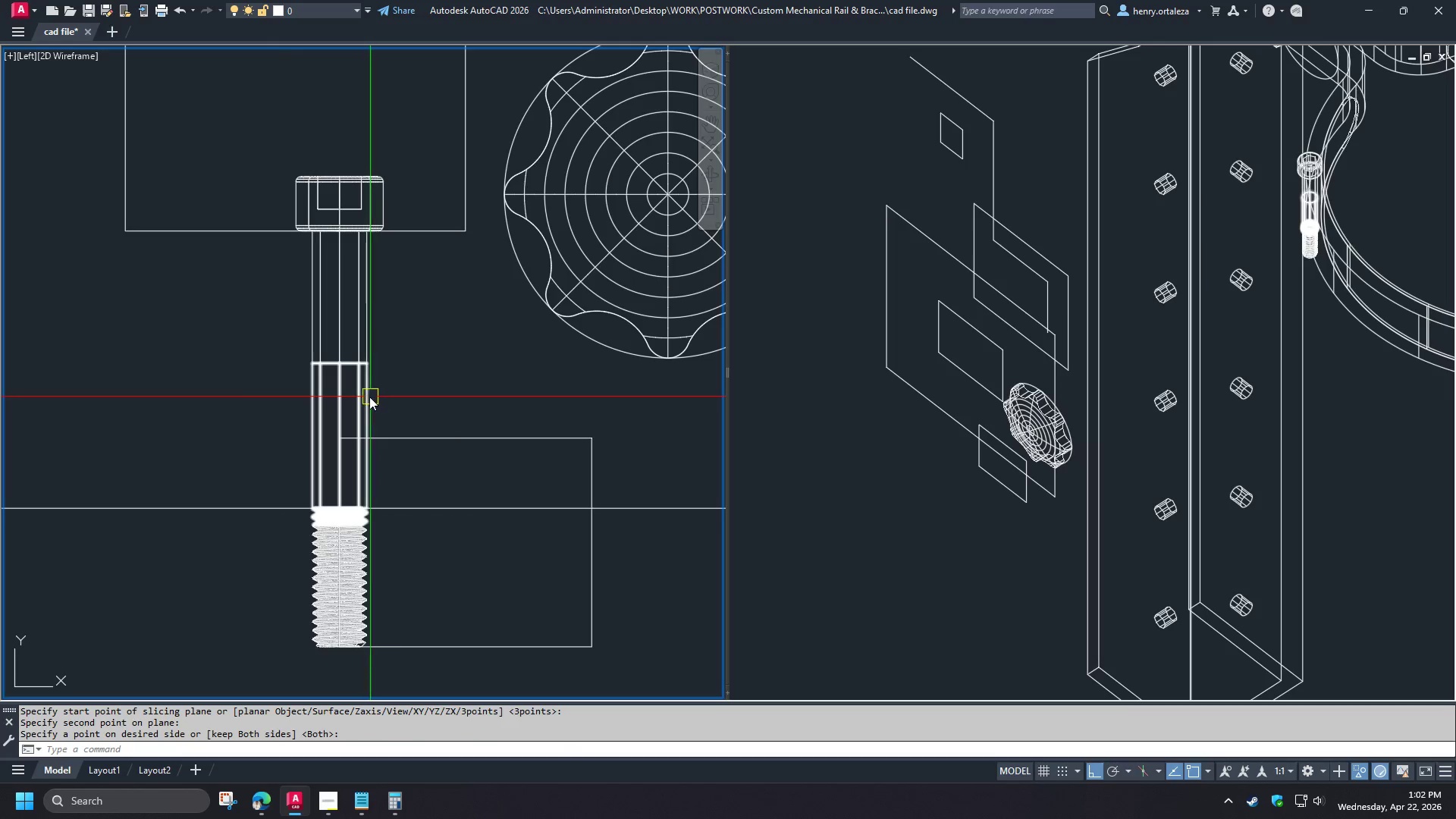 
left_click([368, 397])
 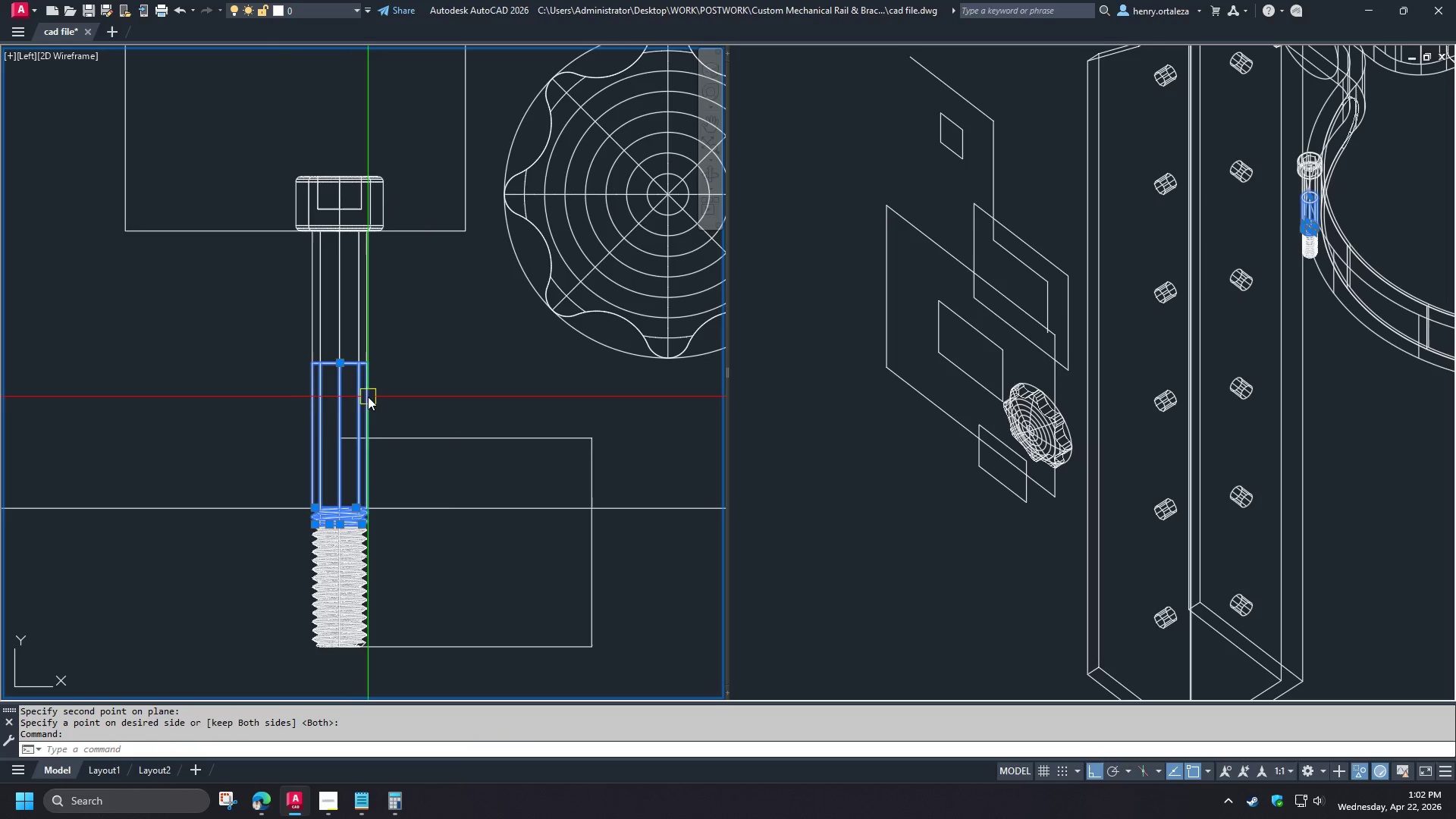 
key(E)
 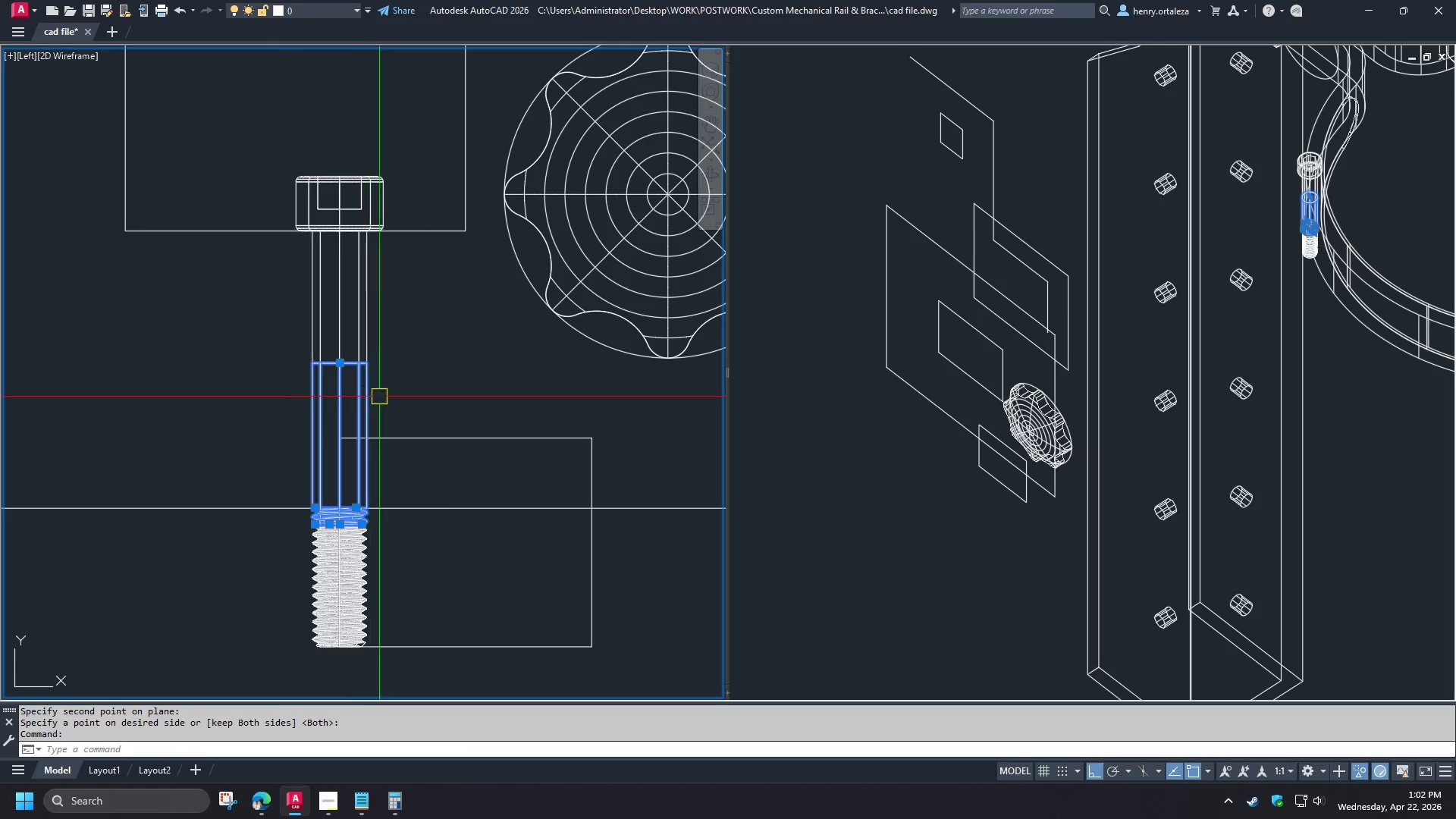 
key(Space)
 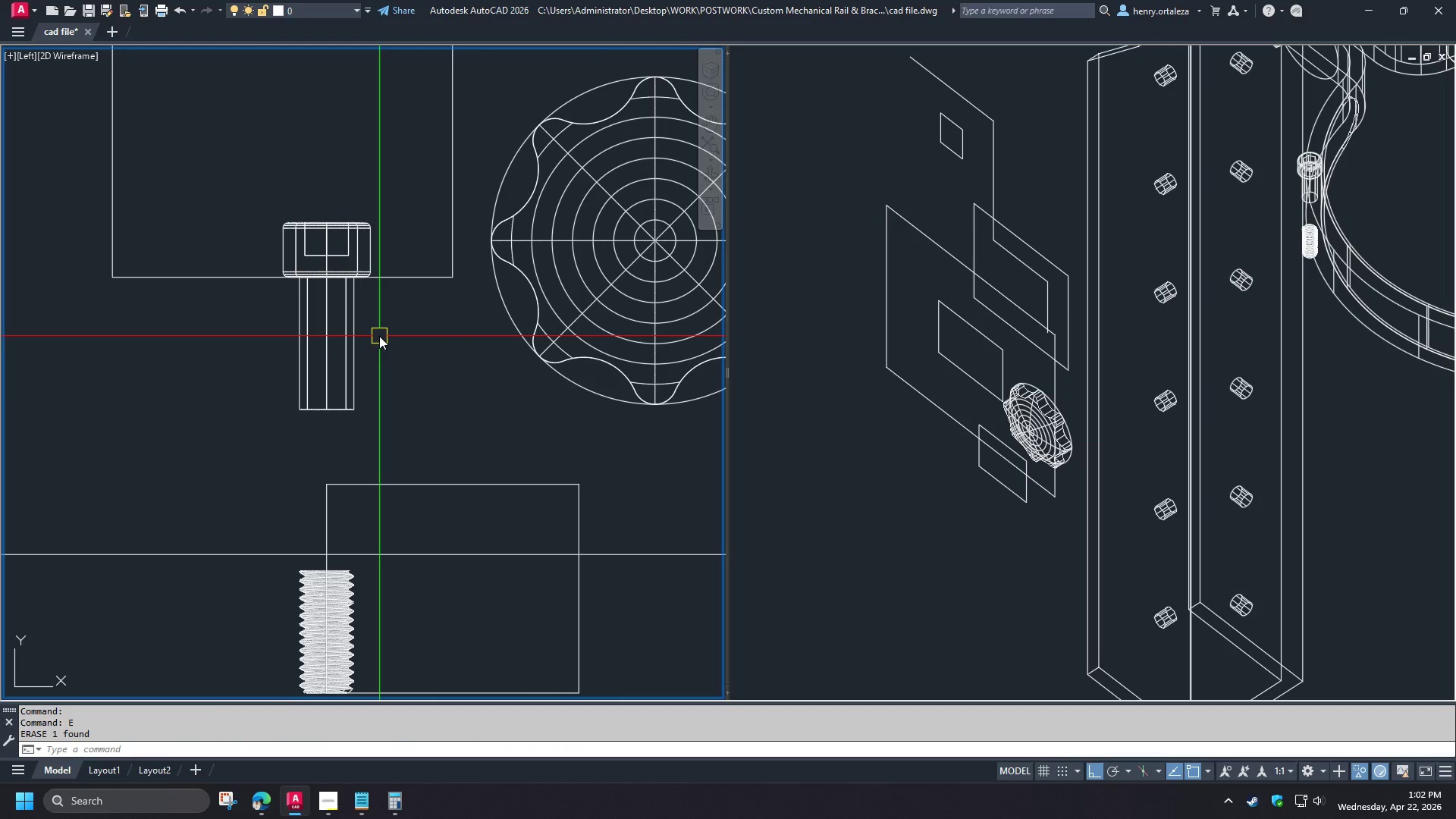 
wait(8.33)
 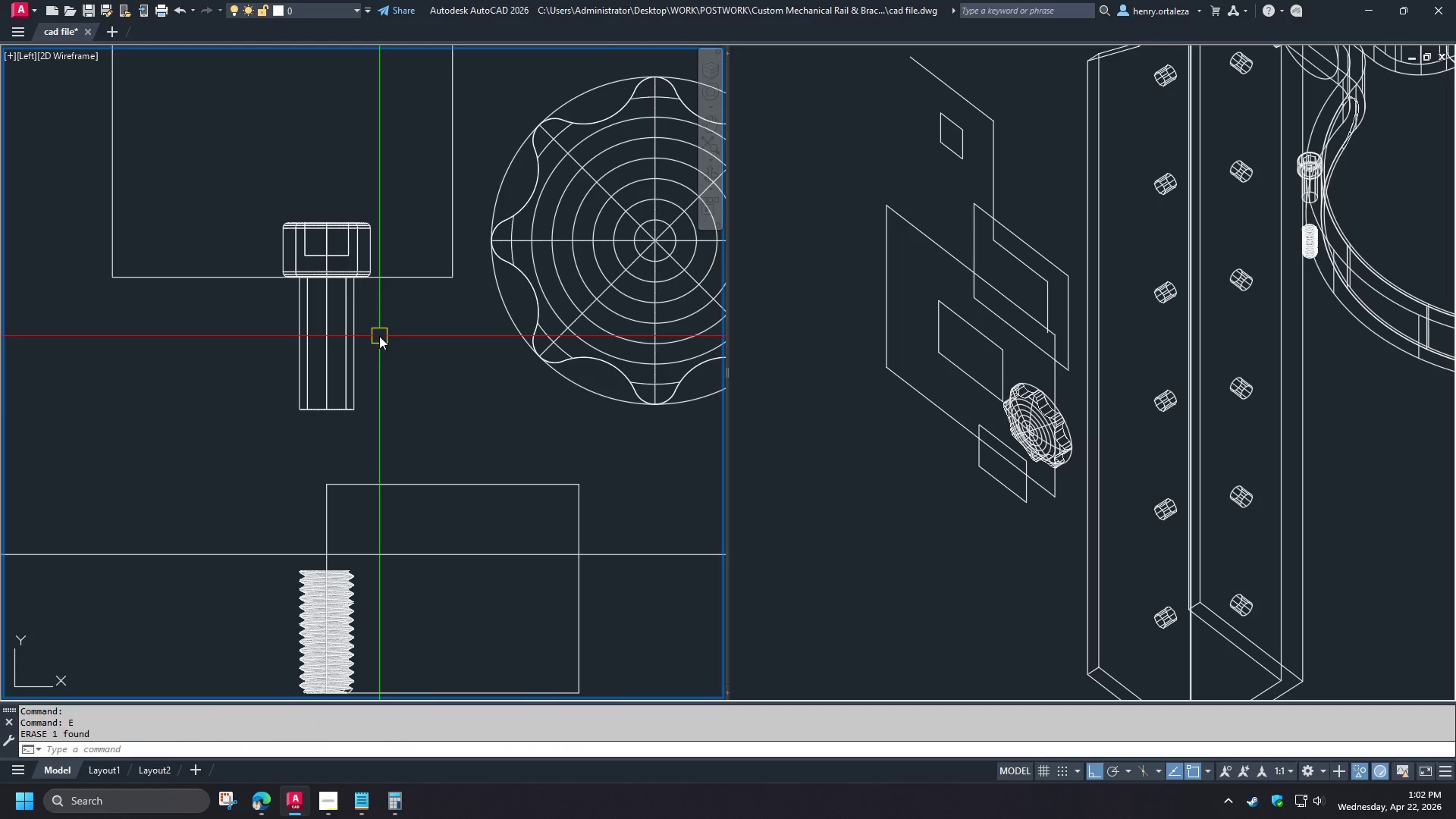 
type(re )
 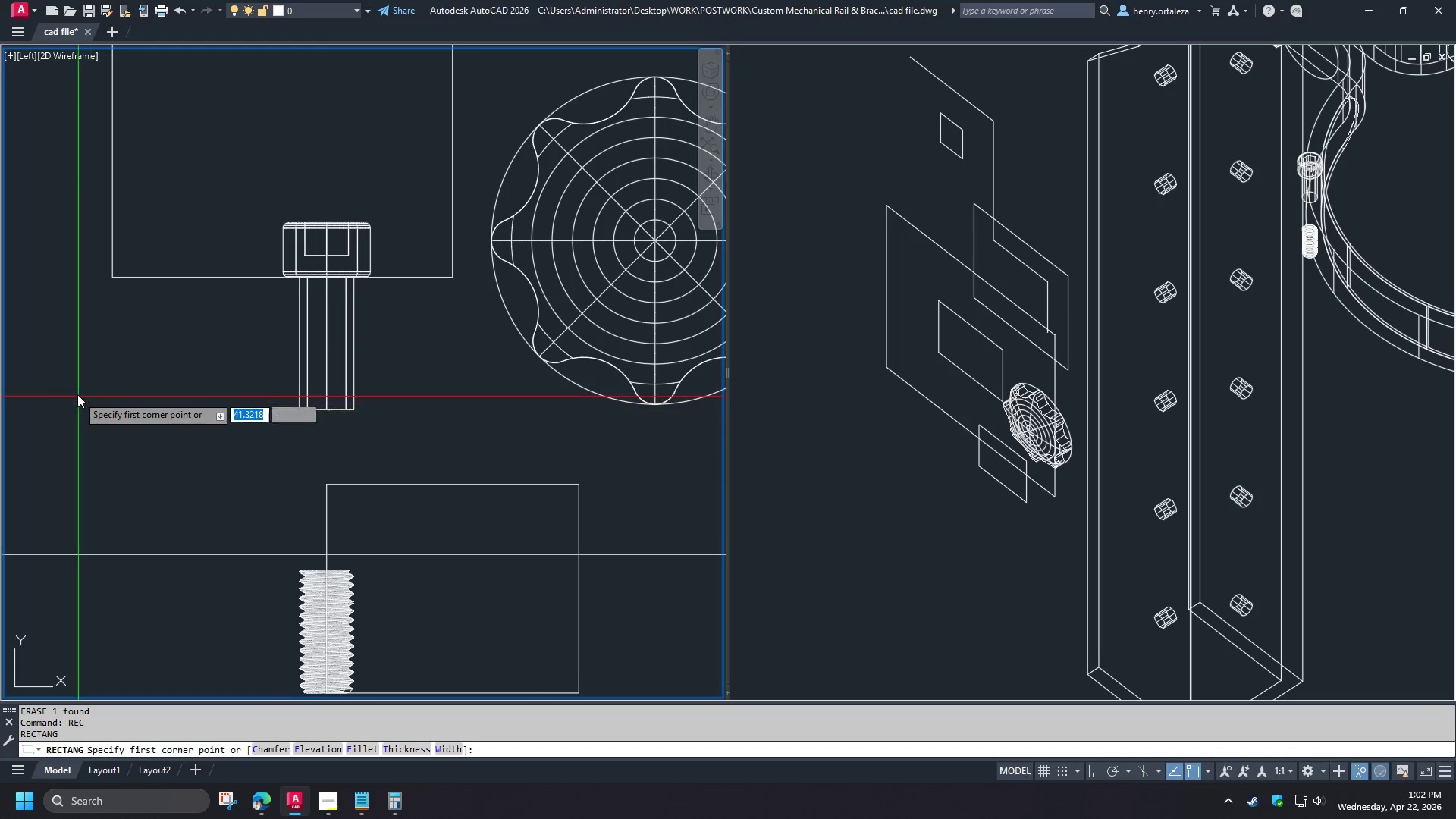 
hold_key(key=C, duration=2.3)
 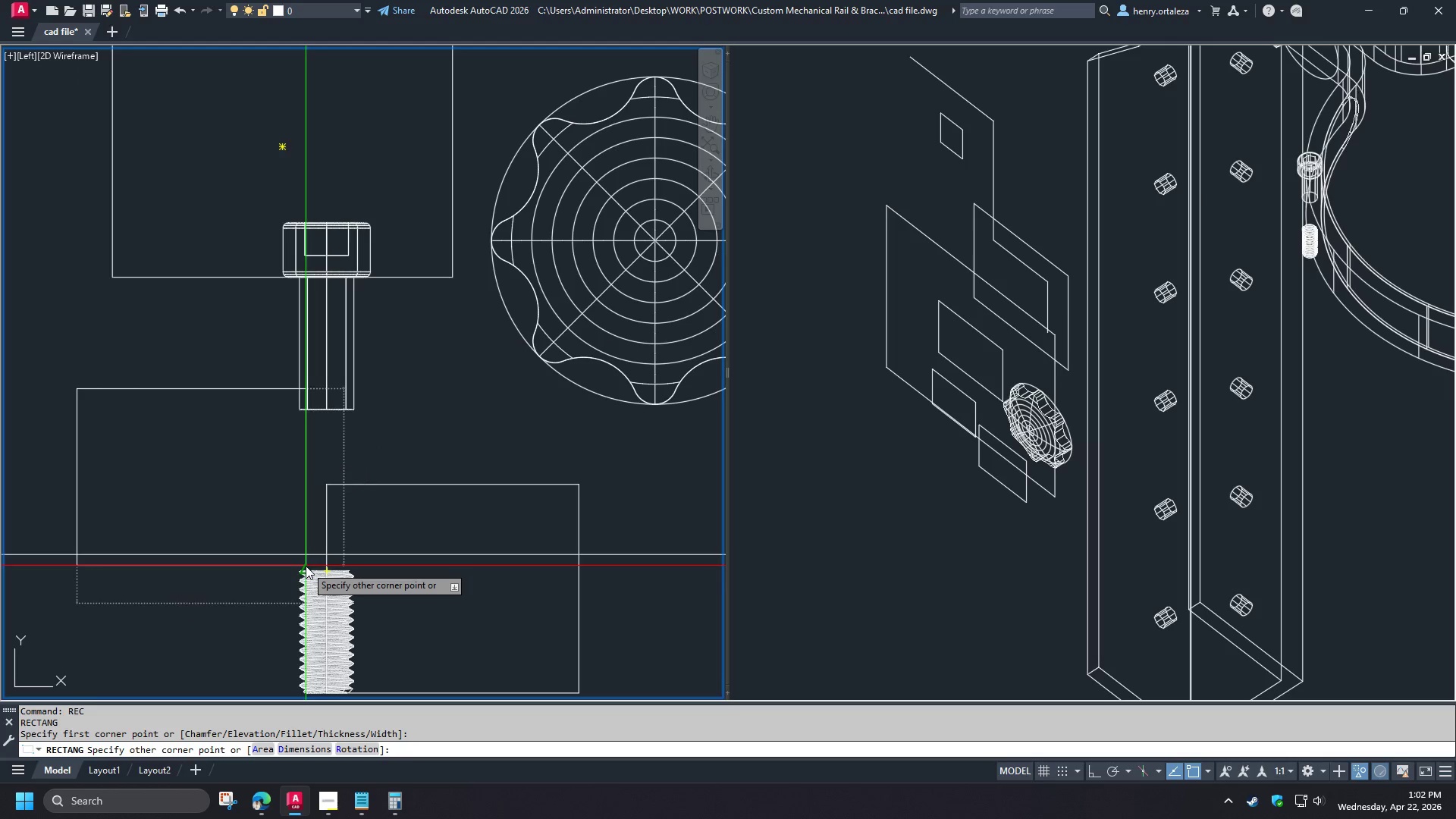 
left_click([77, 389])
 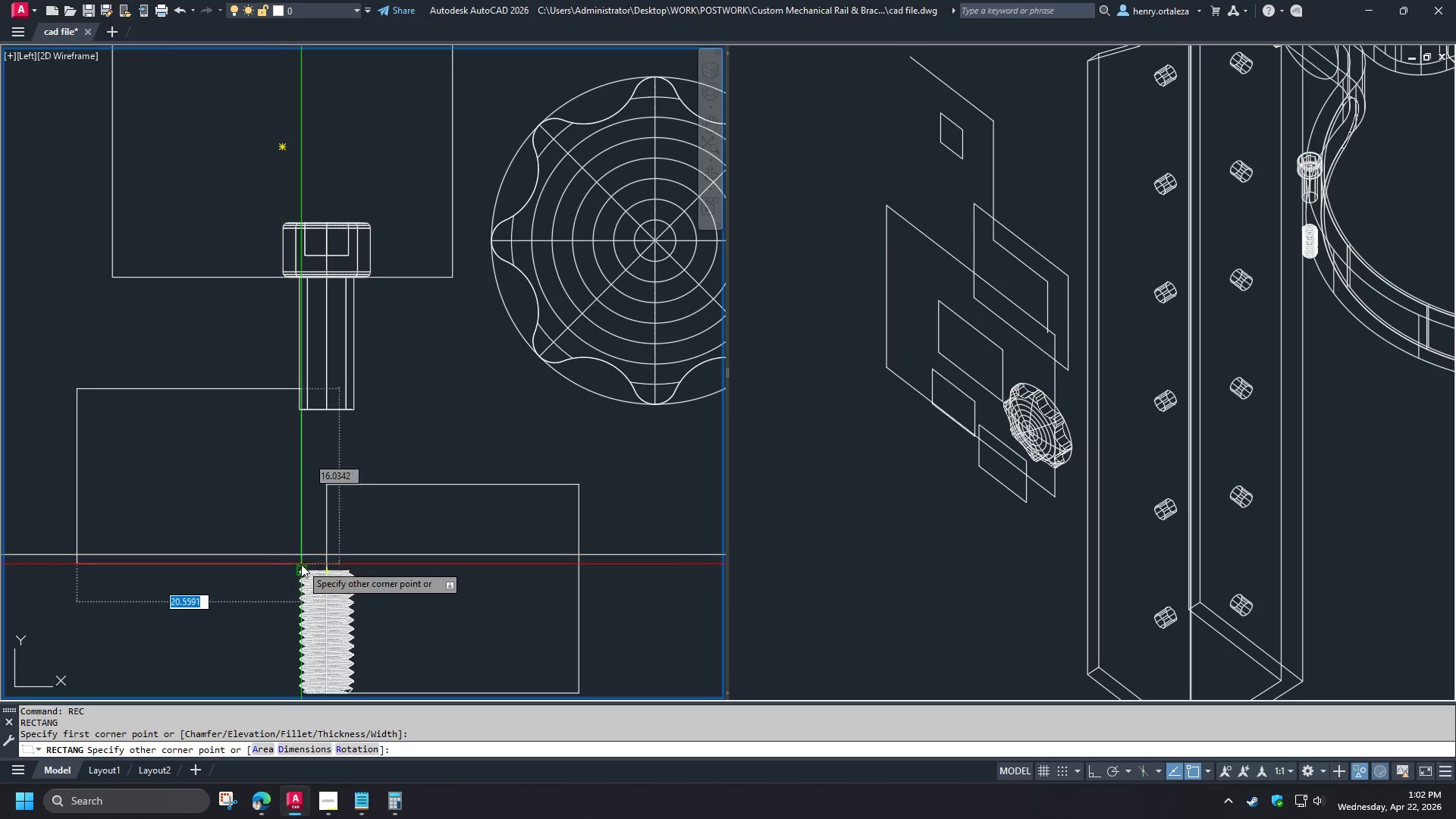 
type(en )
 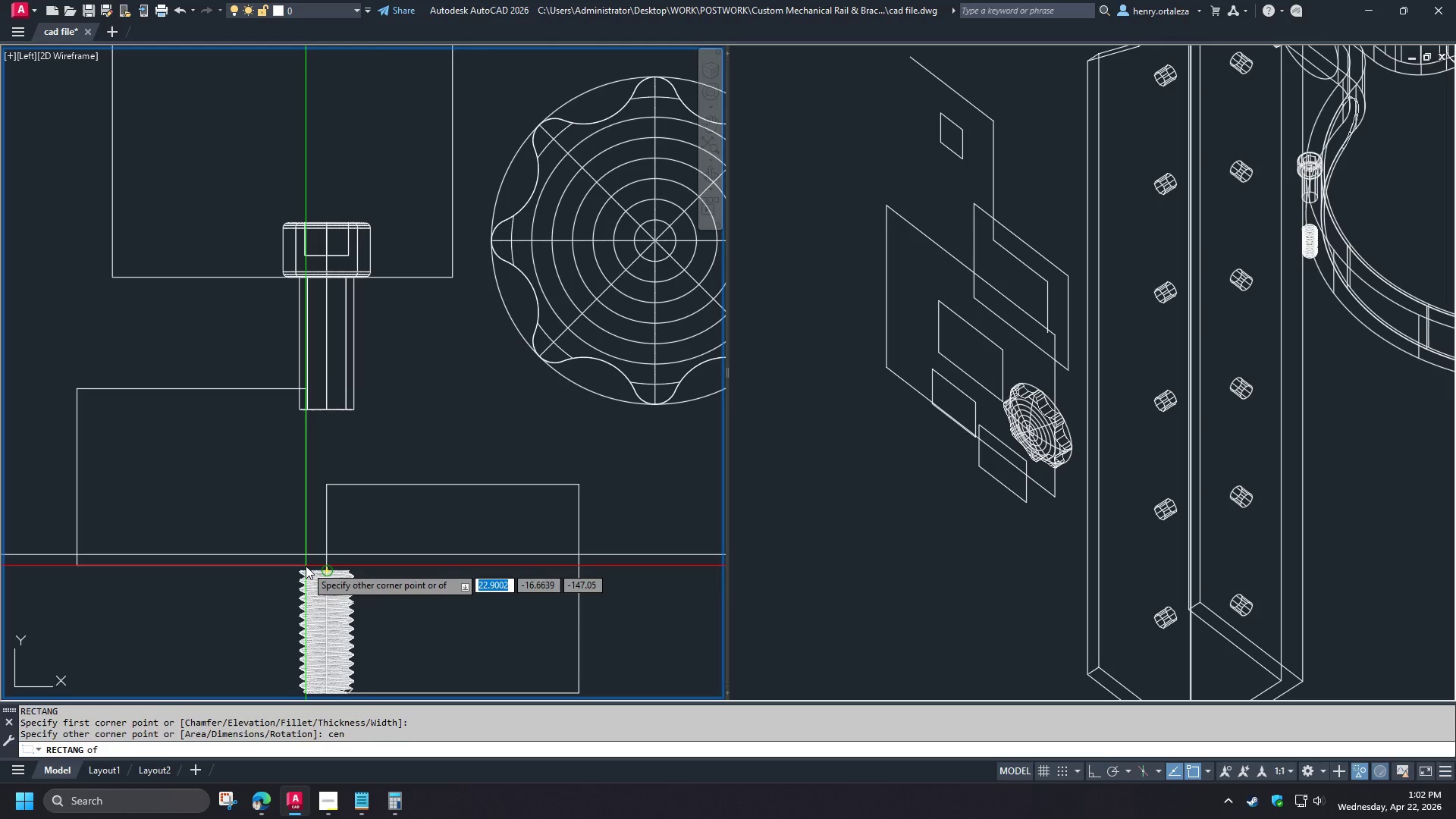 
left_click([306, 566])
 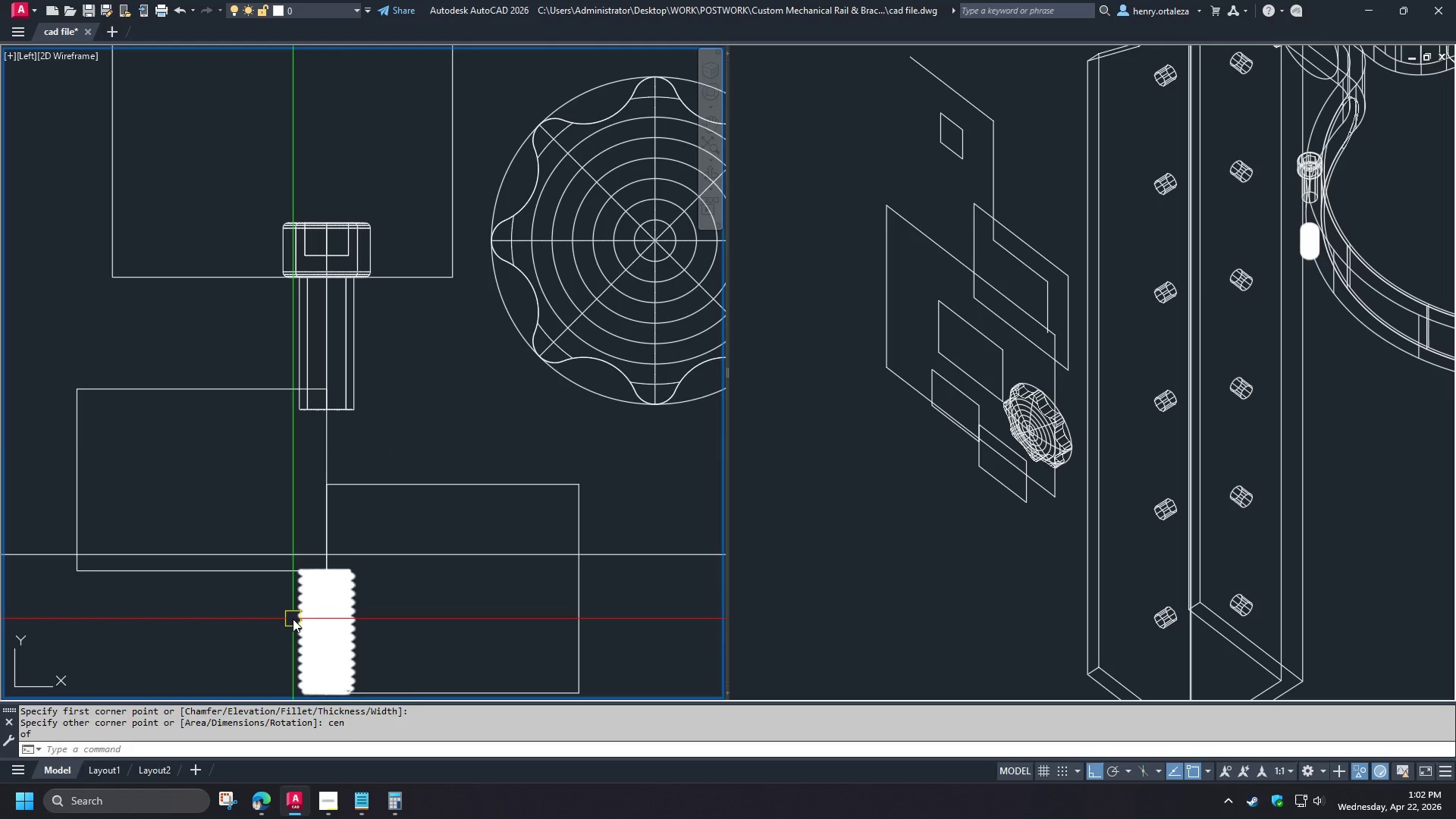 
wait(31.97)
 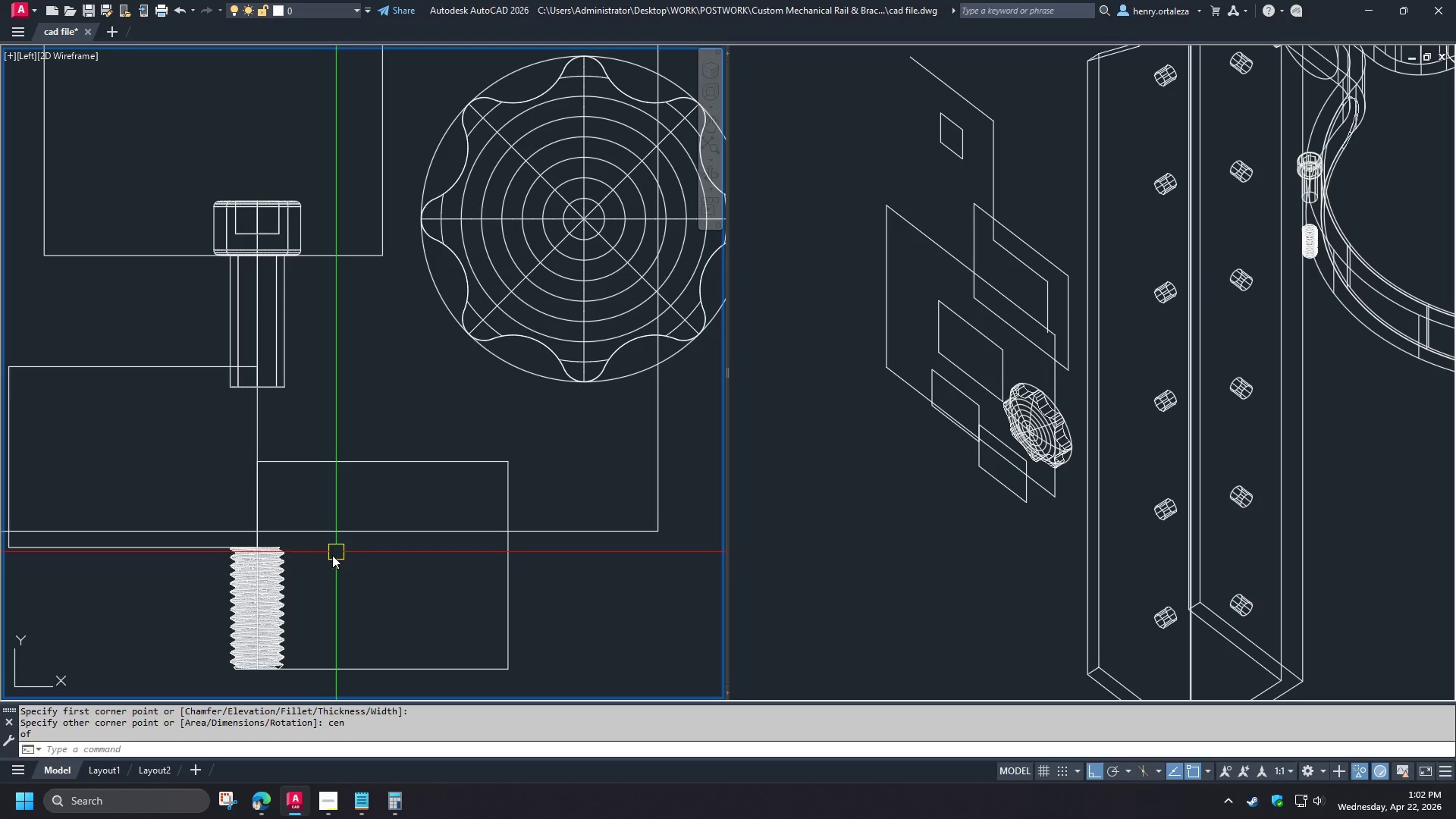 
left_click([281, 577])
 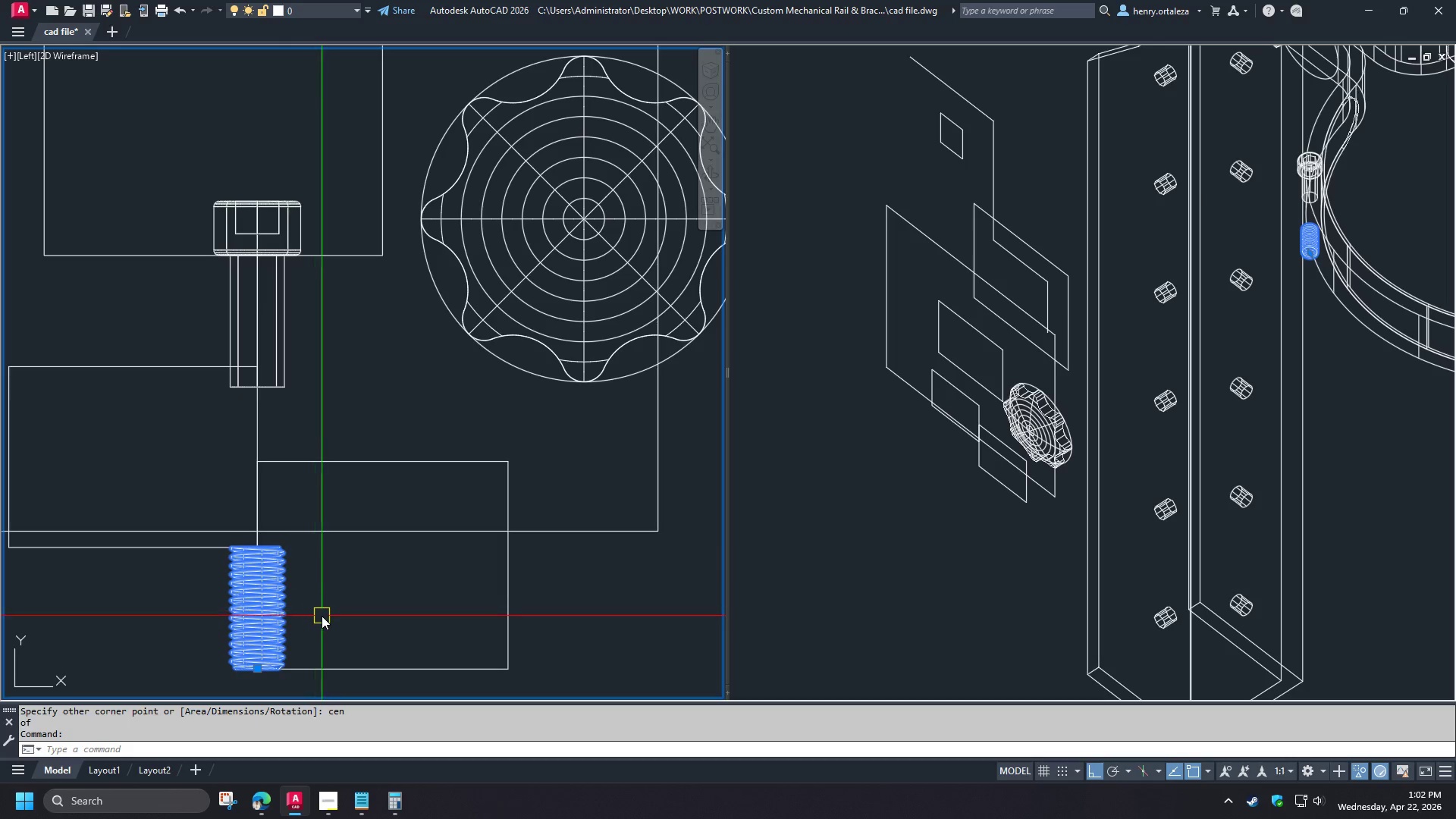 
key(M)
 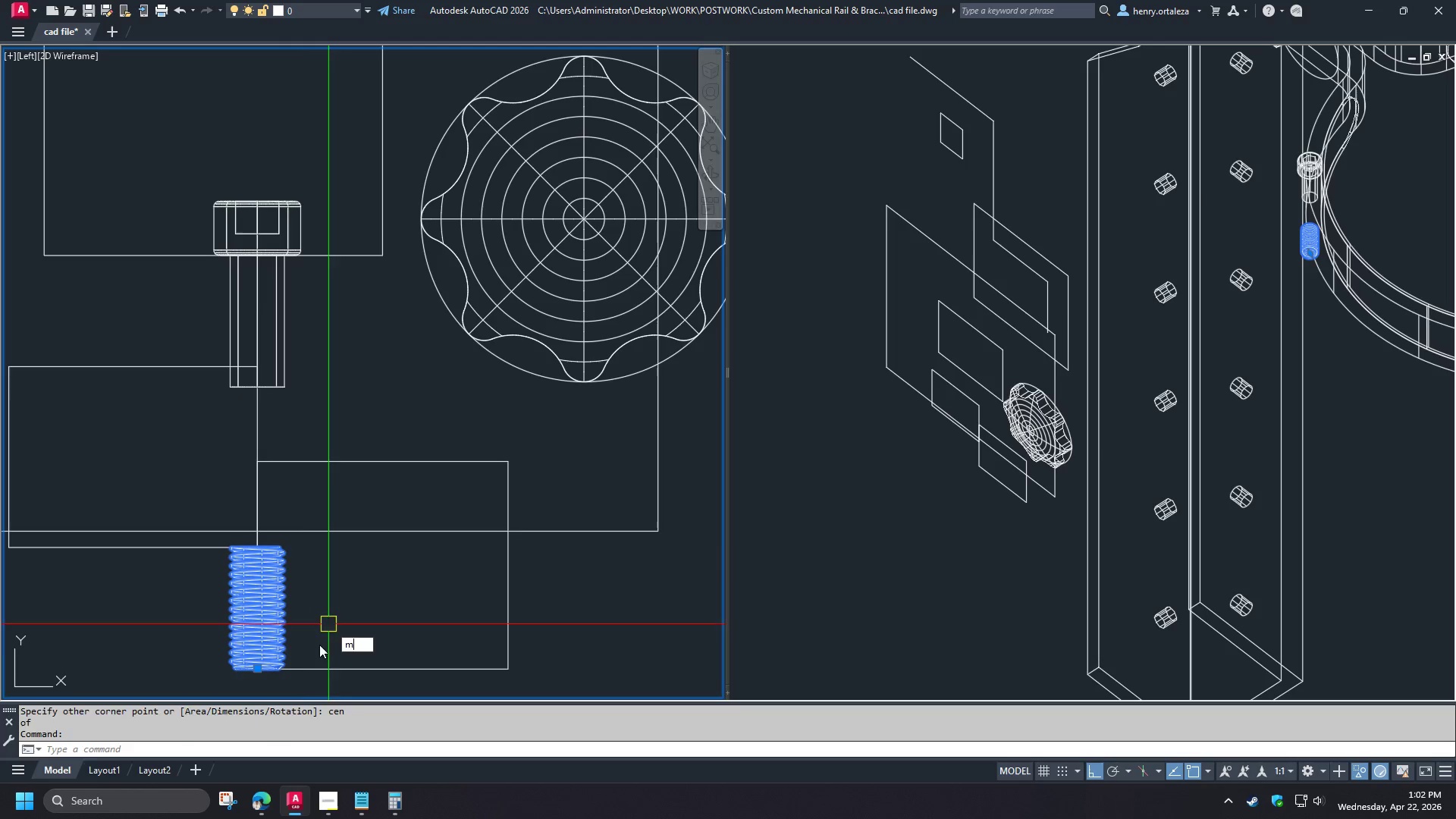 
key(Space)
 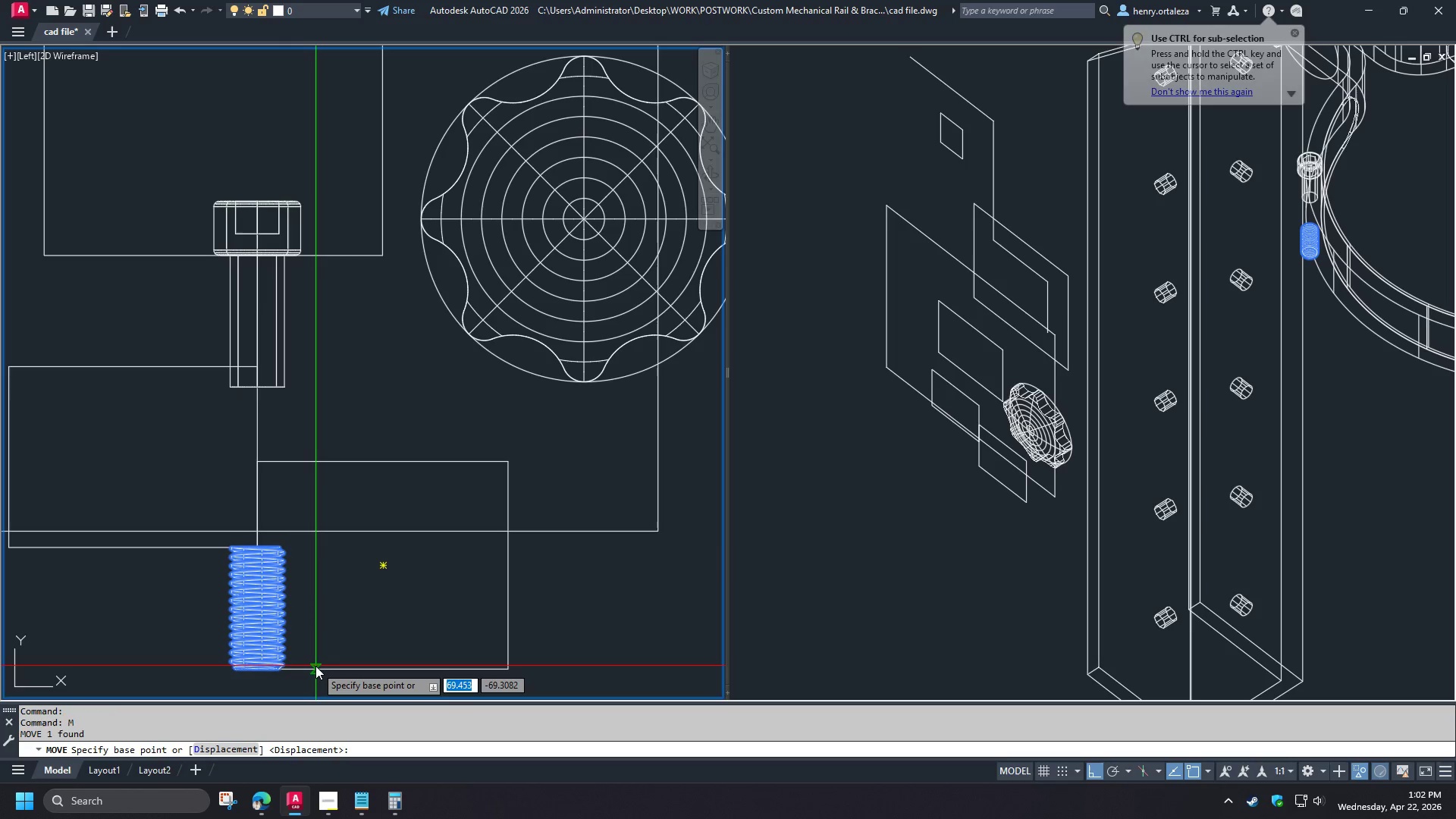 
left_click([315, 666])
 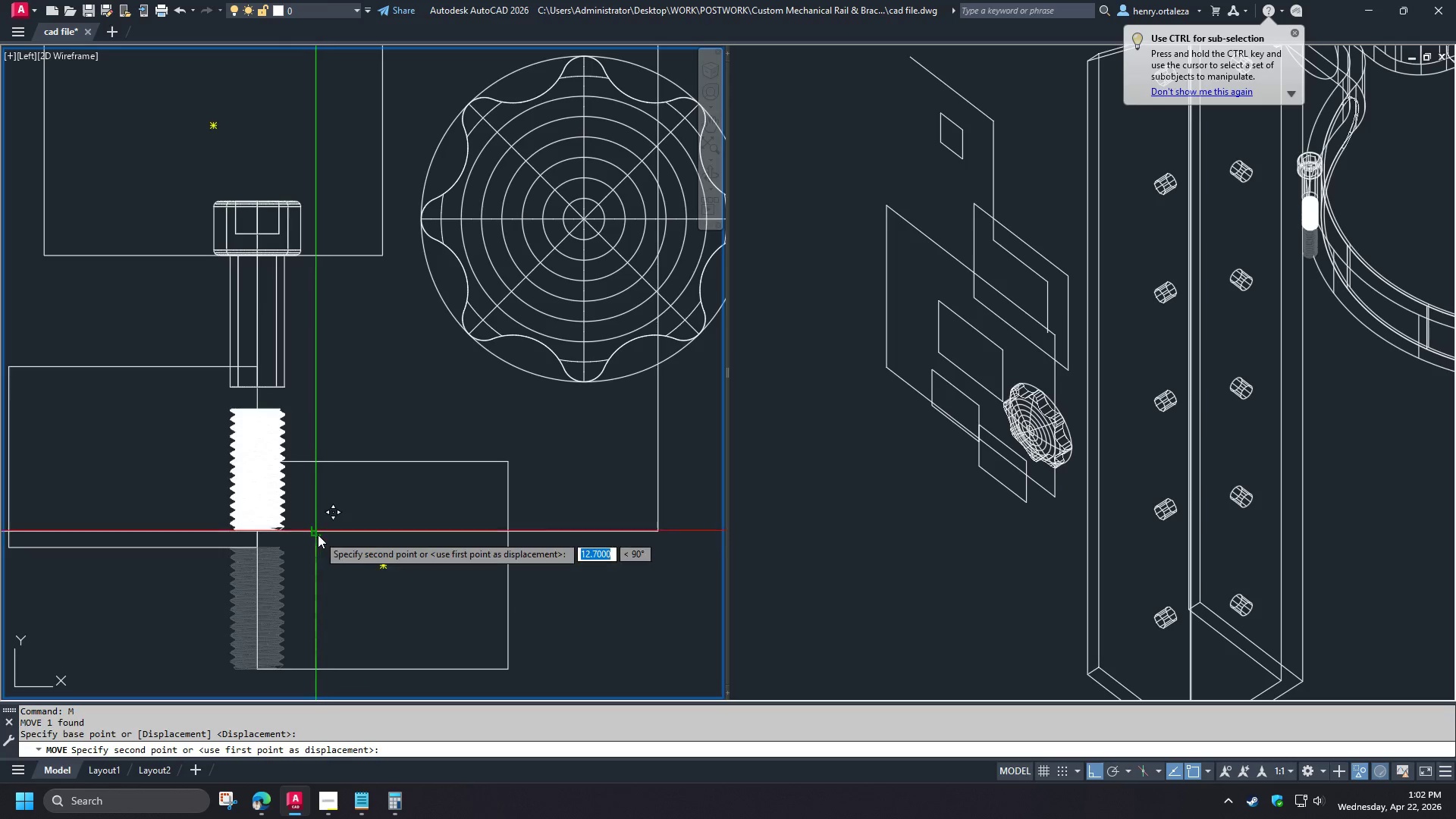 
left_click([318, 535])
 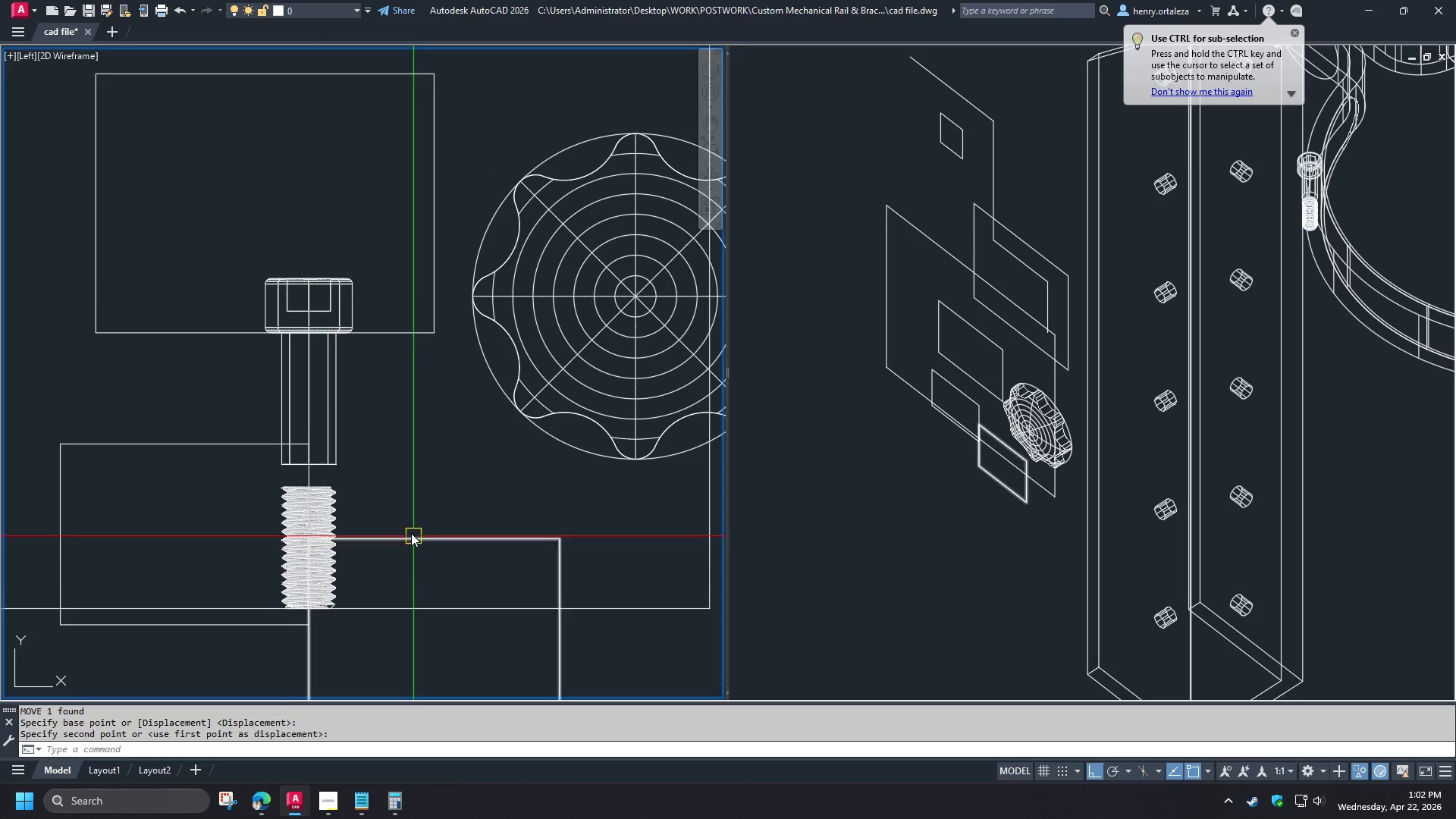 
scroll: coordinate [275, 563], scroll_direction: down, amount: 2.0
 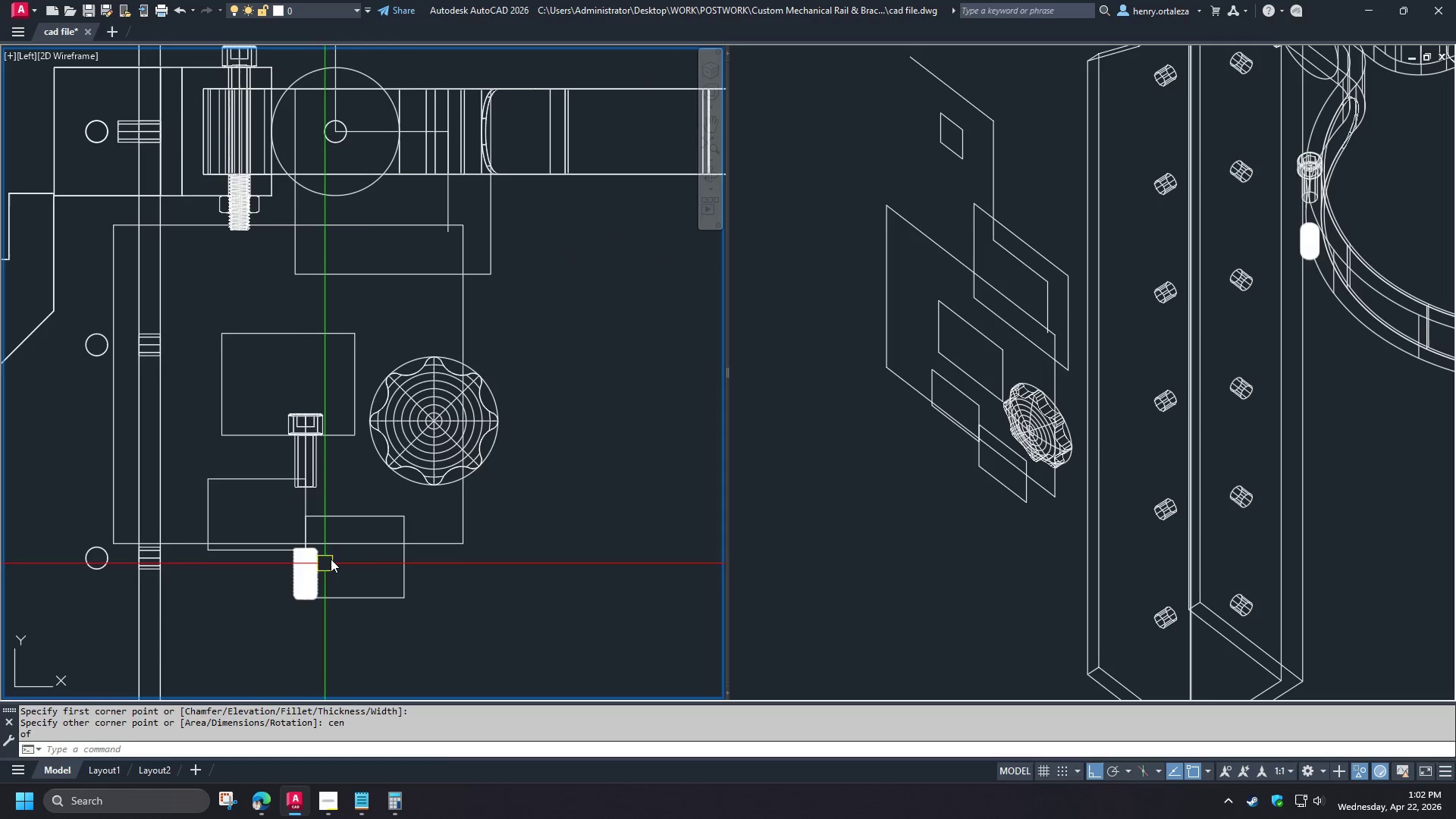 
scroll: coordinate [336, 551], scroll_direction: up, amount: 2.0
 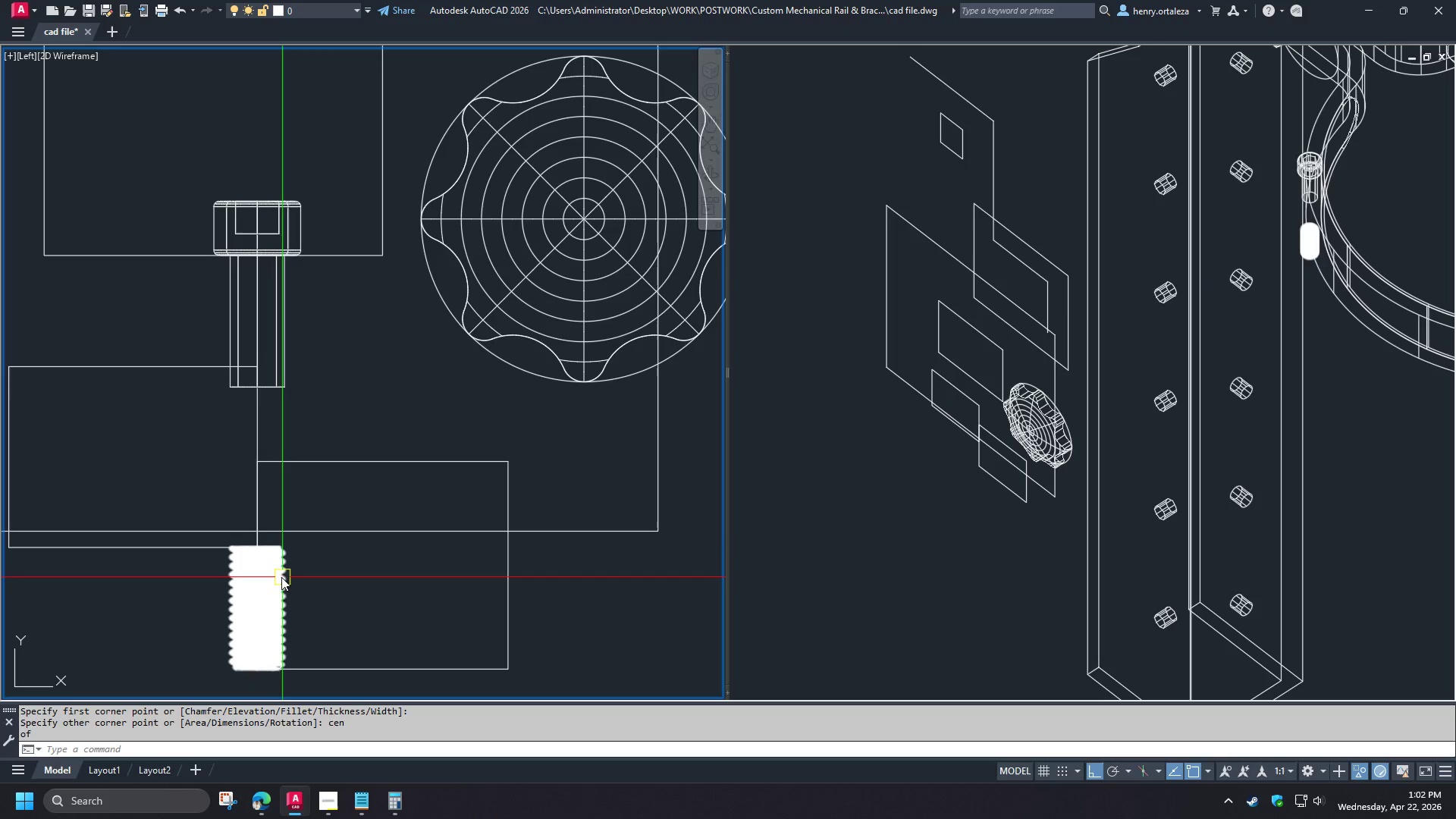 
left_click([410, 535])
 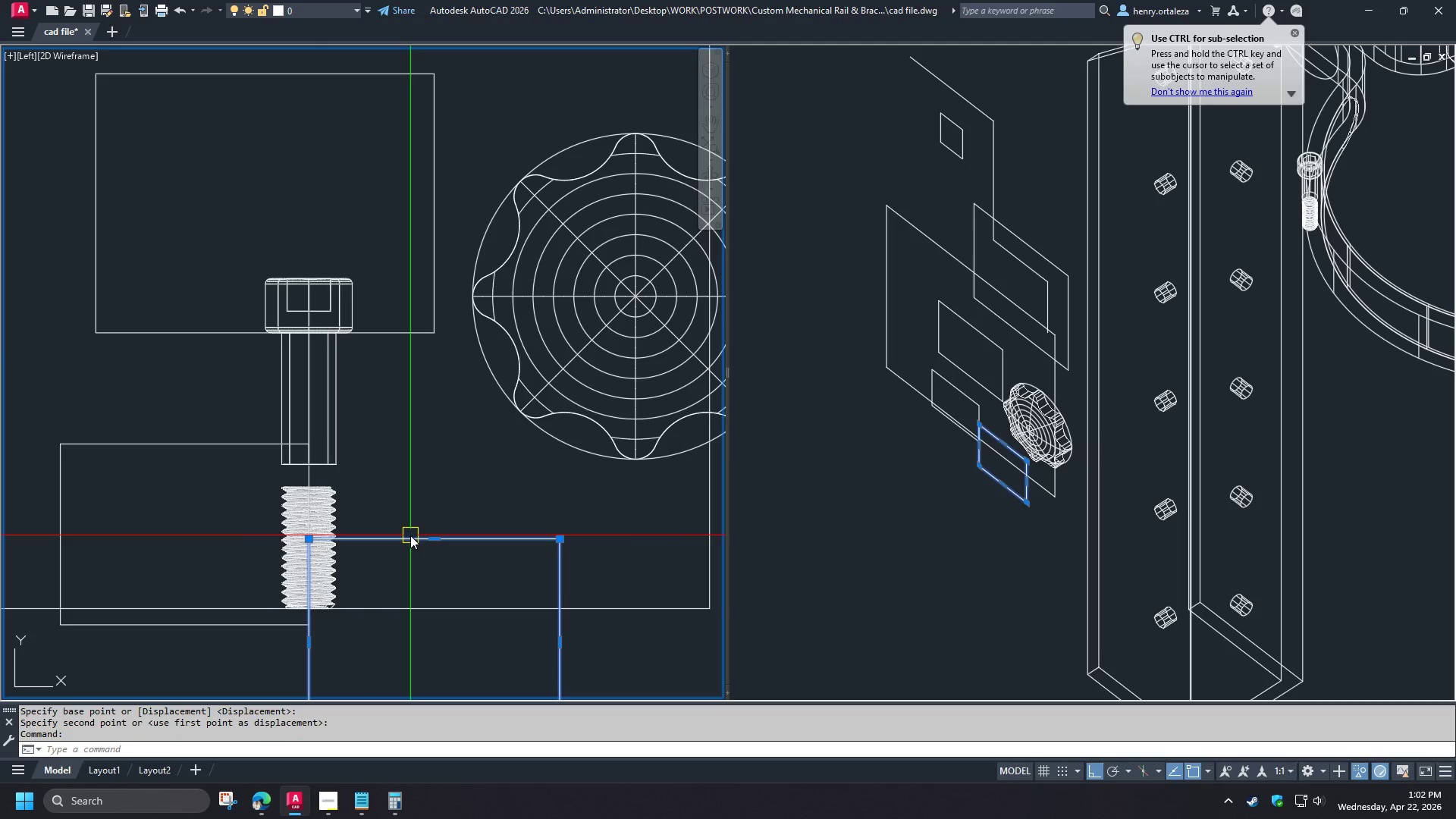 
key(E)
 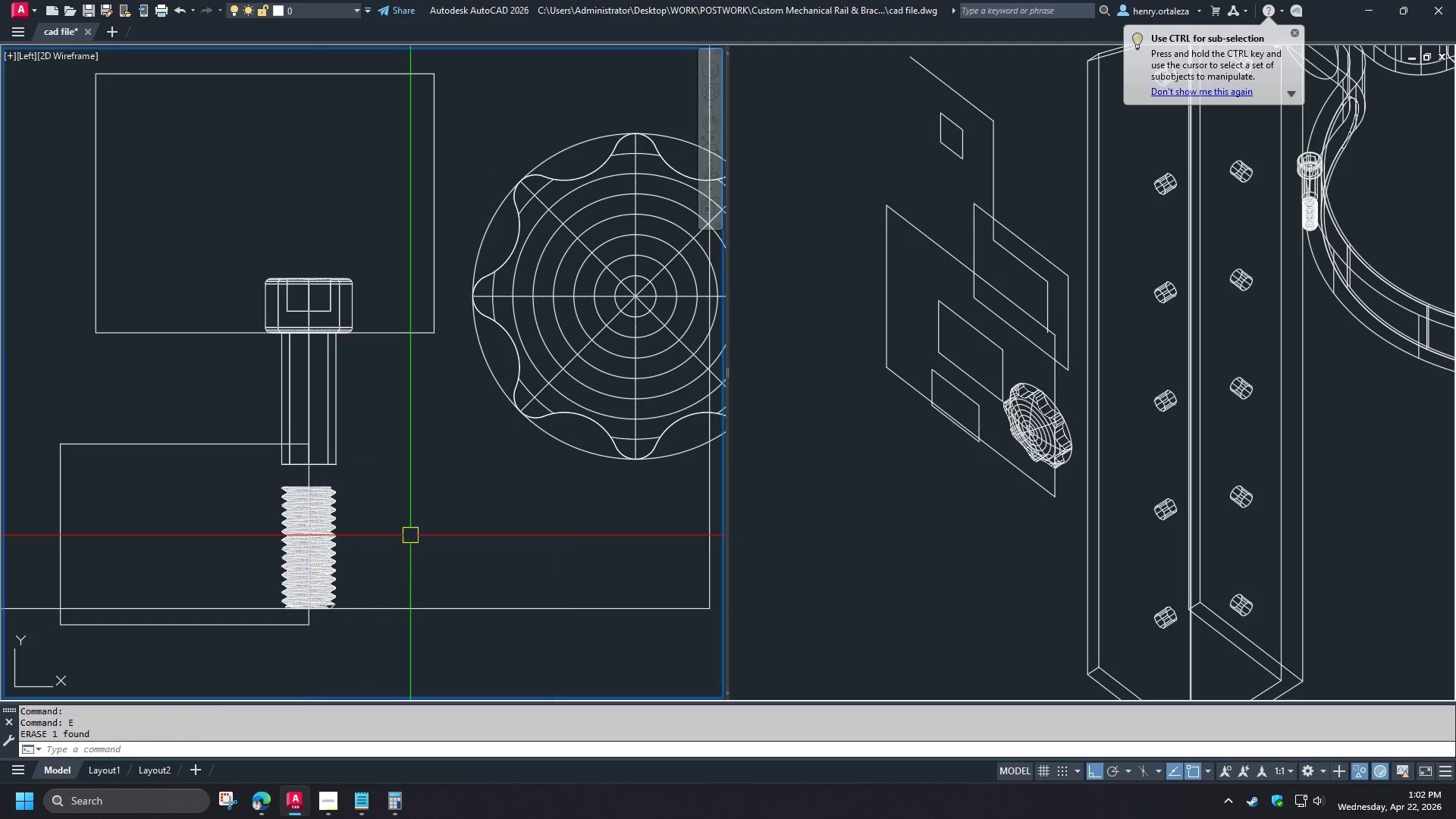 
key(Space)
 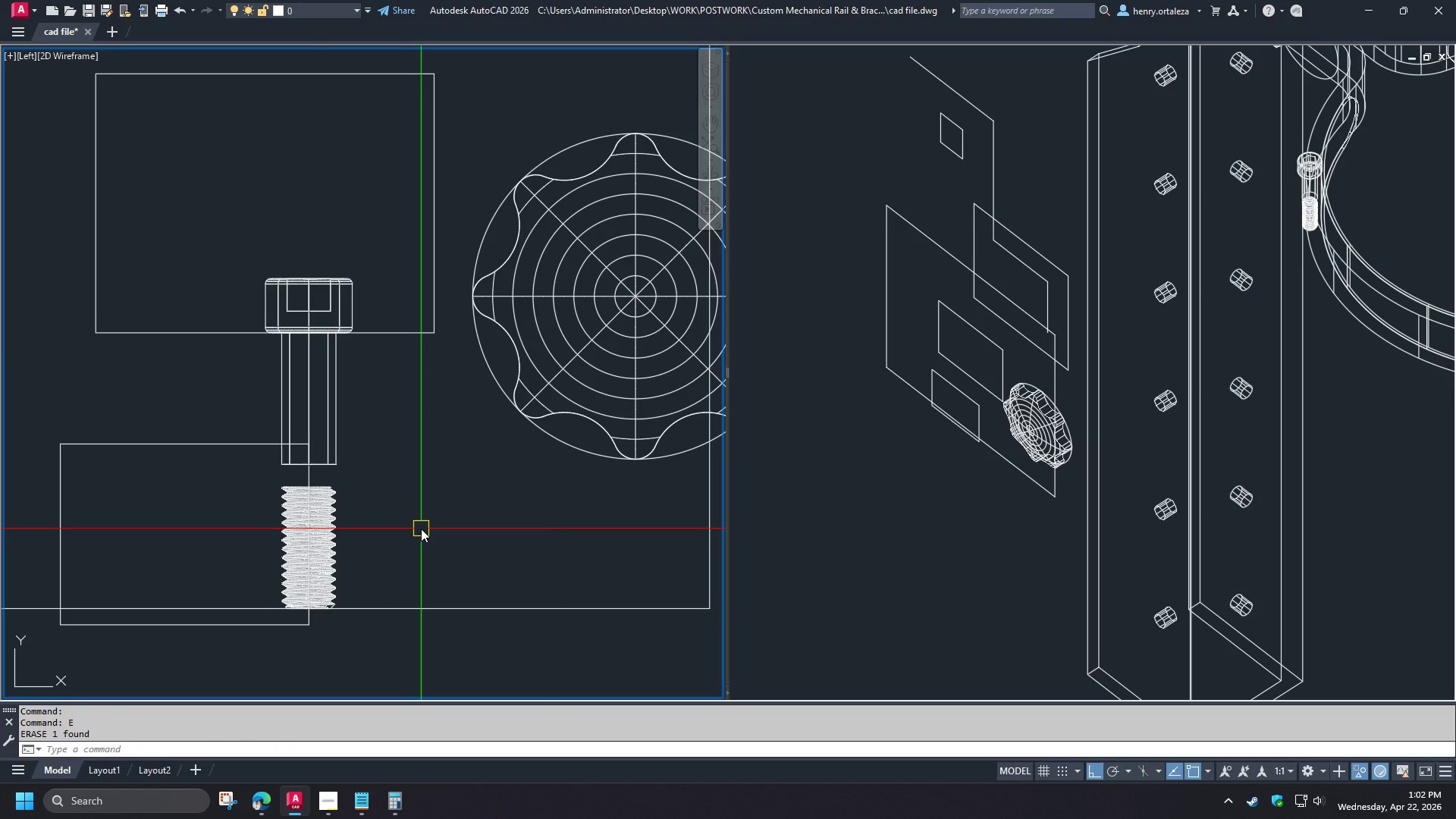 
key(O)
 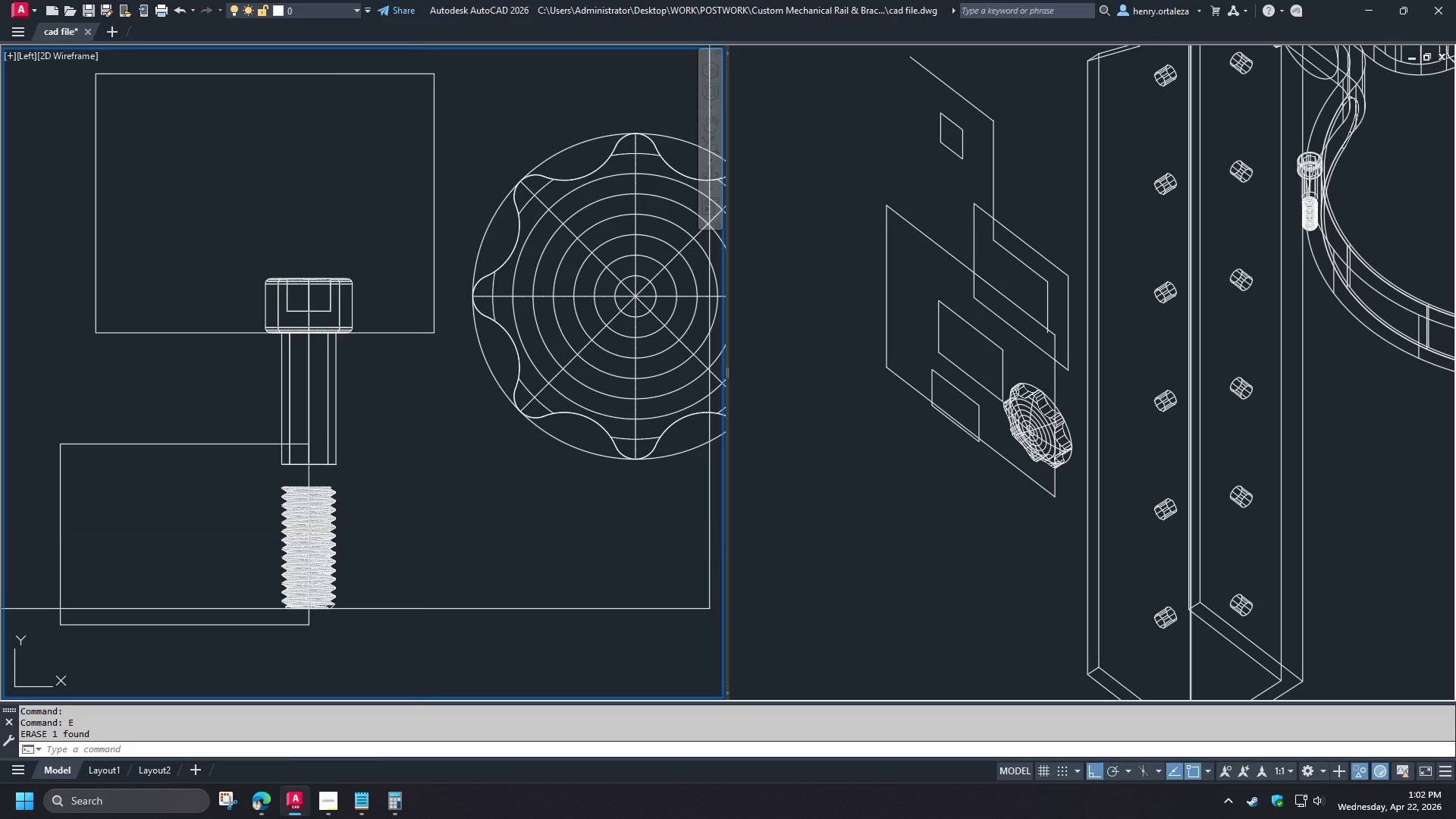 
key(Space)
 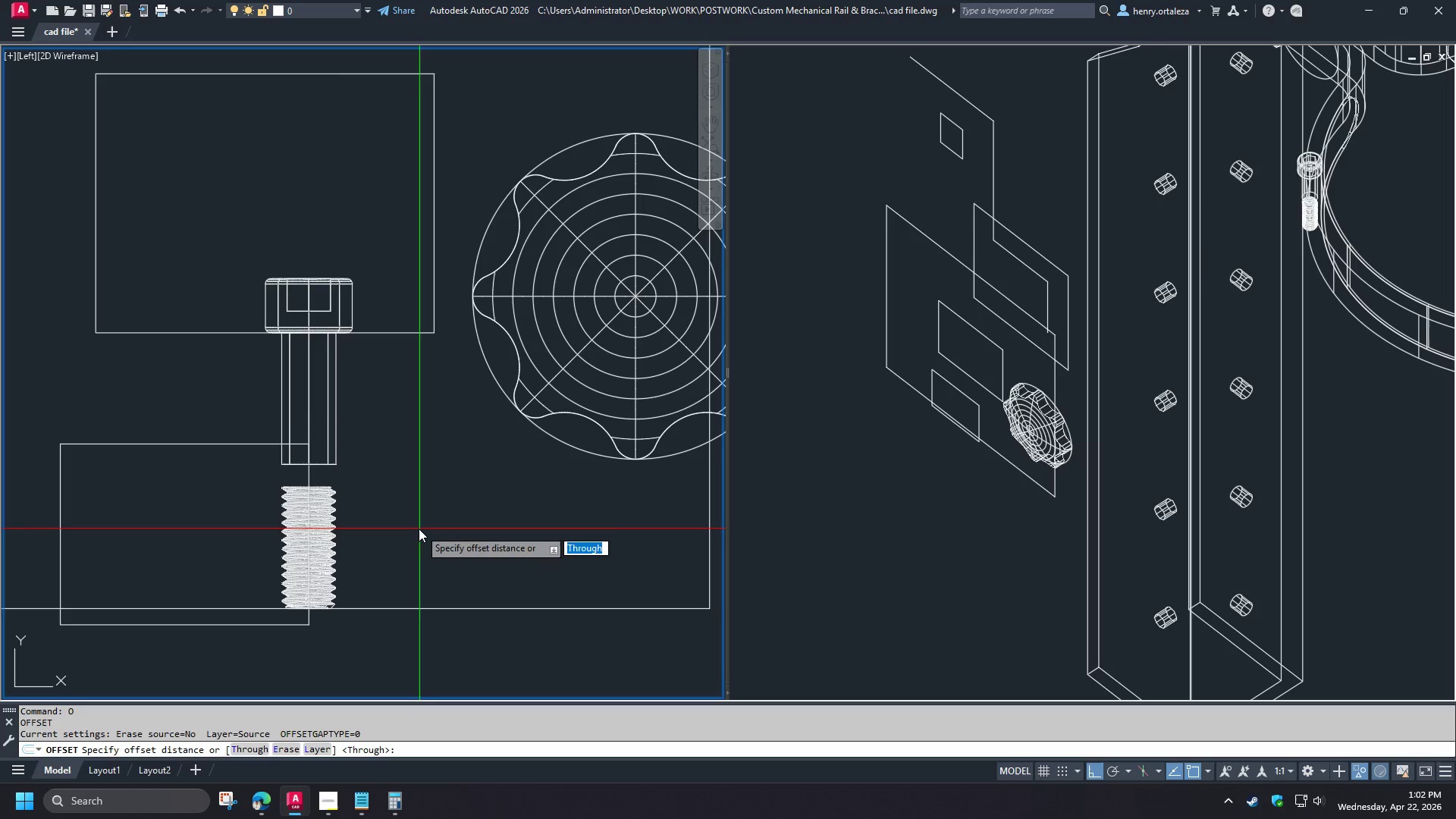 
key(T)
 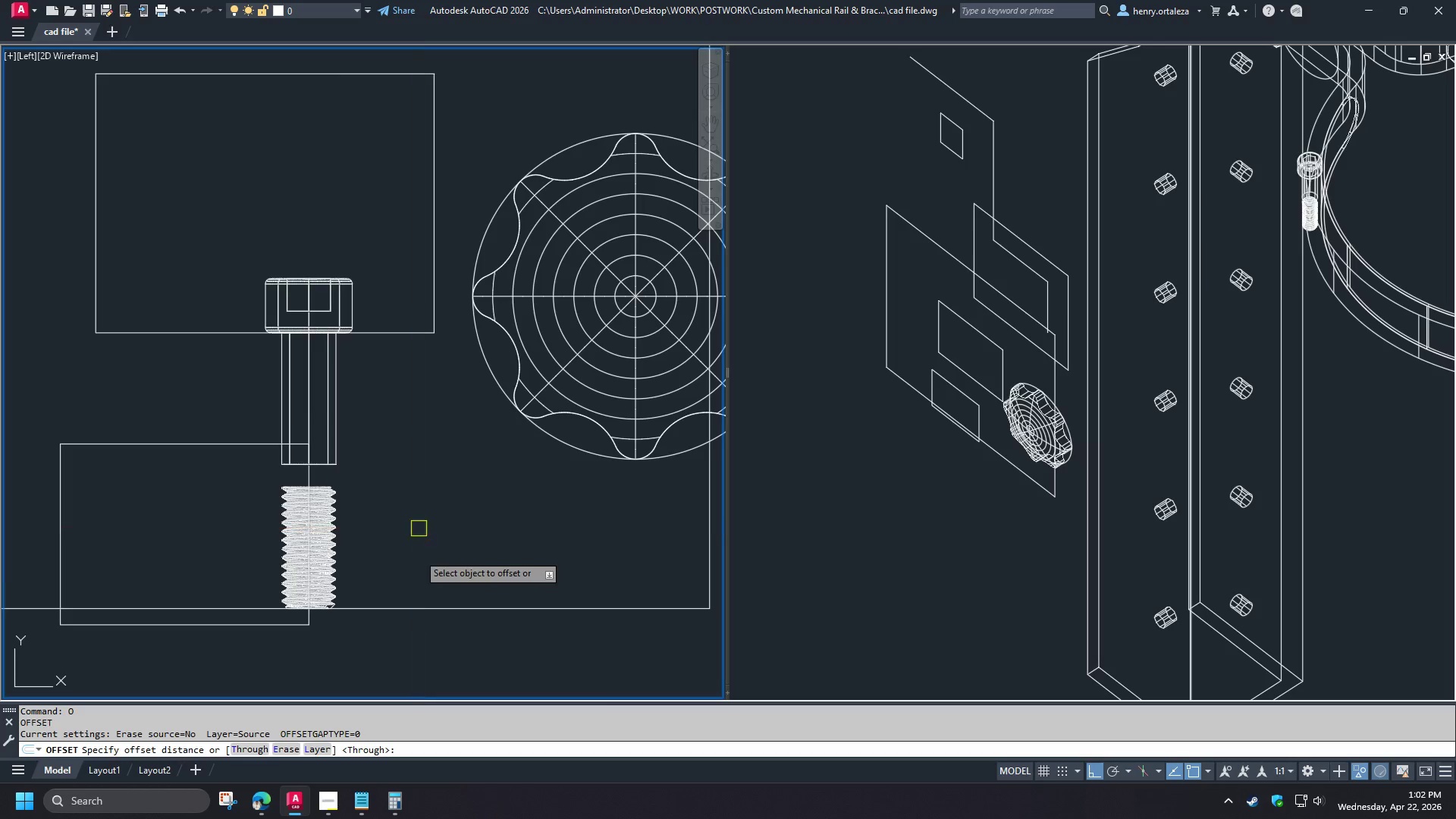 
key(Space)
 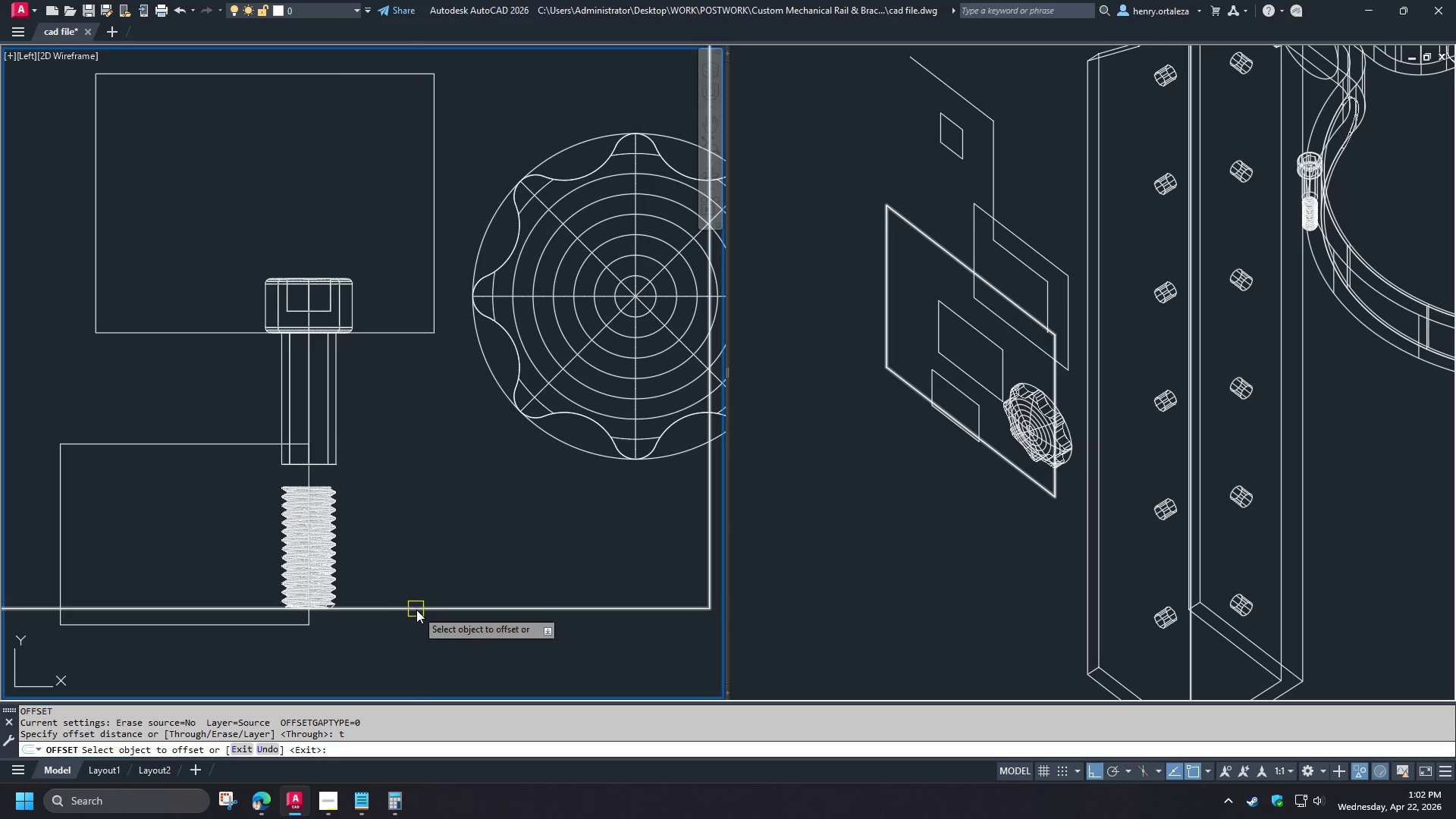 
left_click([416, 610])
 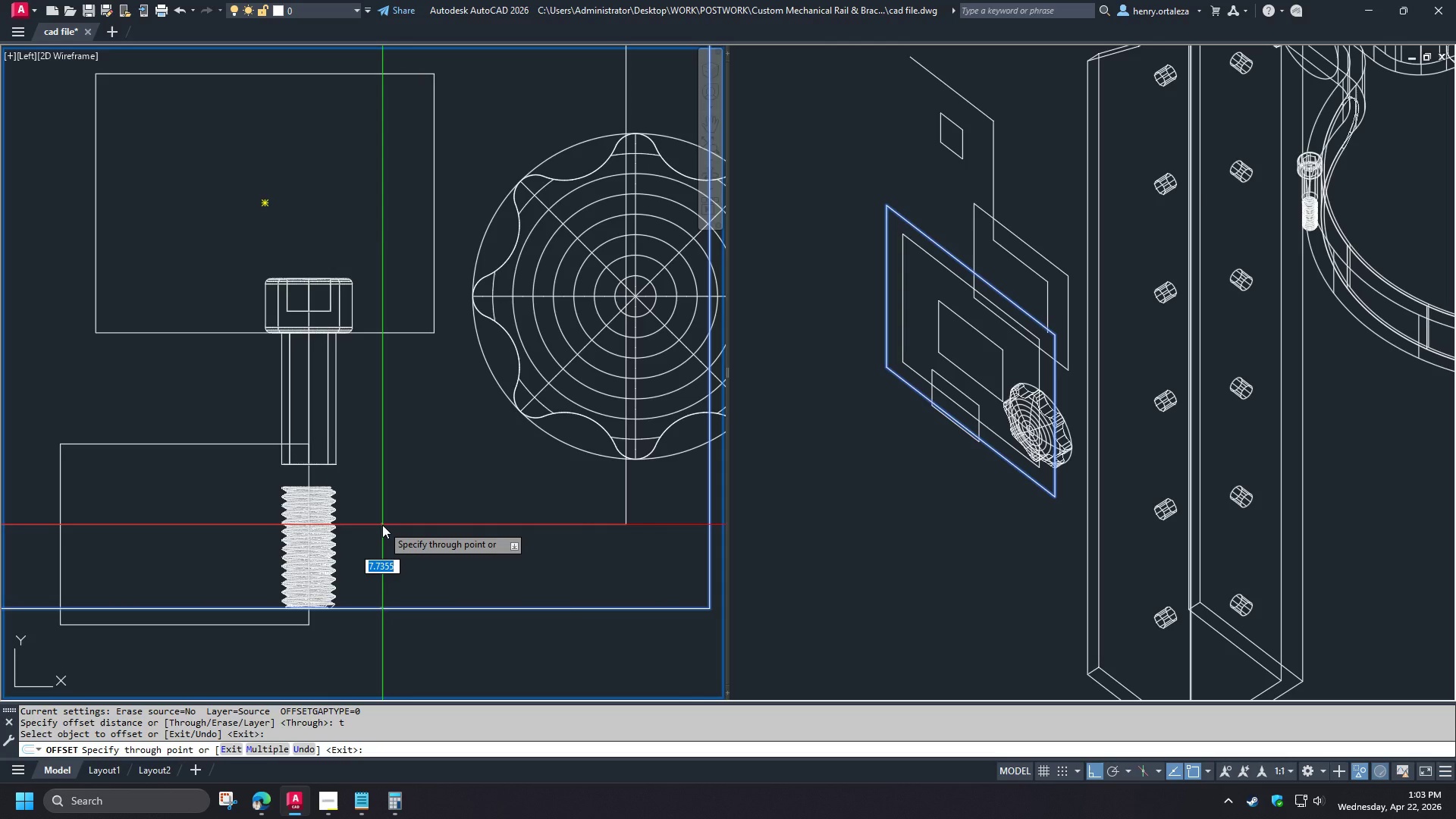 
wait(9.45)
 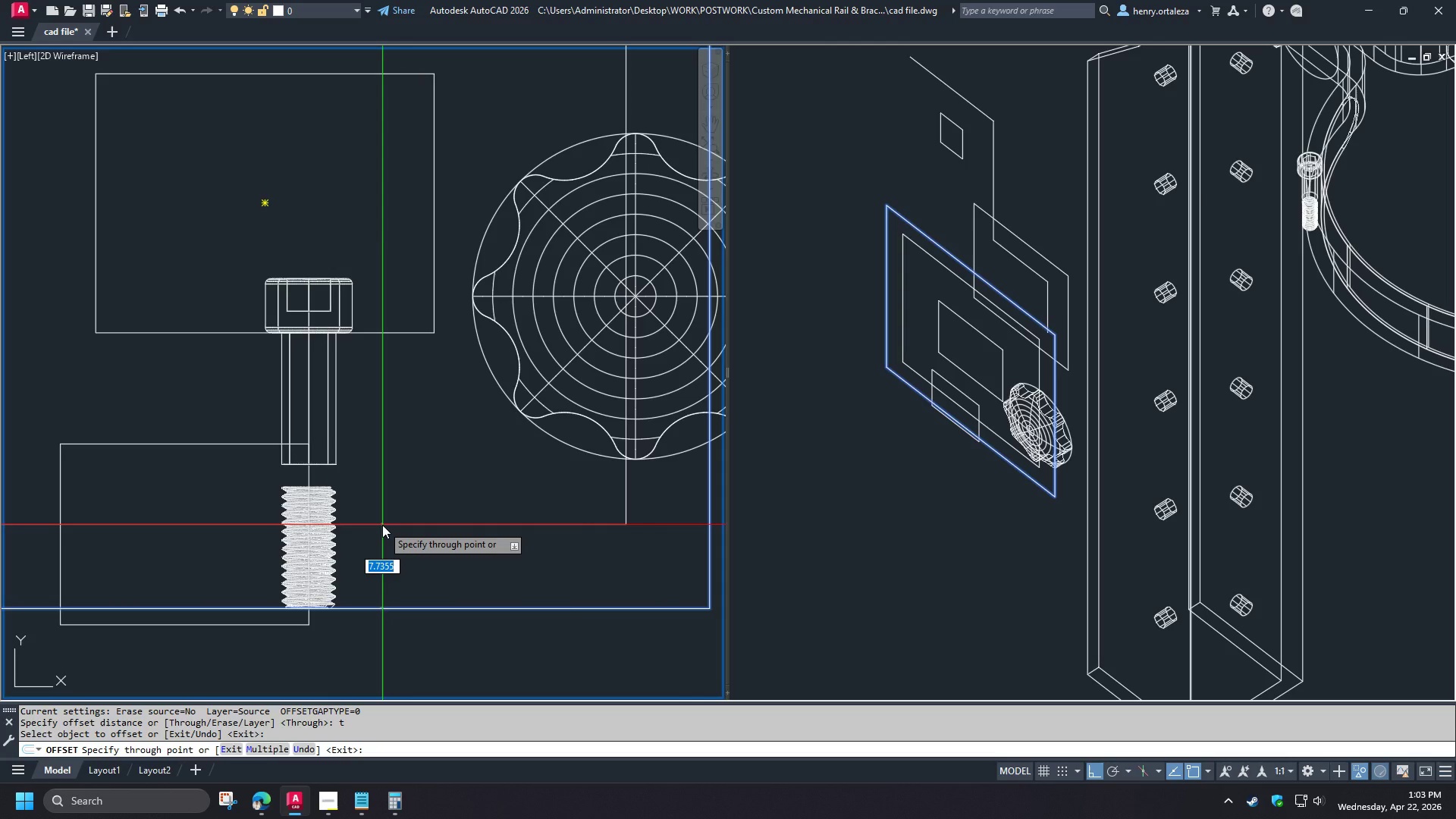 
key(Escape)
 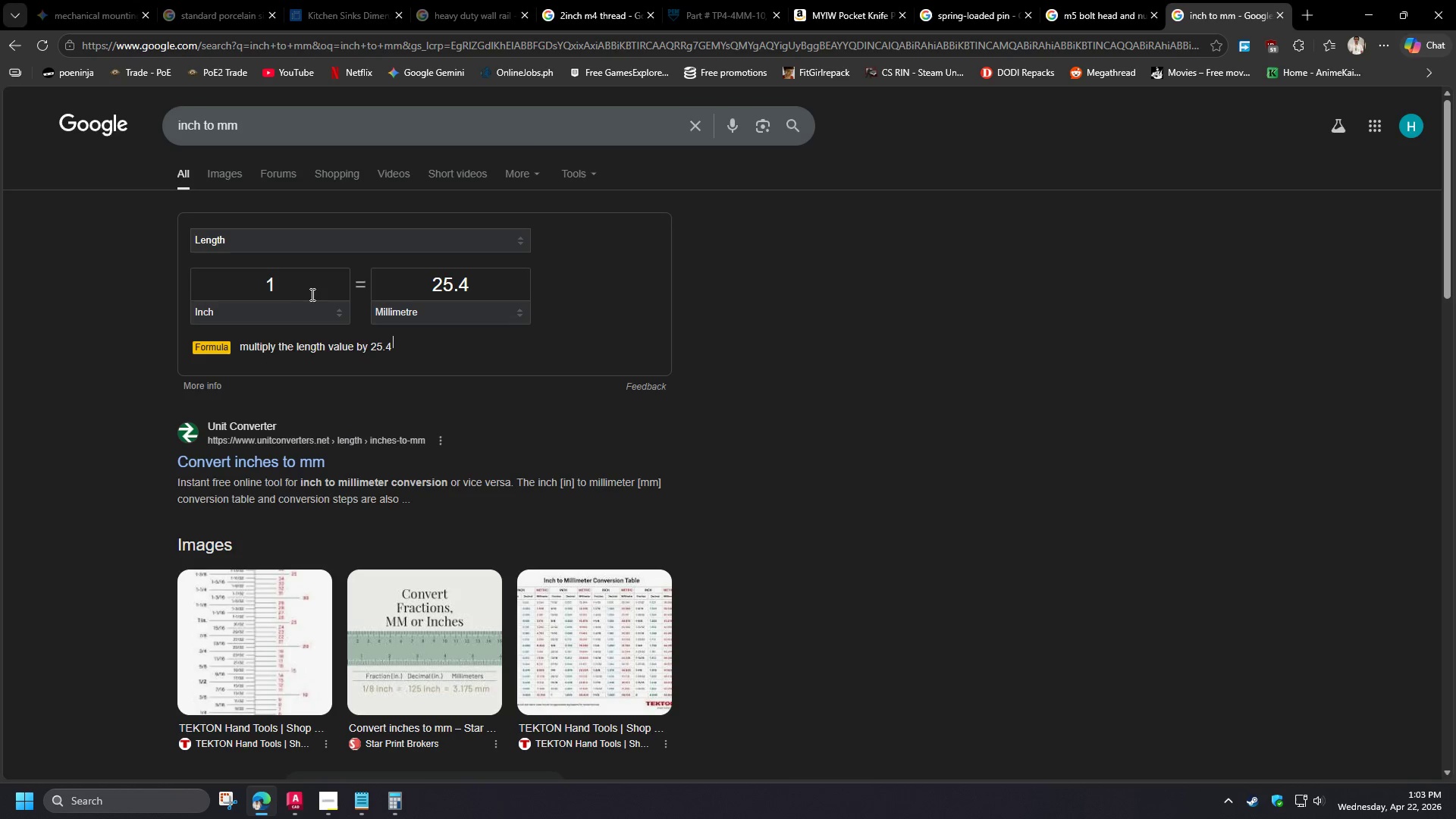 
left_click_drag(start_coordinate=[296, 286], to_coordinate=[237, 286])
 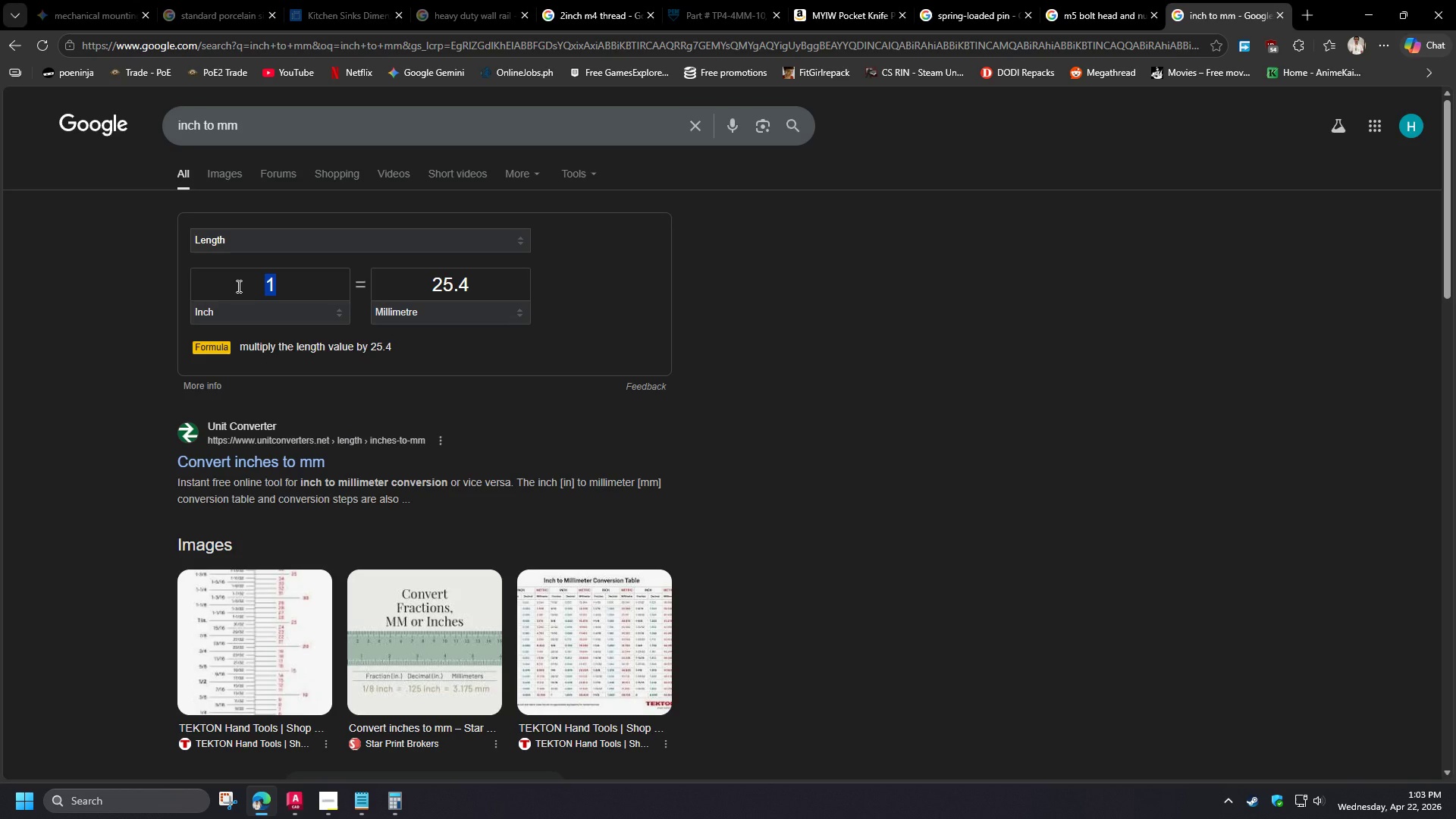 
wait(9.22)
 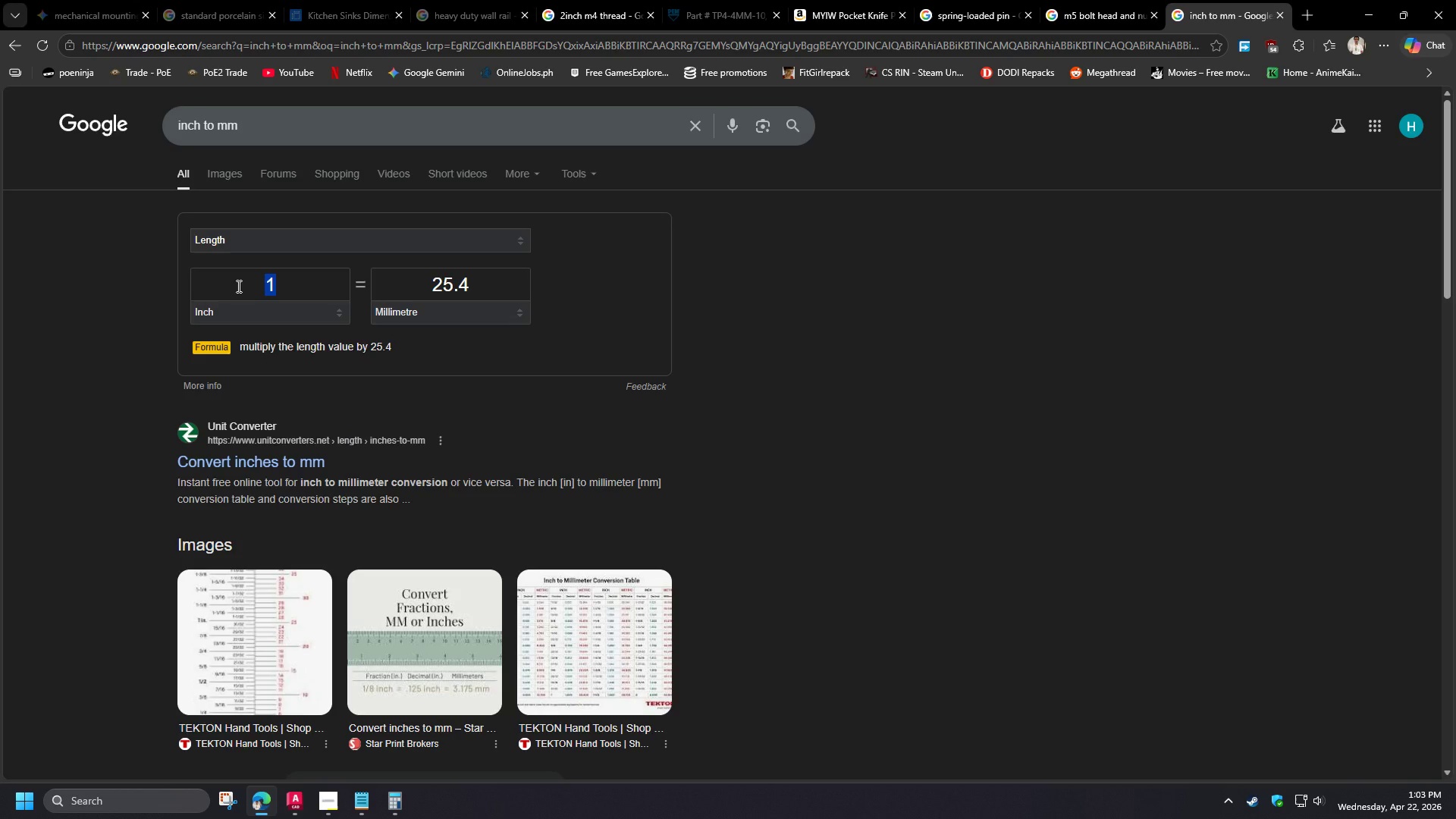 
key(NumpadDecimal)
 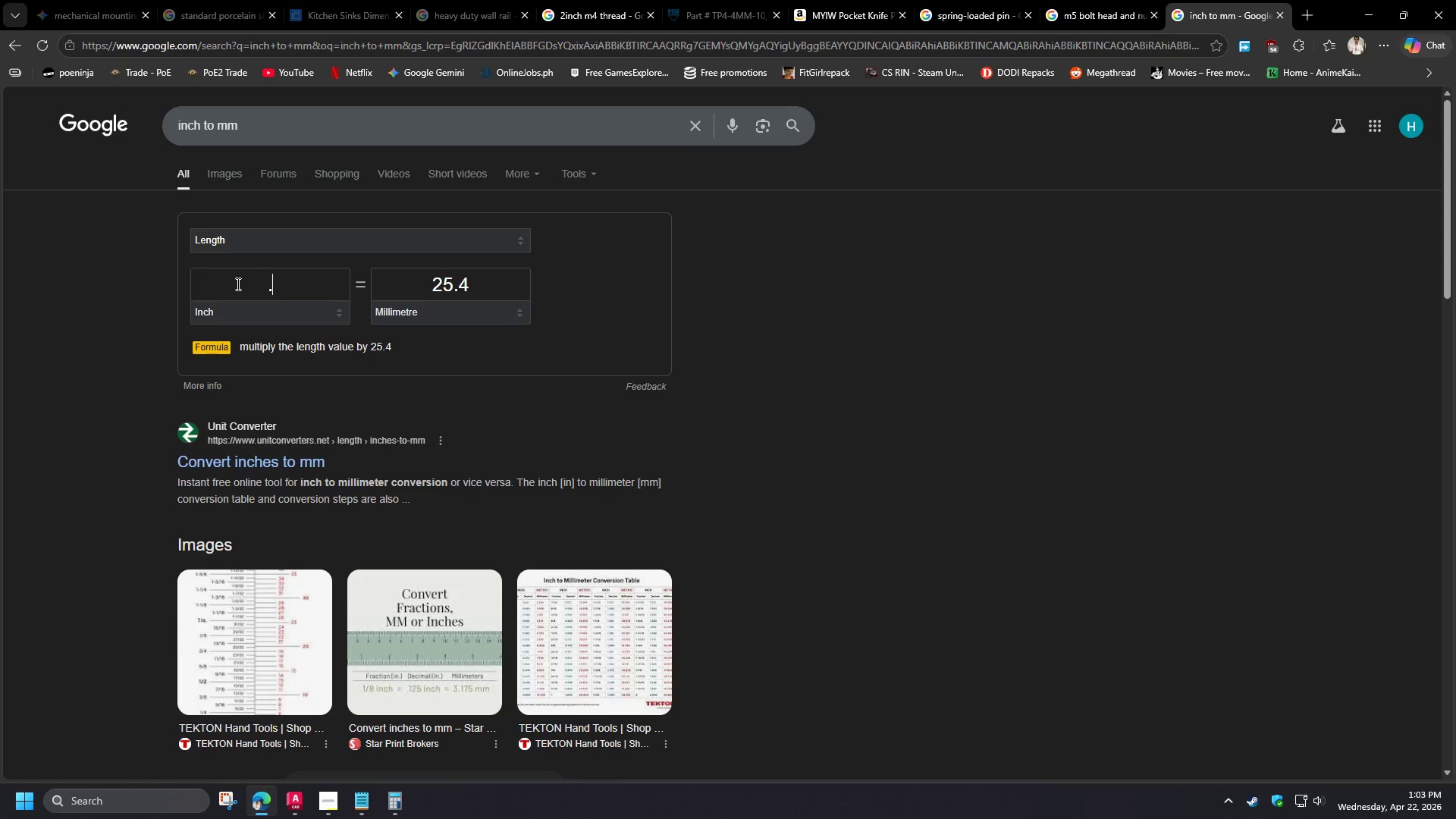 
key(Numpad2)
 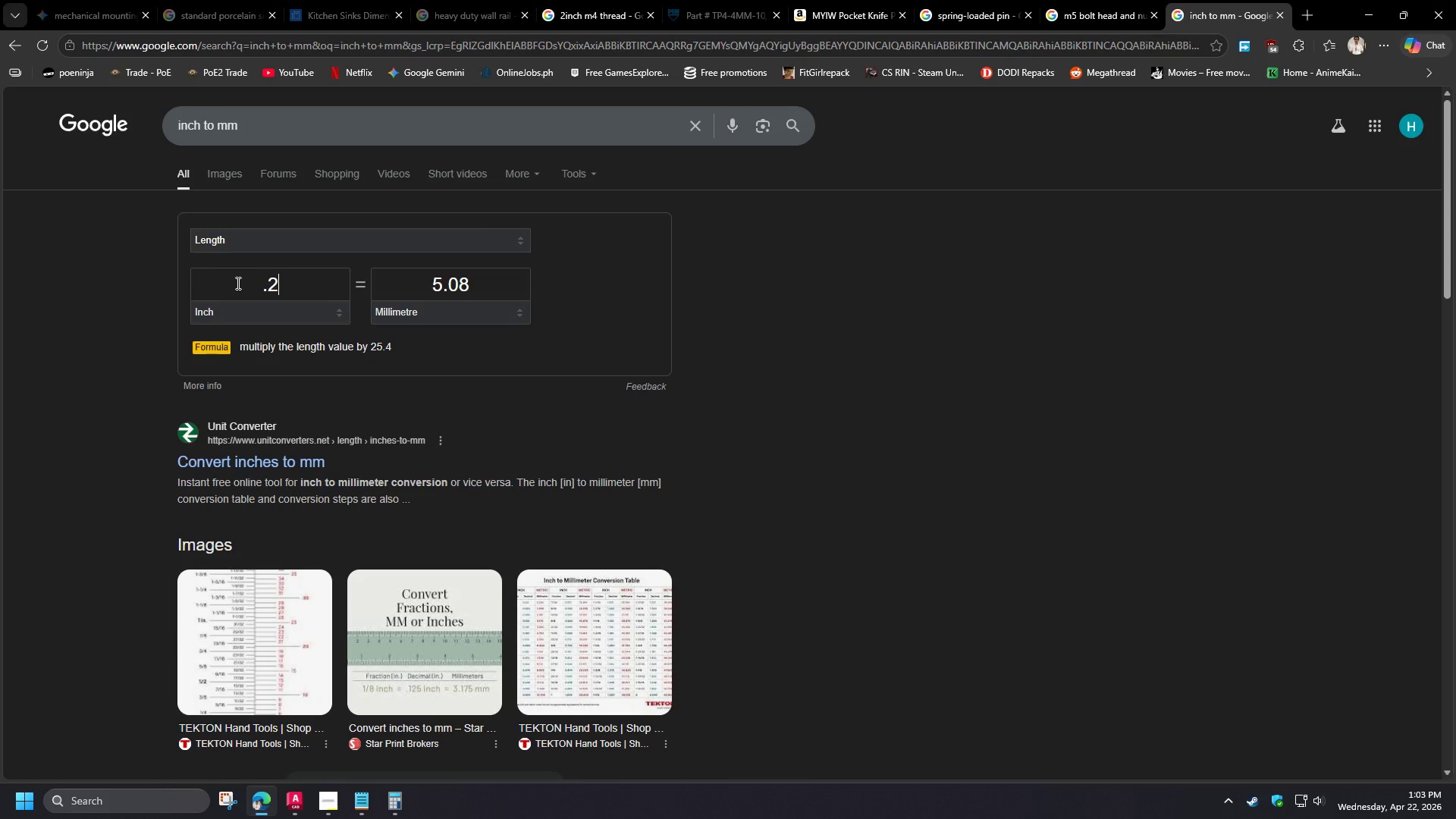 
key(Numpad5)
 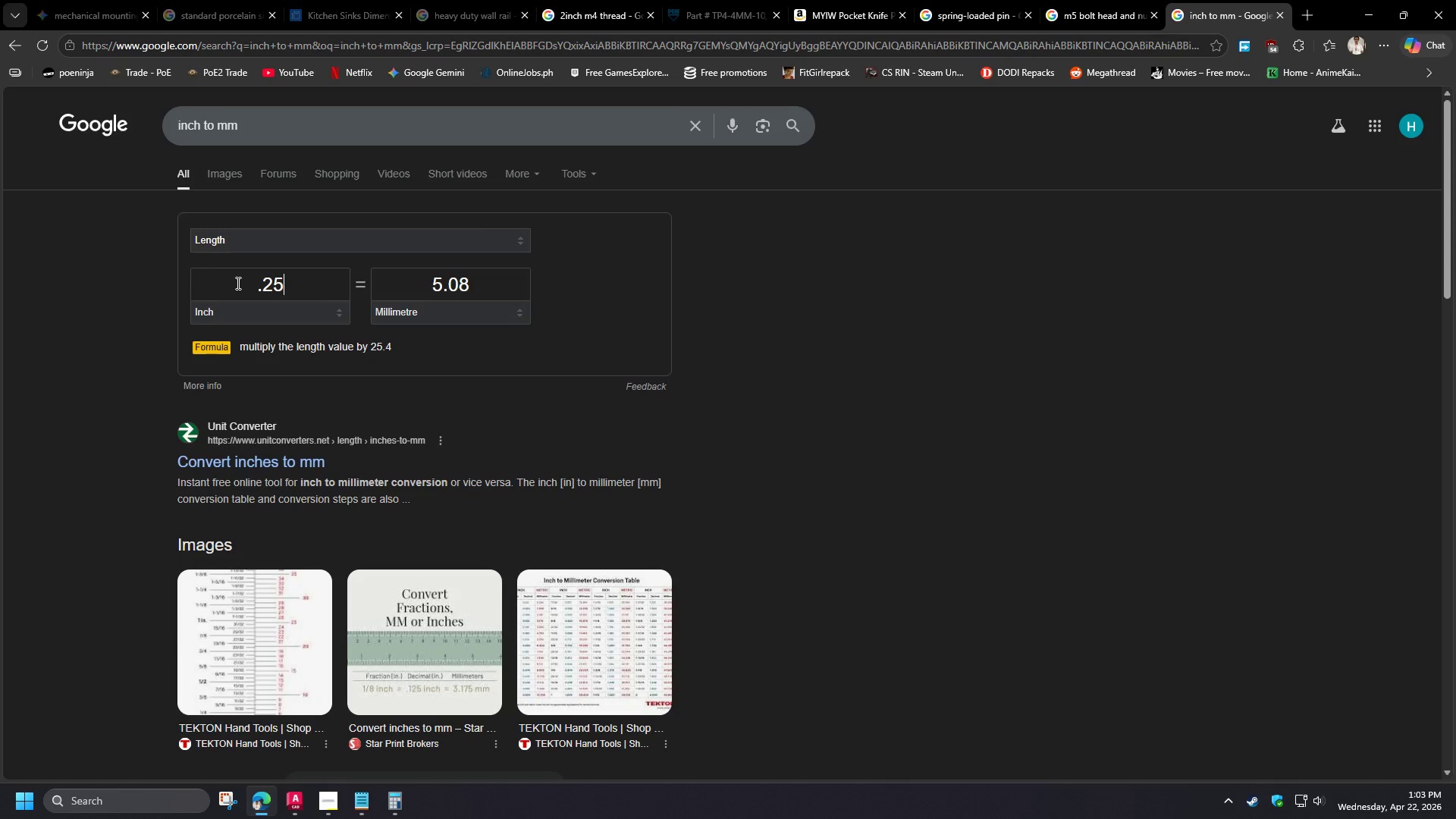 
key(NumpadEnter)
 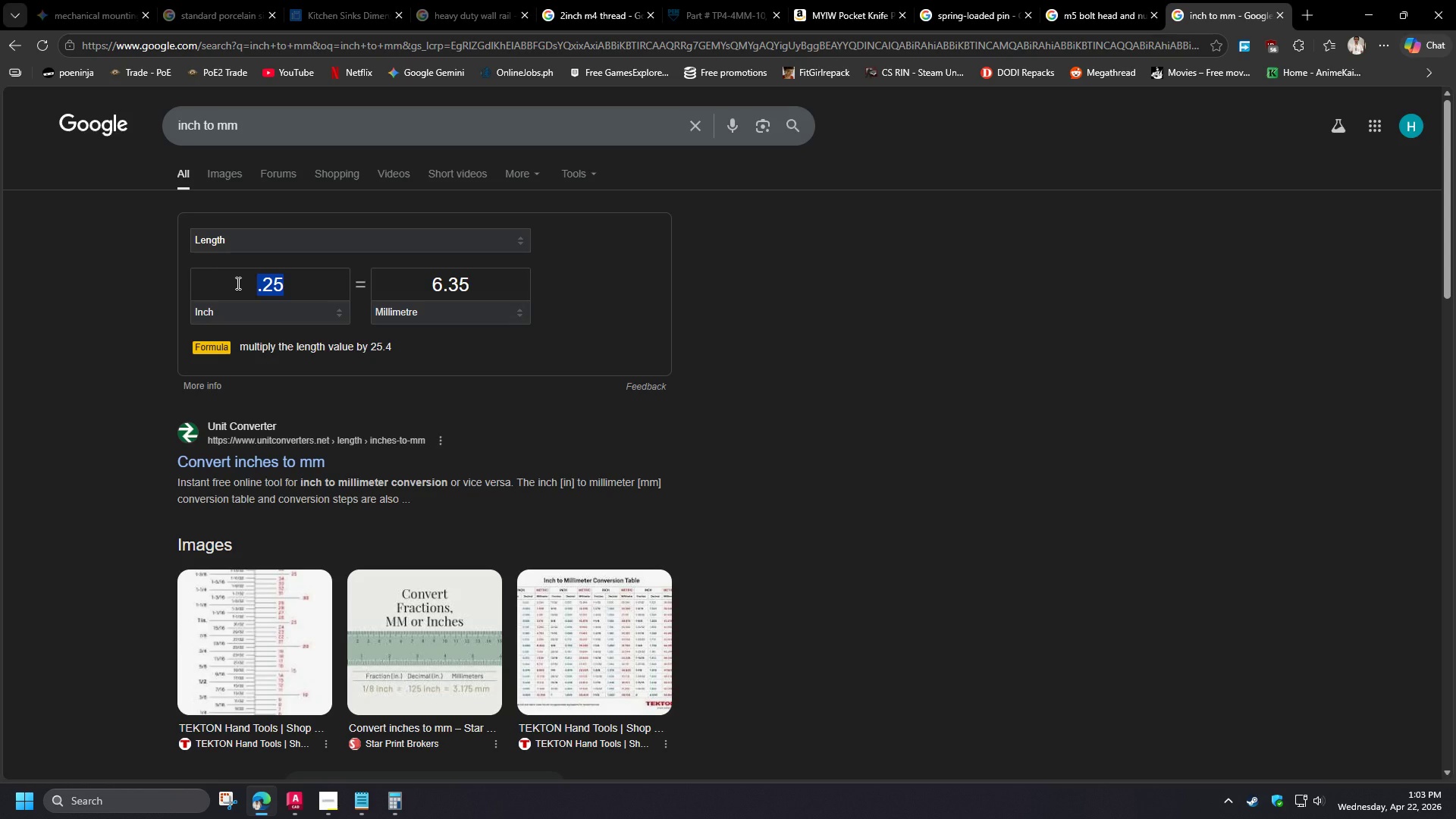 
wait(5.58)
 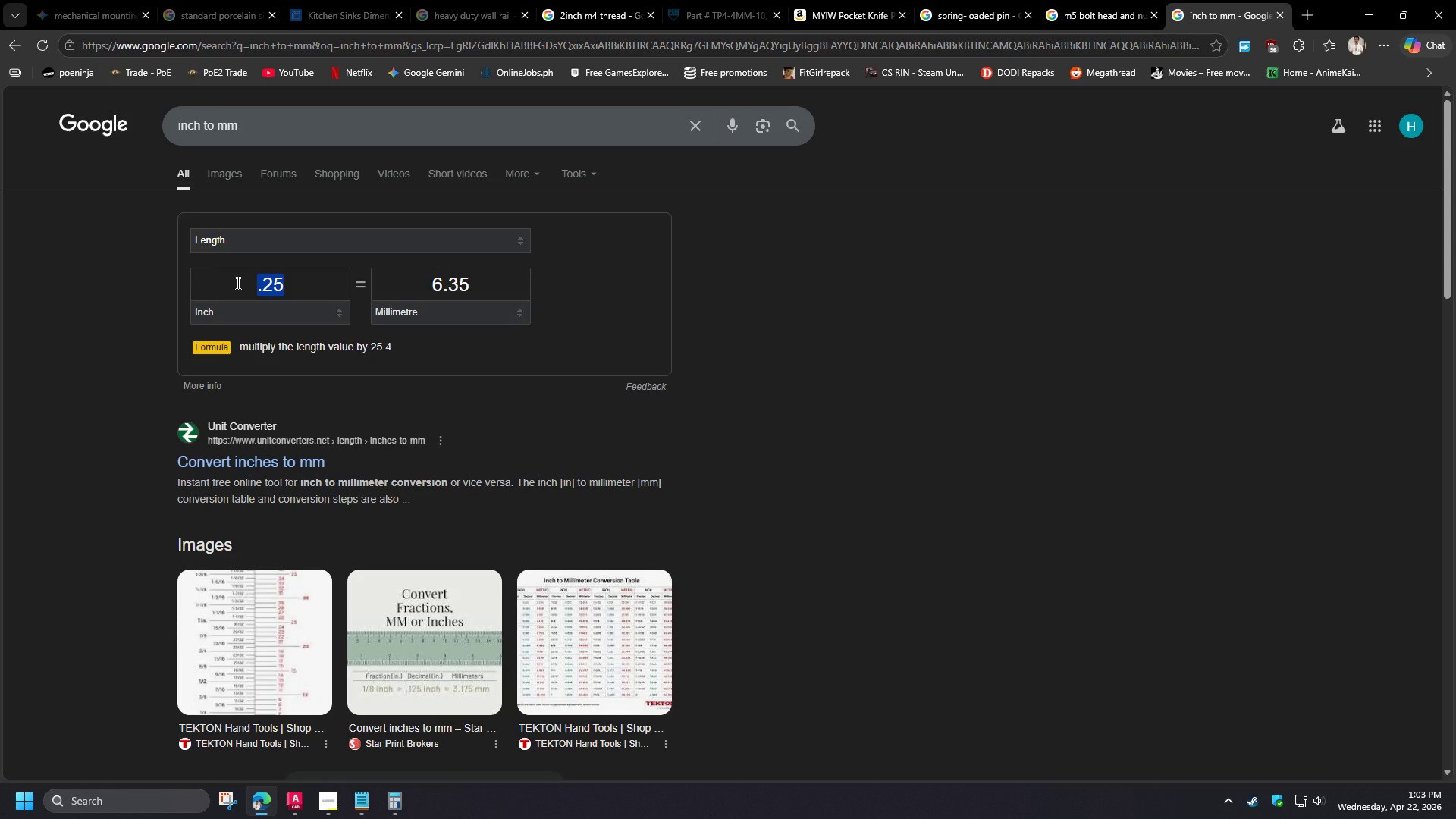 
key(NumpadDecimal)
 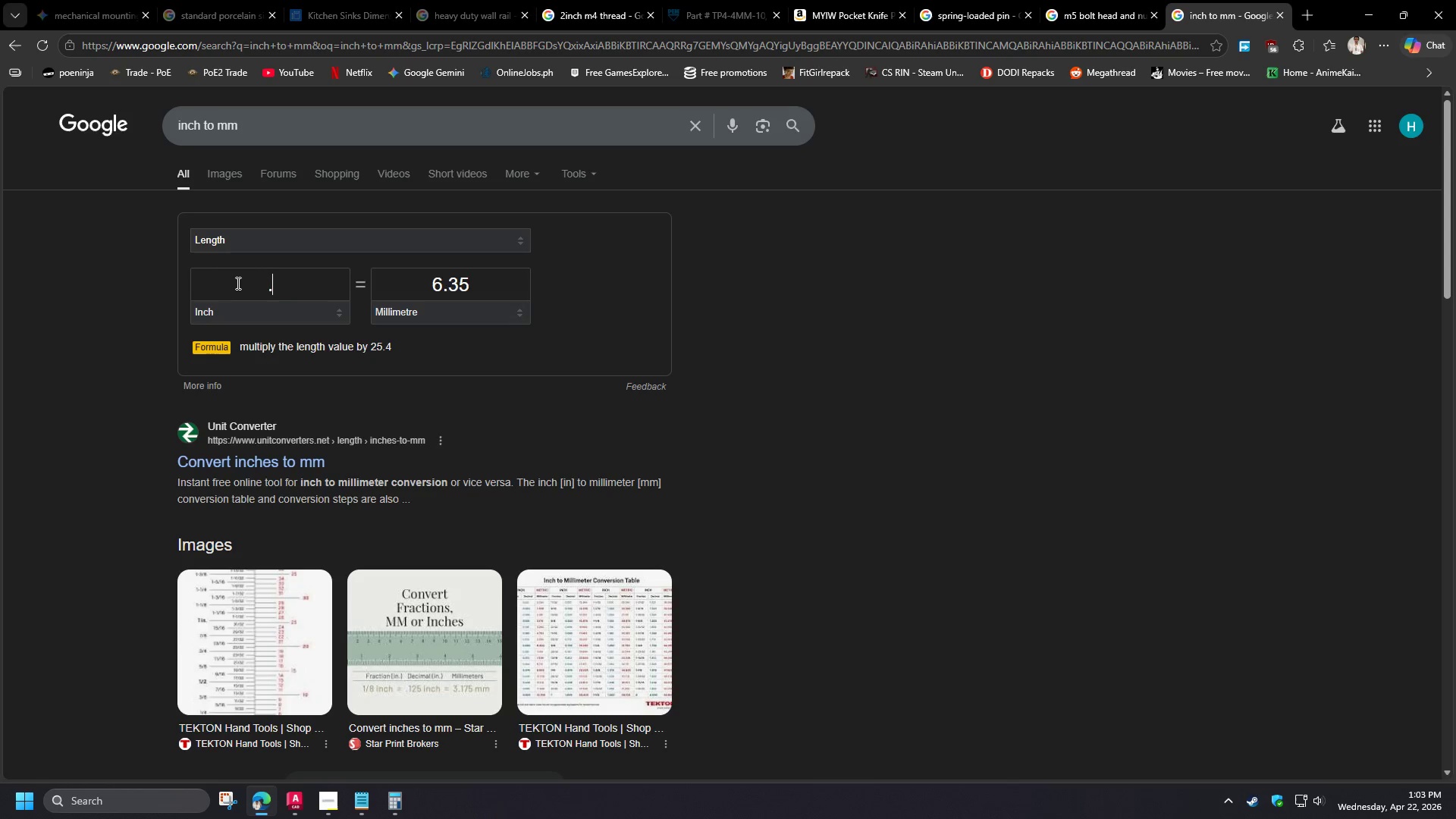 
key(Numpad5)
 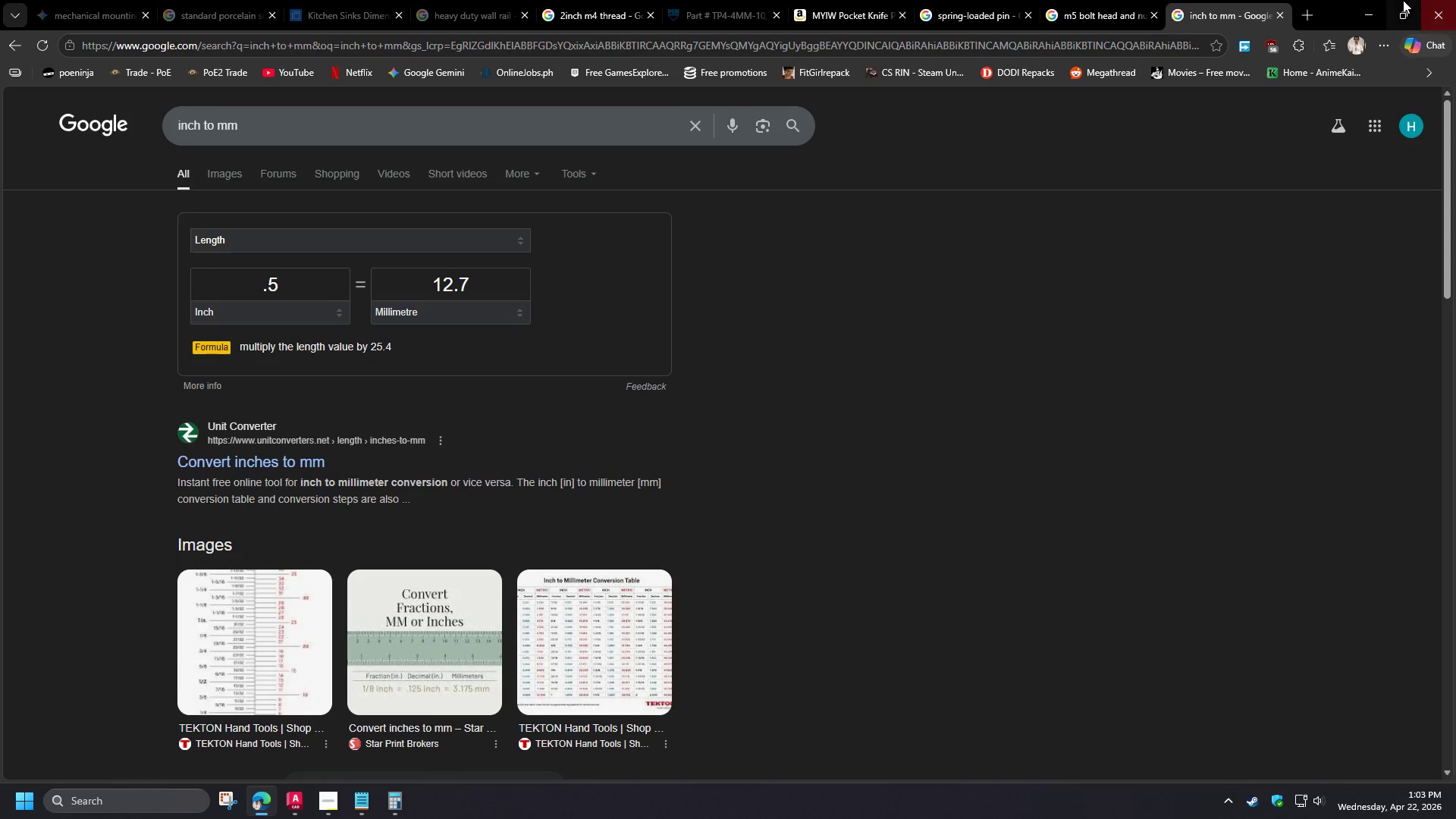 
left_click([1381, 2])
 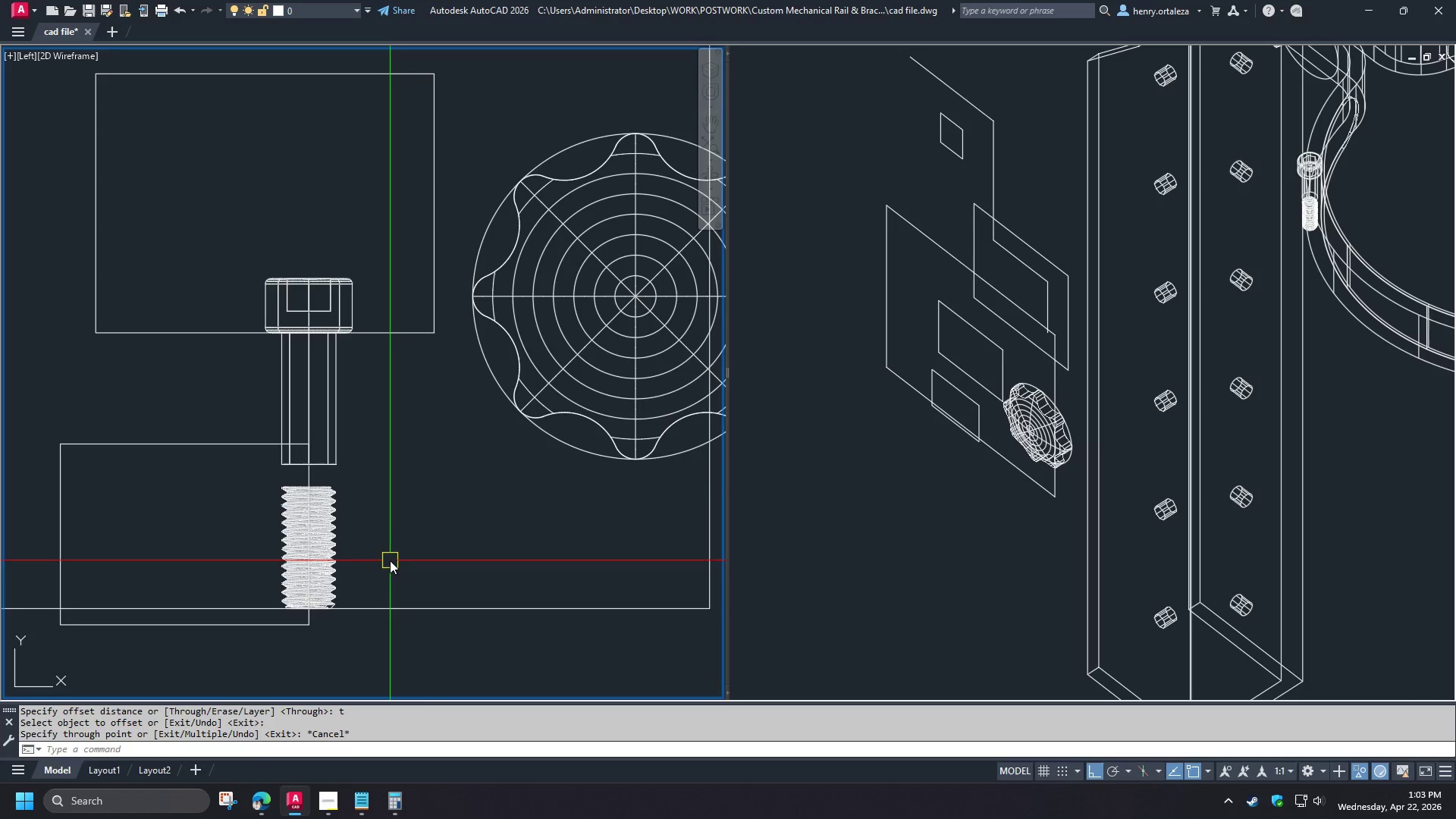 
type(re)
key(Escape)
 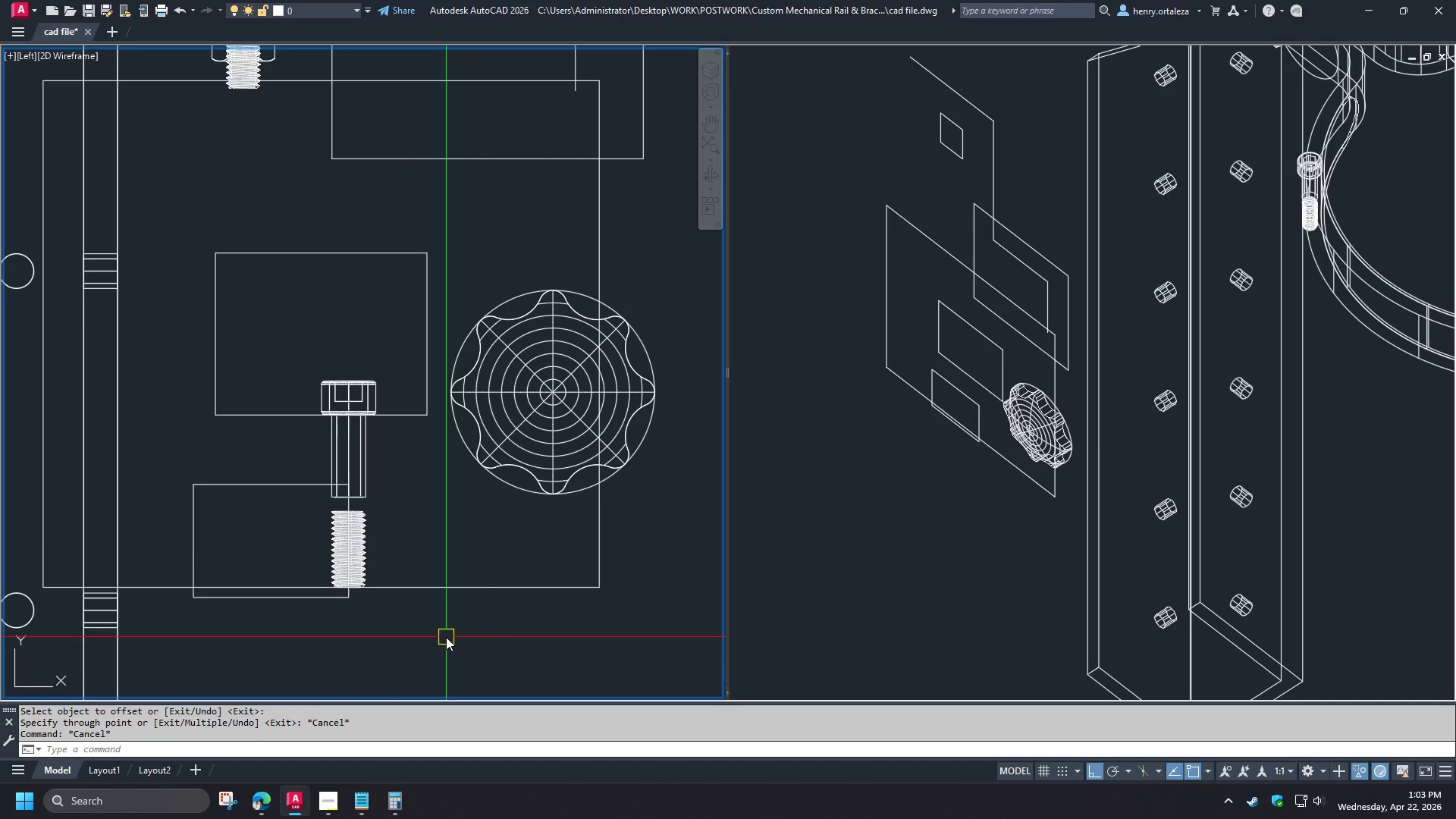 
key(O)
 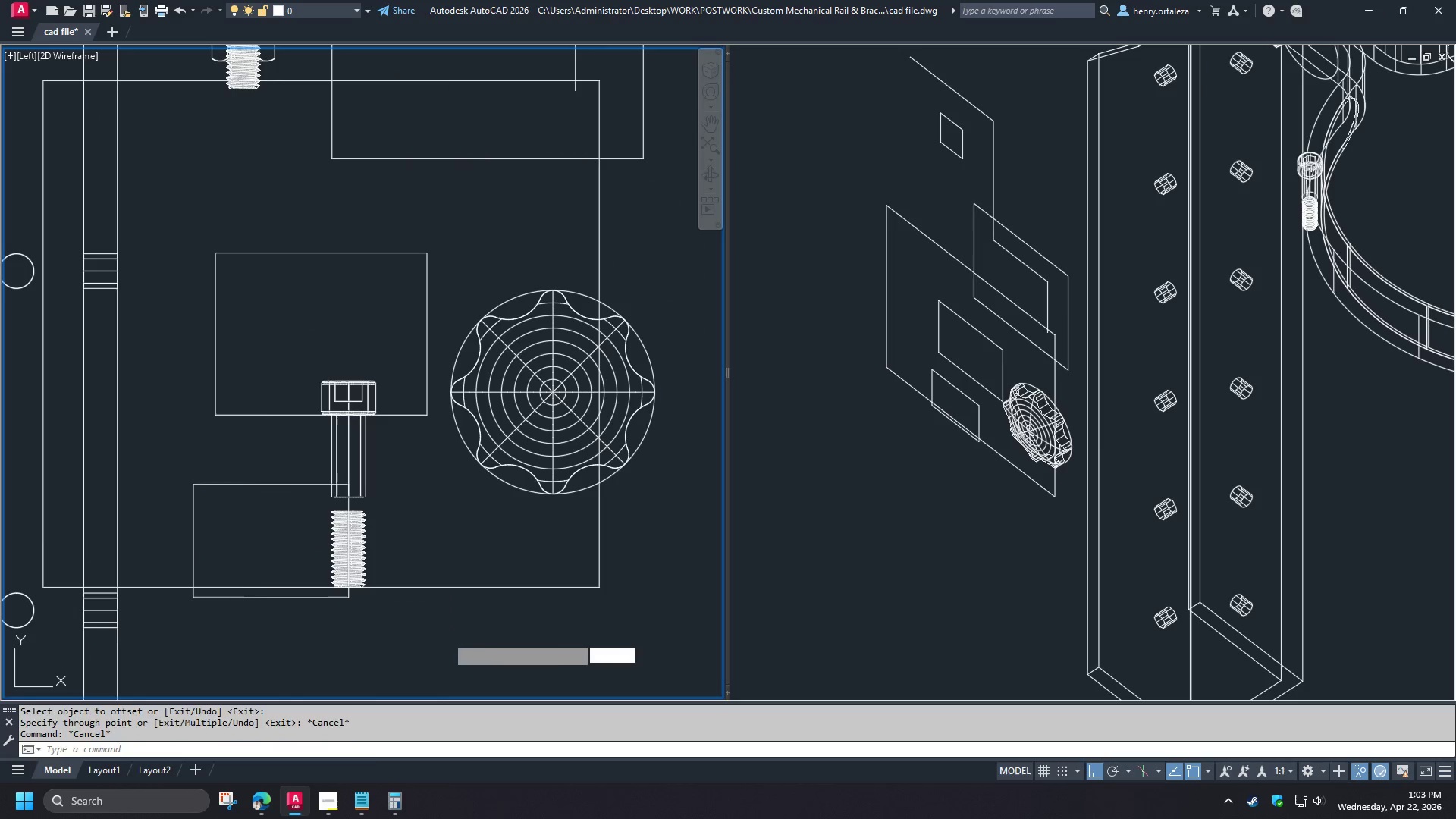 
key(Space)
 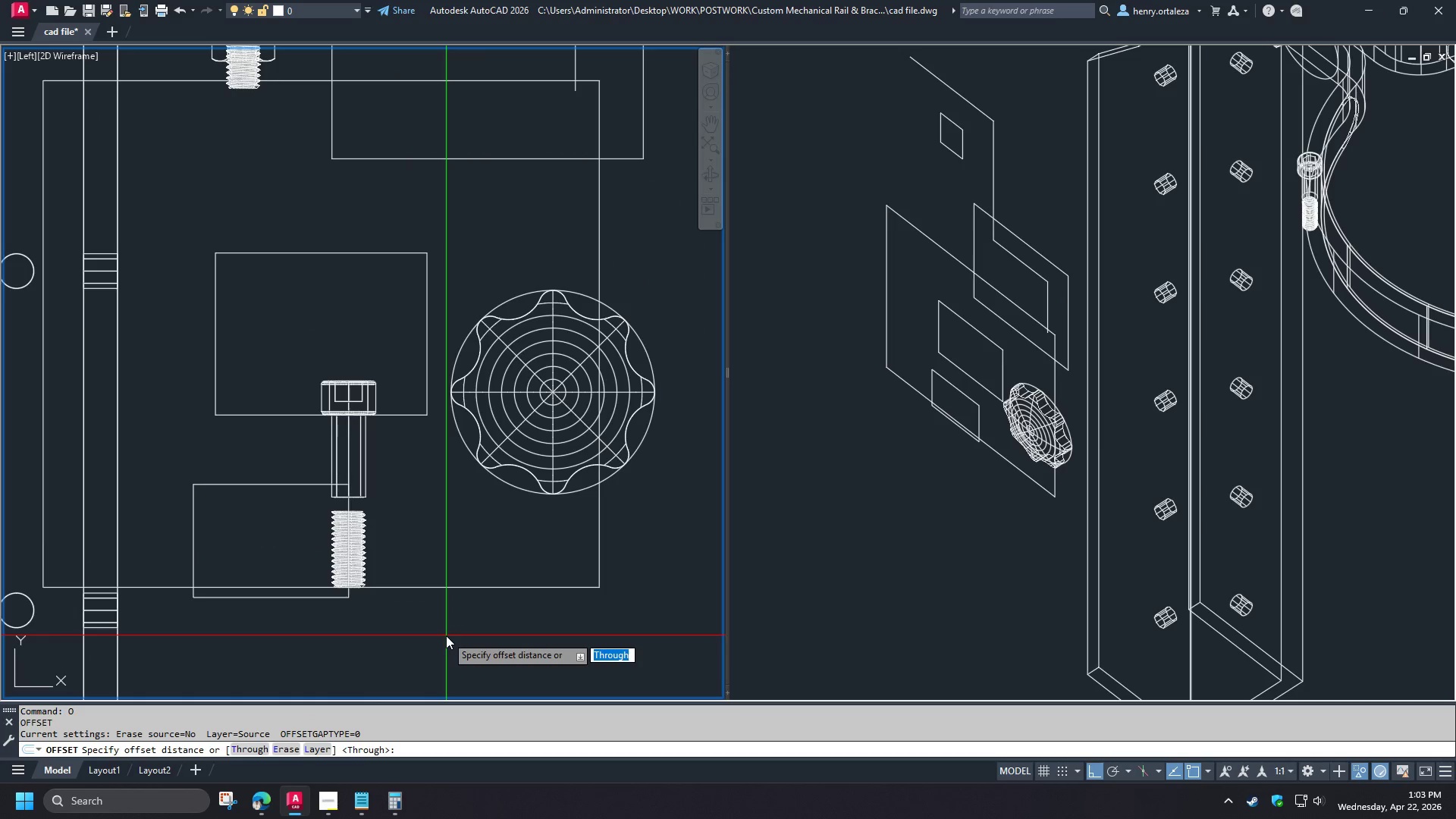 
key(Numpad1)
 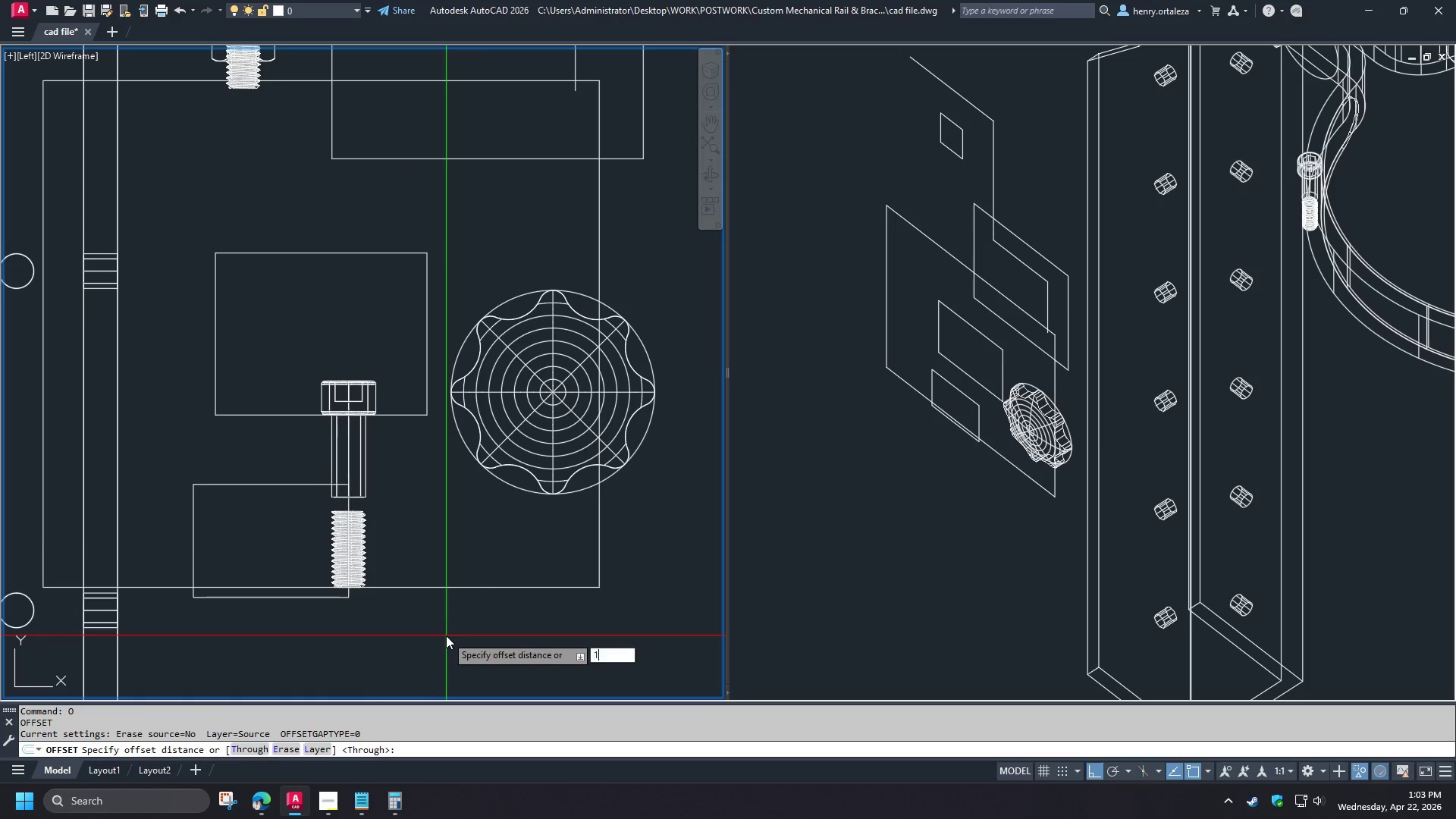 
key(Numpad2)
 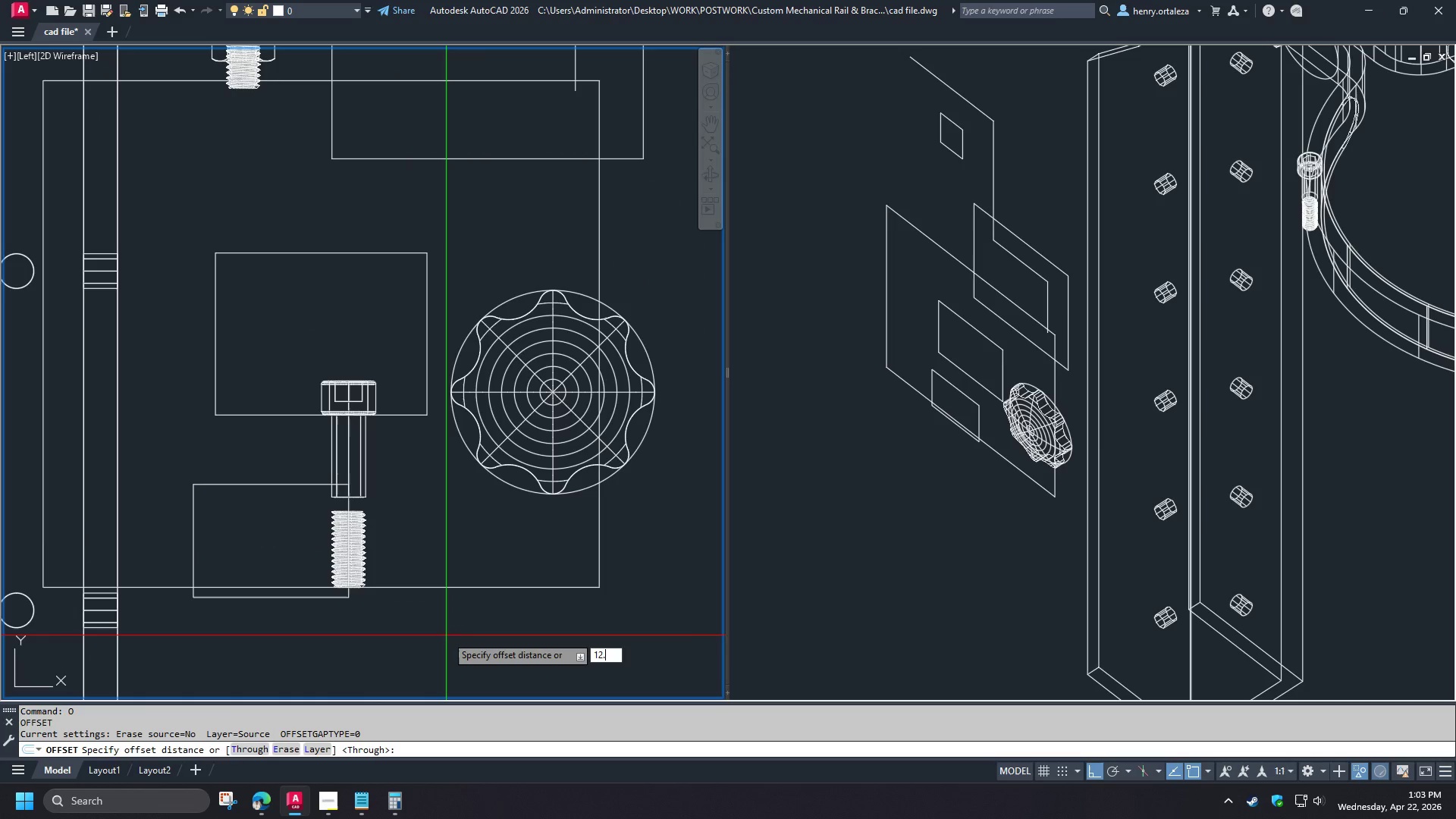 
key(NumpadDecimal)
 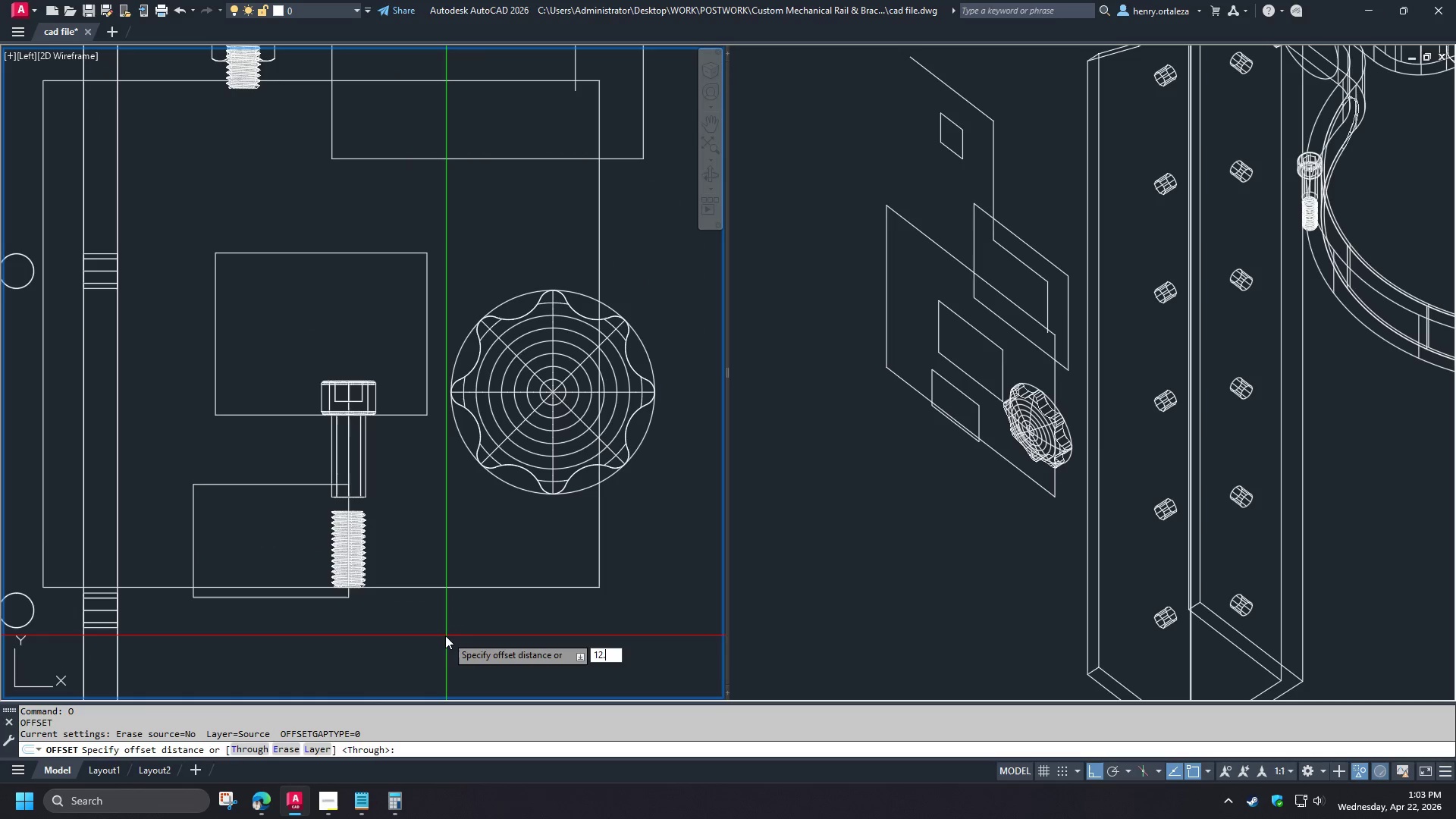 
key(Numpad7)
 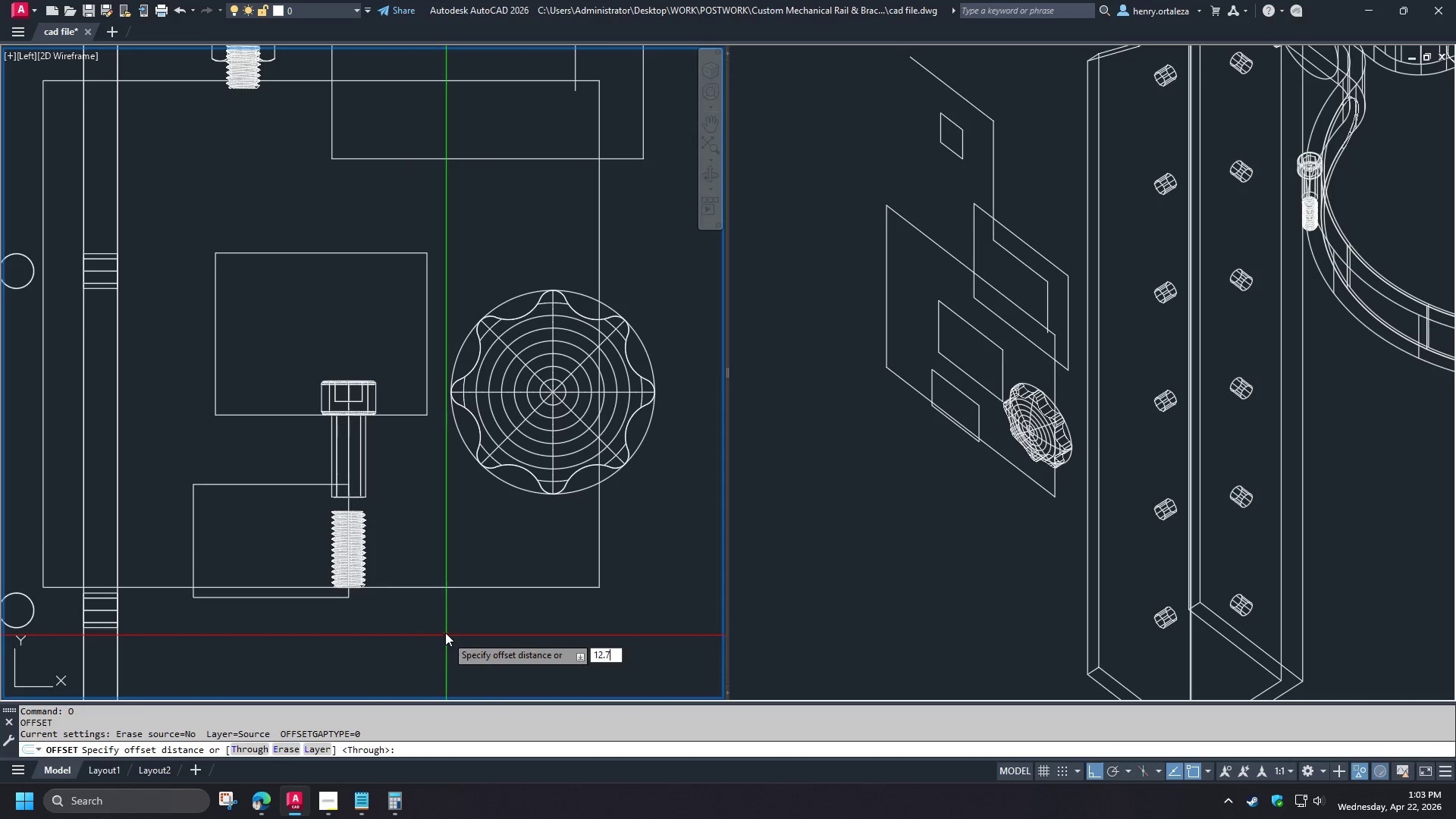 
key(NumpadEnter)
 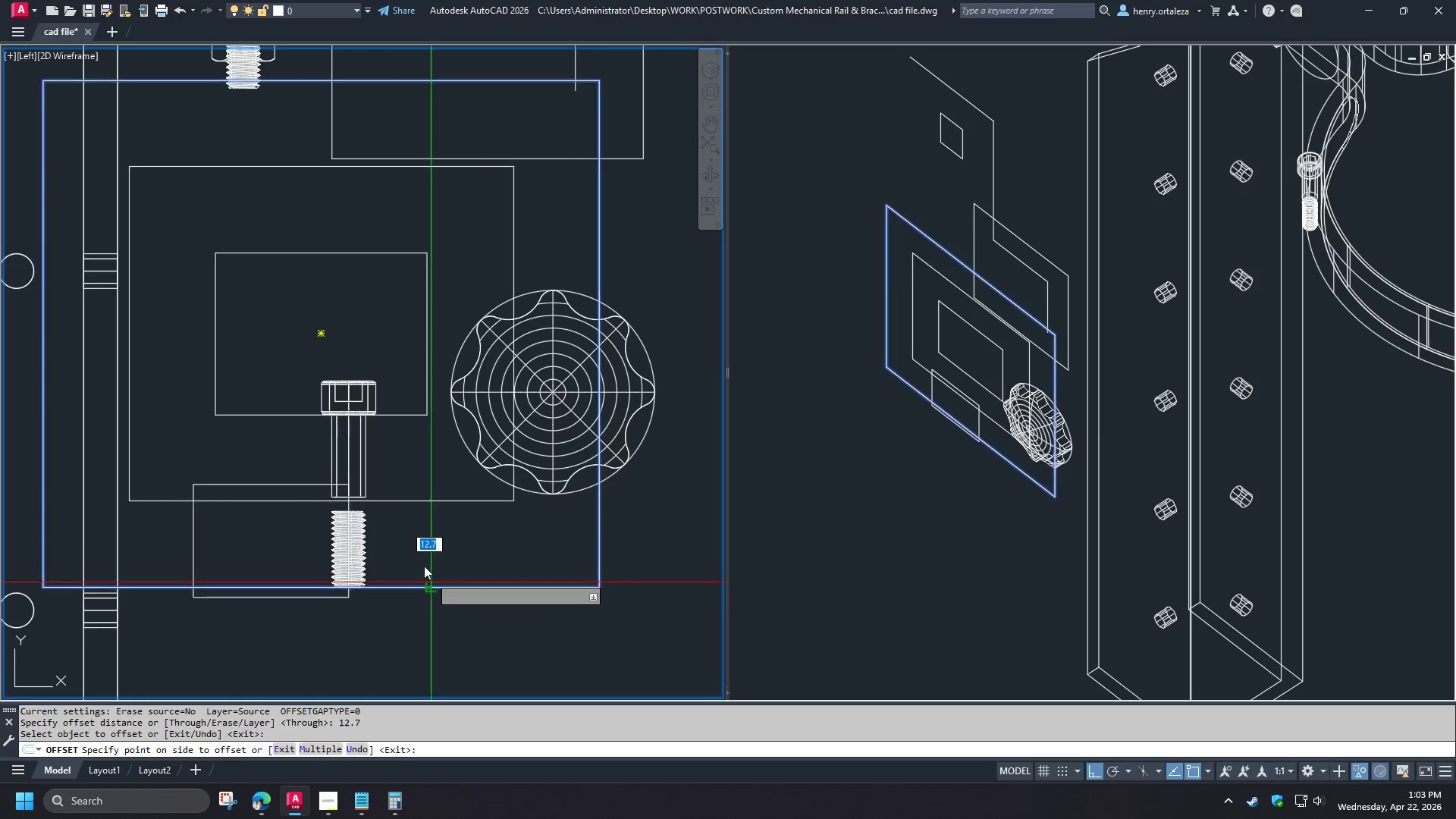 
scroll: coordinate [416, 551], scroll_direction: down, amount: 1.0
 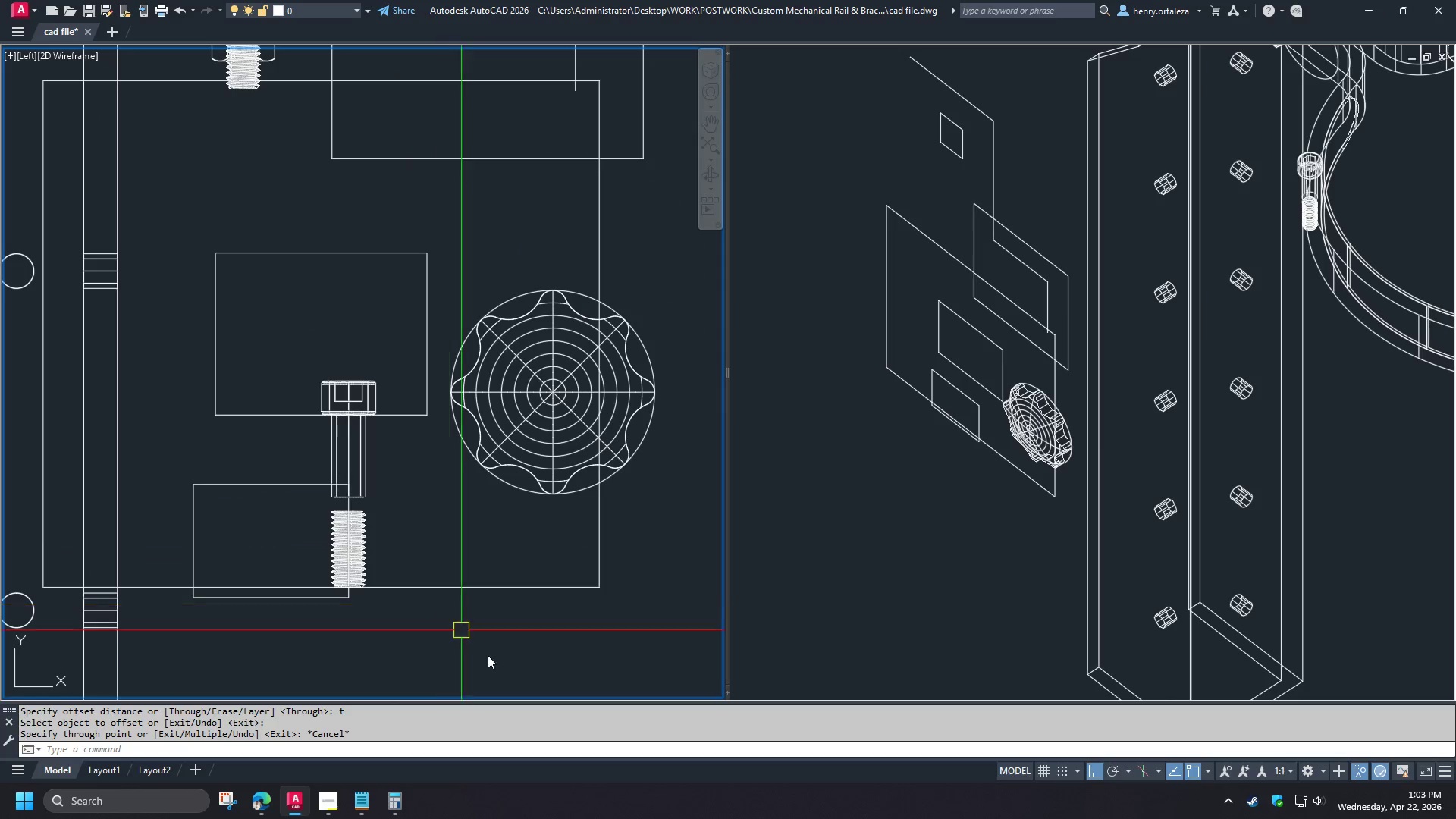 
double_click([398, 525])
 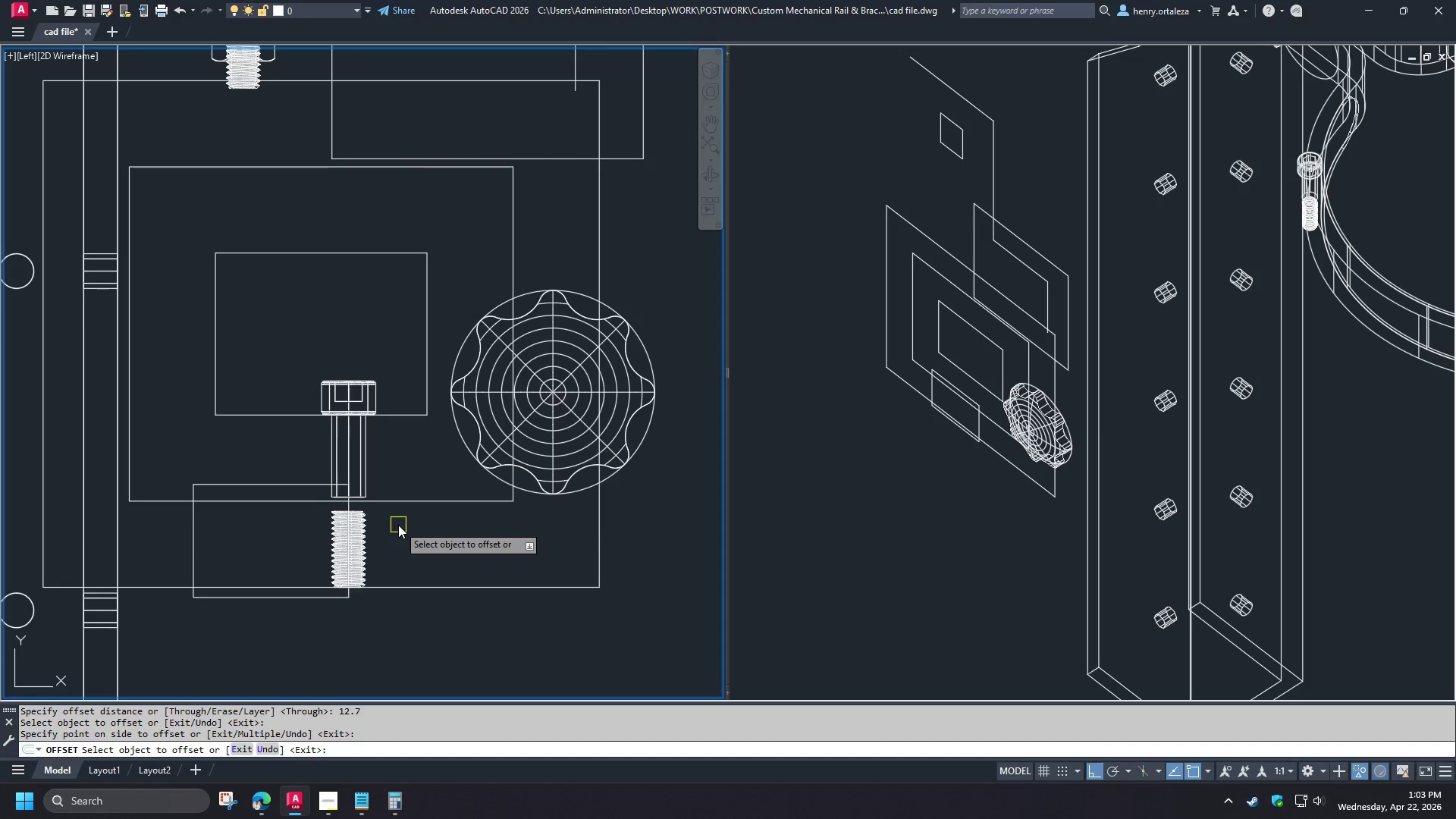 
key(Space)
 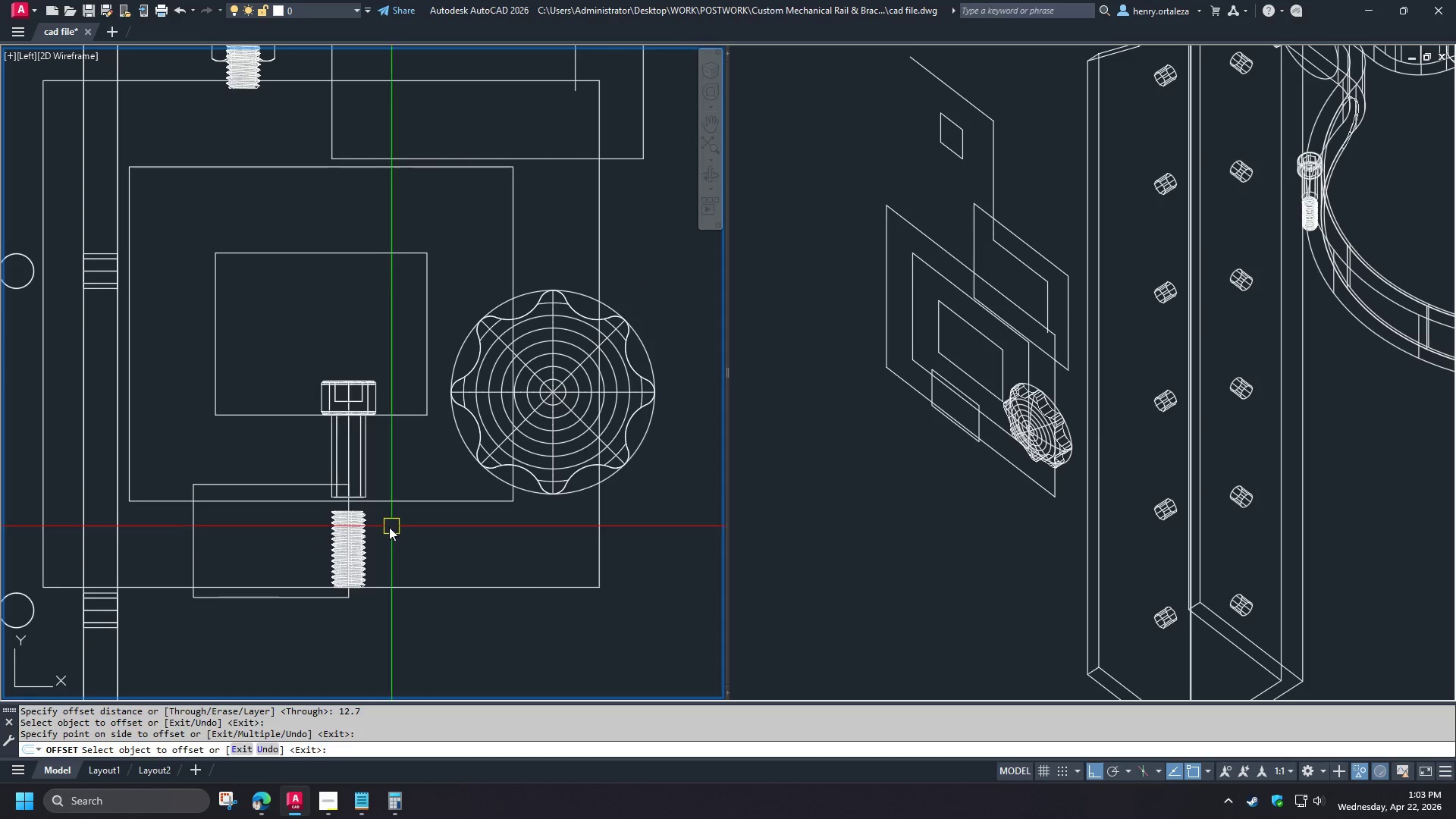 
left_click([334, 542])
 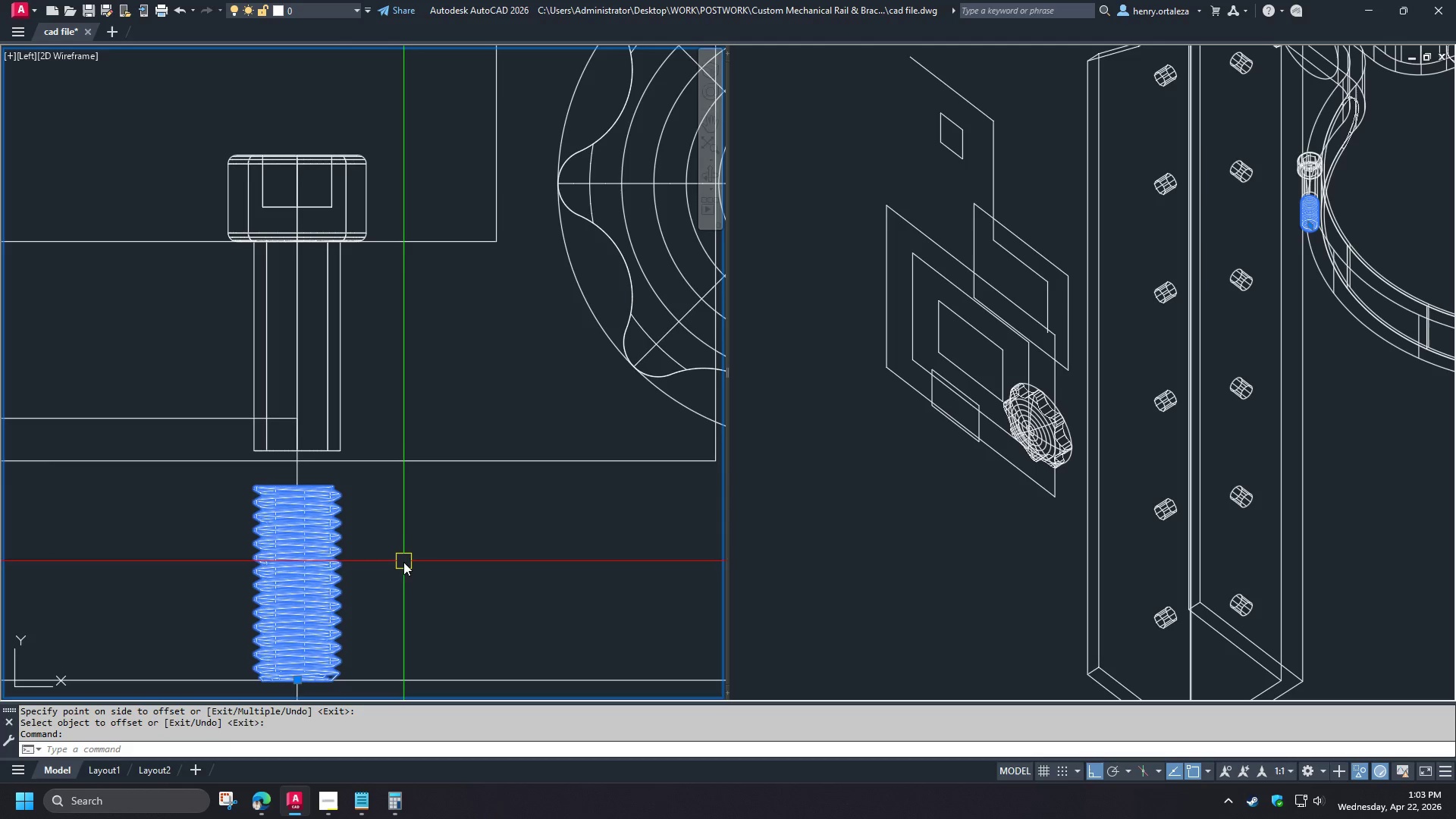 
type(co )
 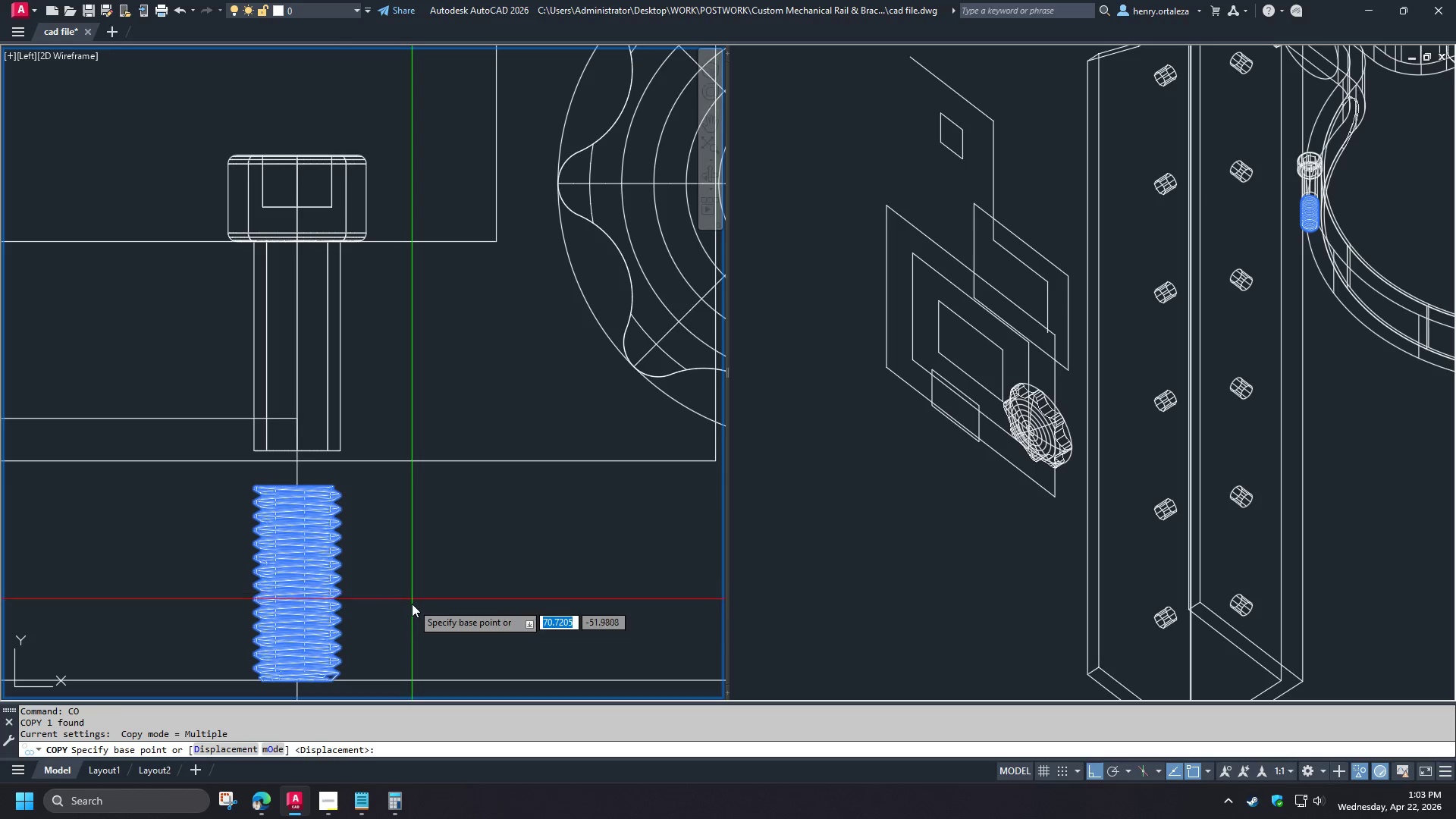 
scroll: coordinate [380, 527], scroll_direction: up, amount: 2.0
 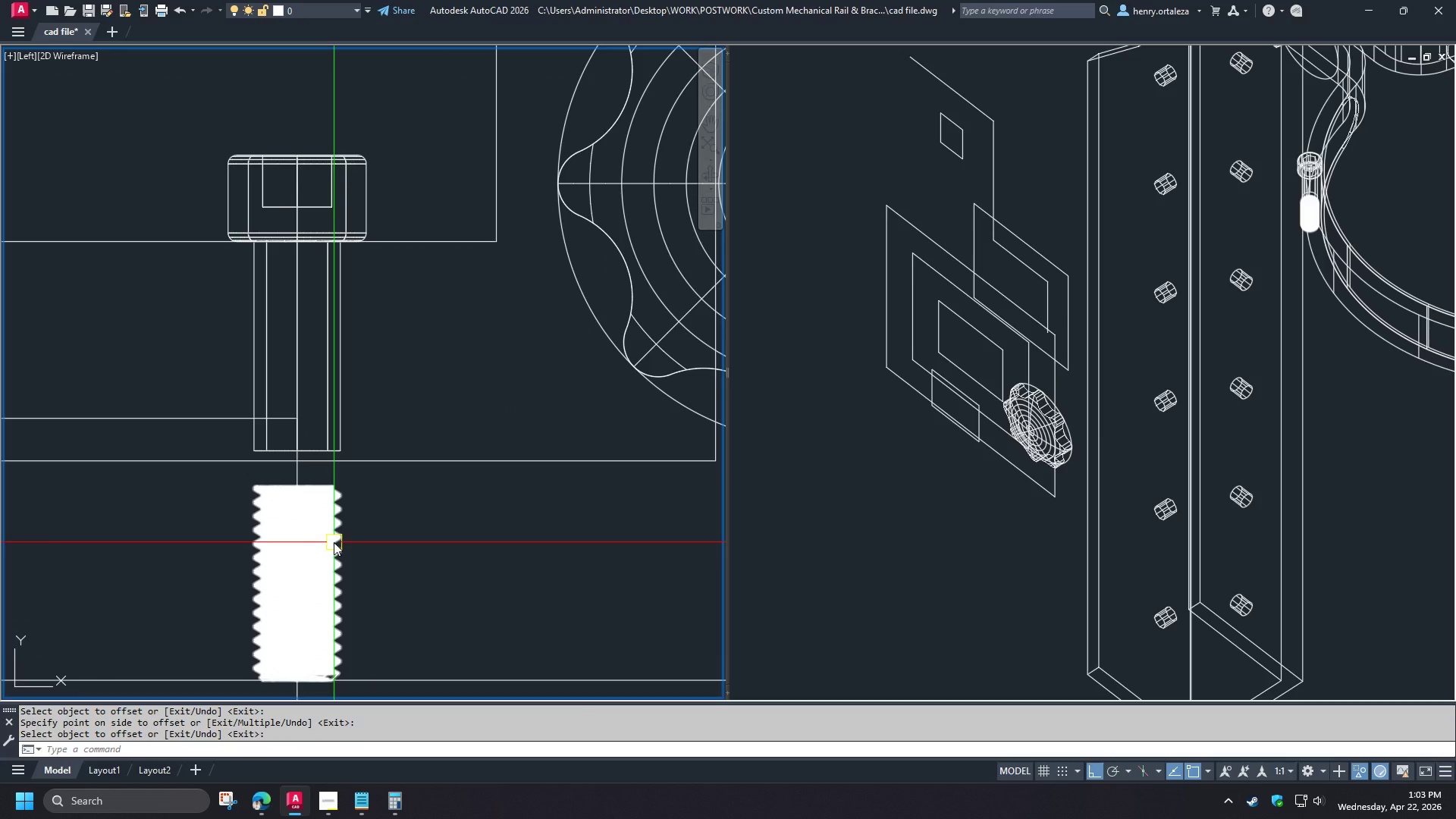 
left_click([412, 604])
 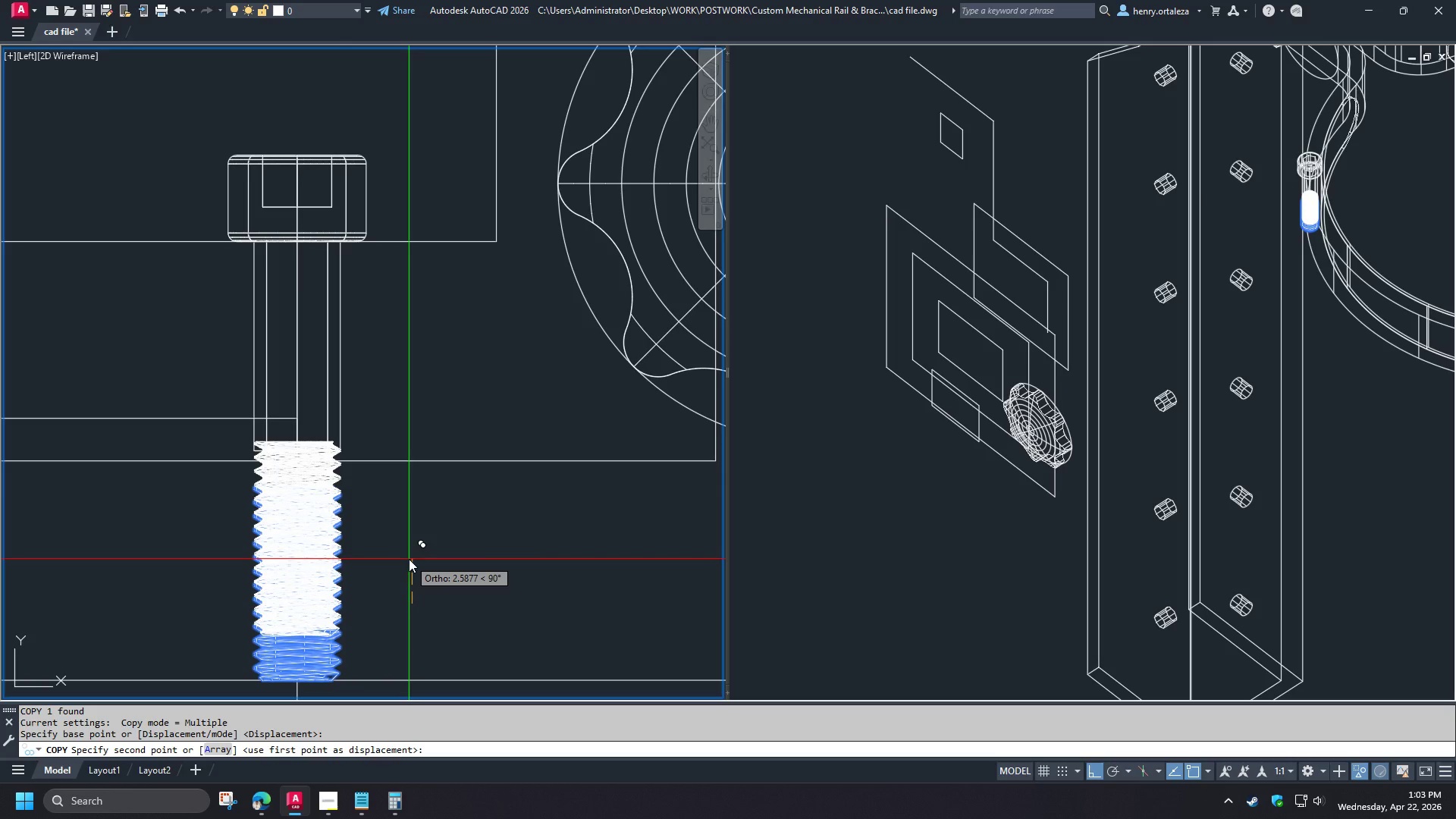 
key(Numpad2)
 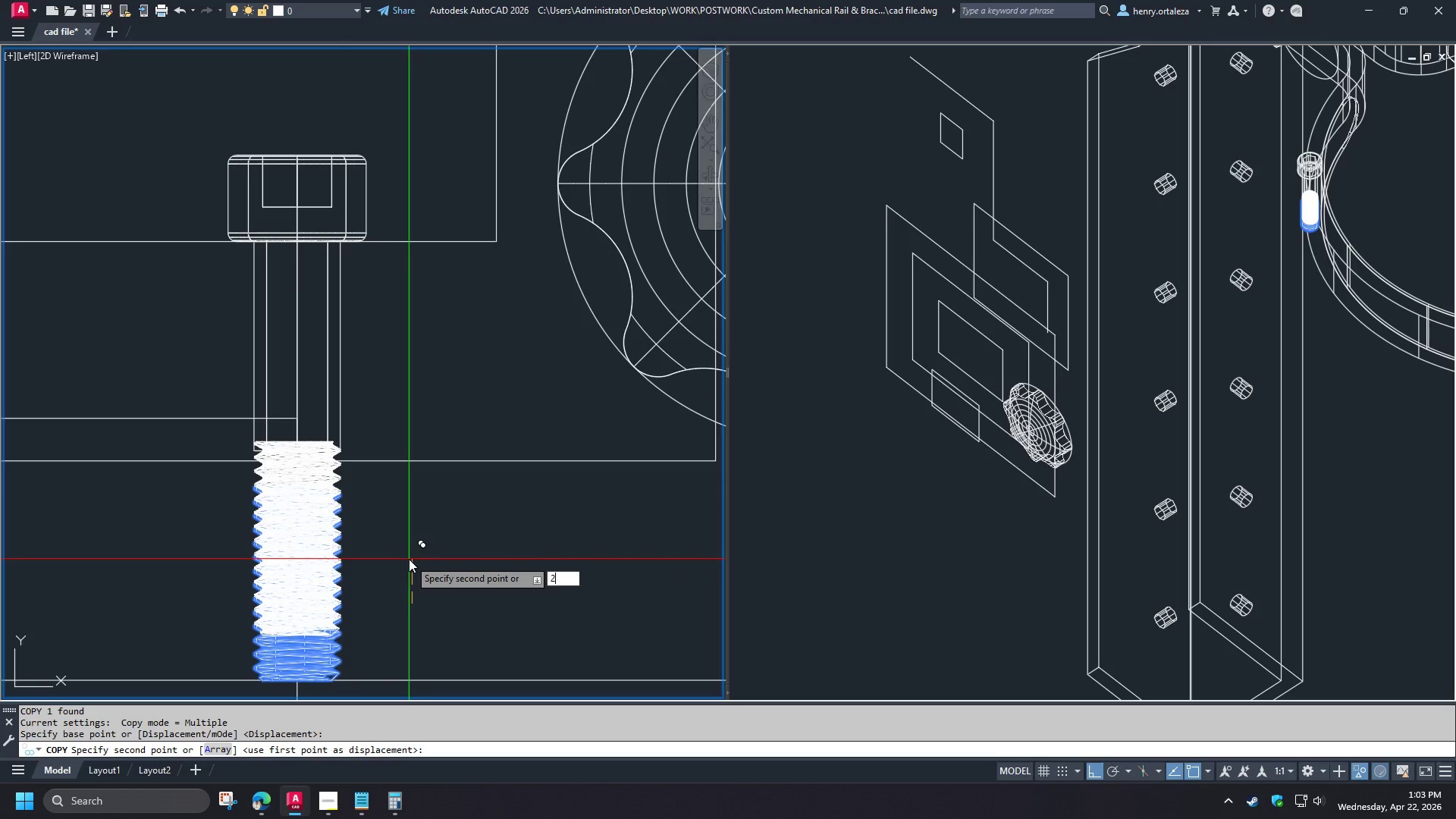 
key(NumpadDecimal)
 